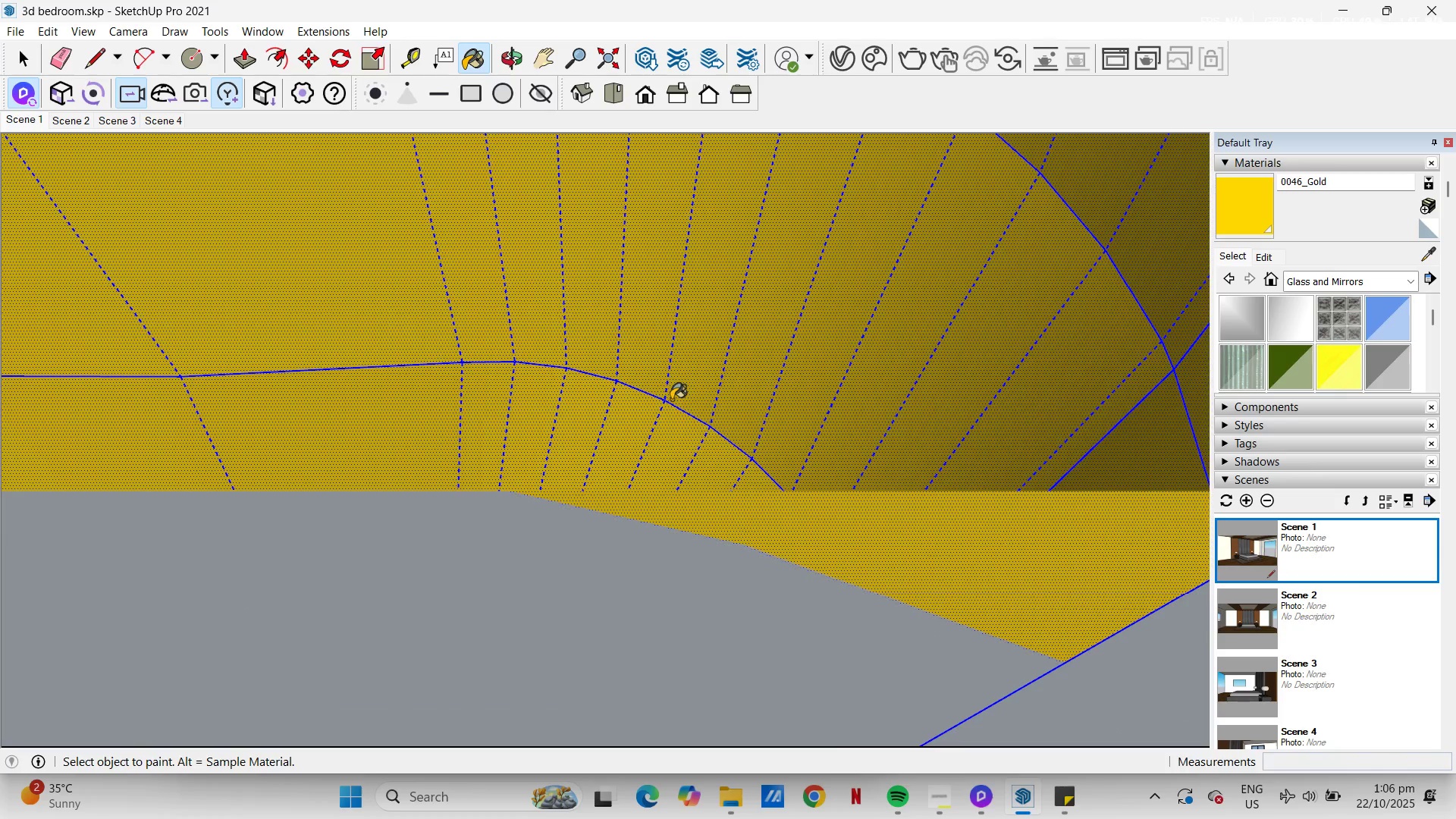 
scroll: coordinate [671, 400], scroll_direction: down, amount: 2.0
 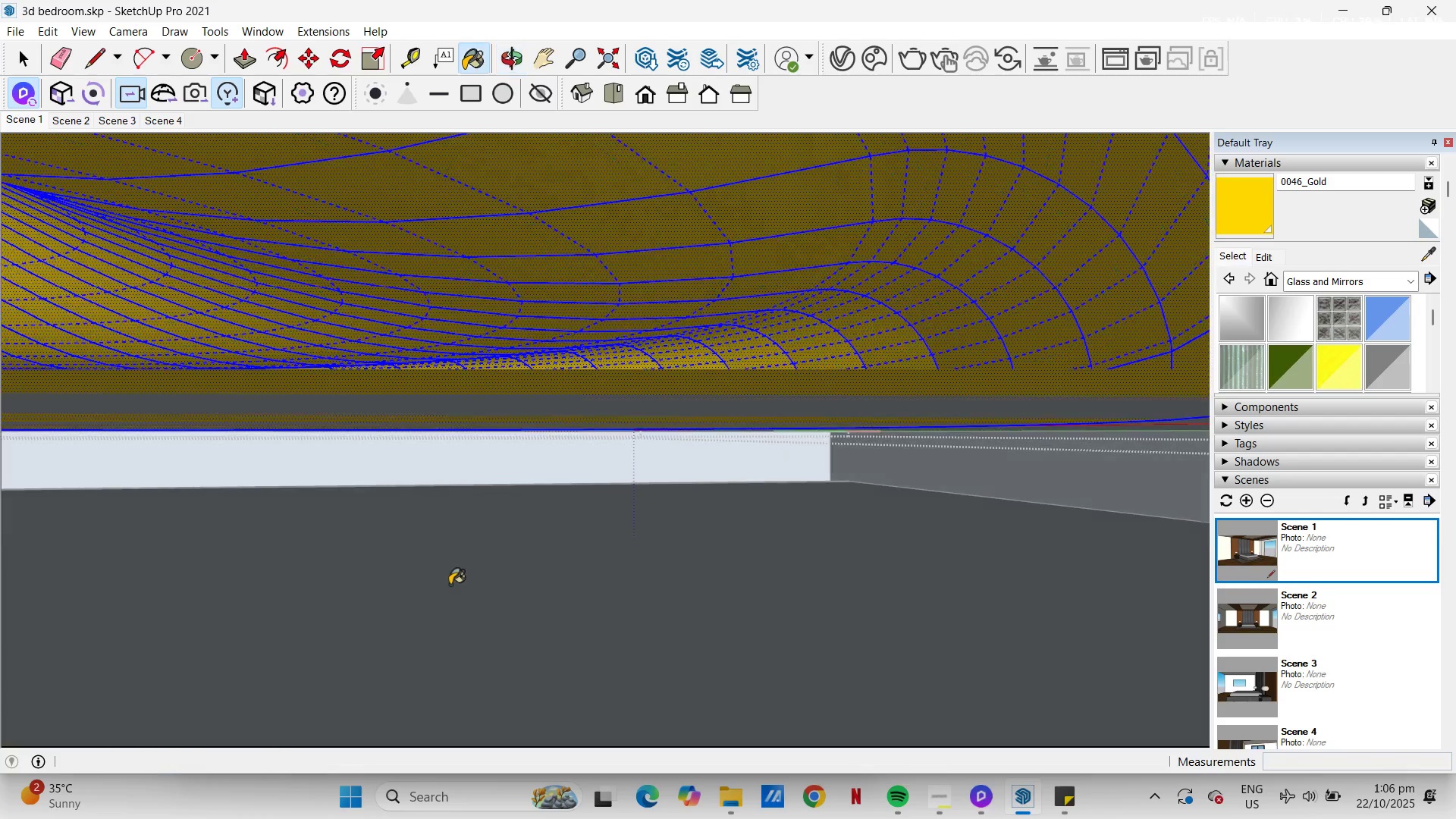 
key(Space)
 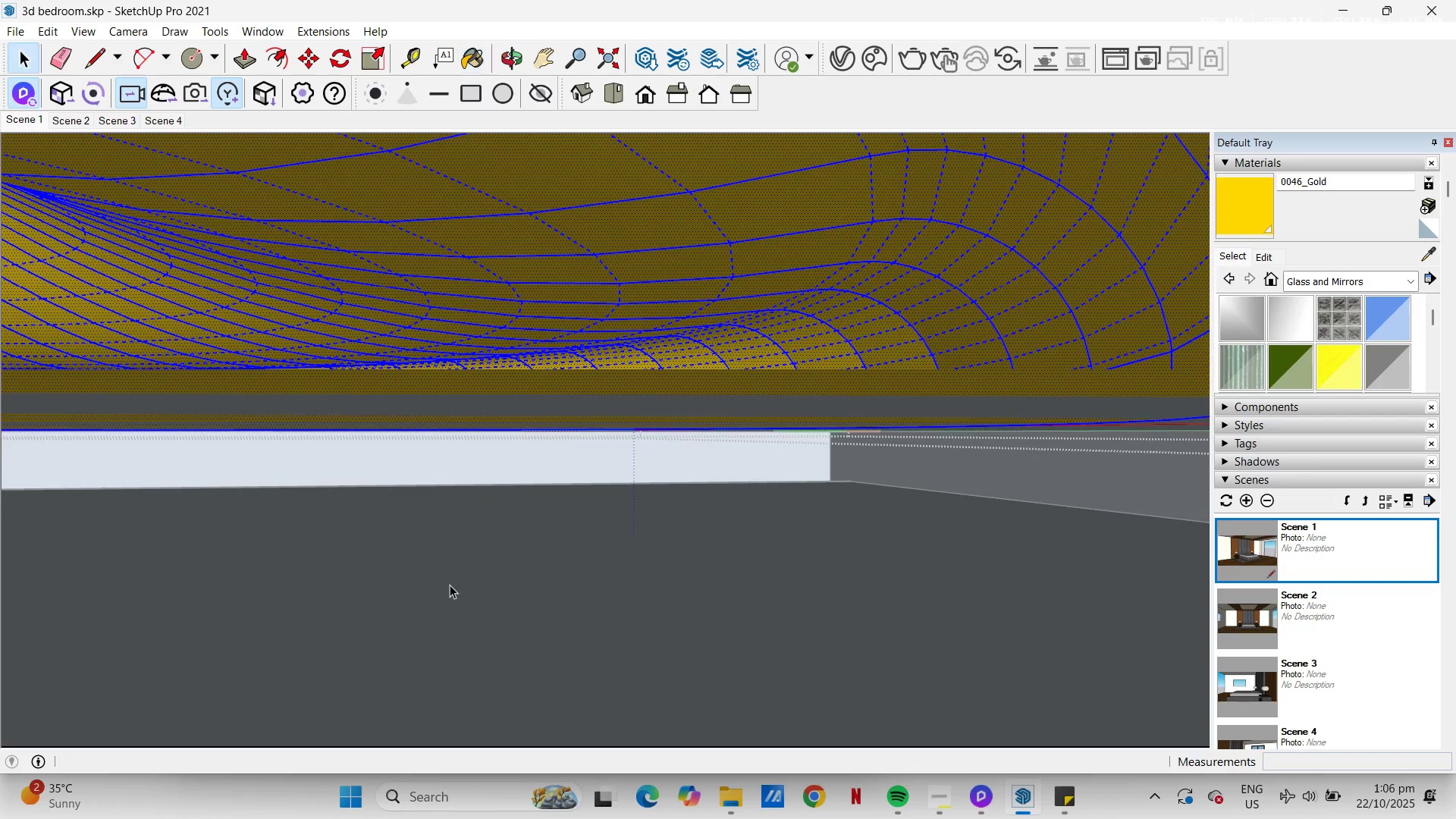 
key(Escape)
 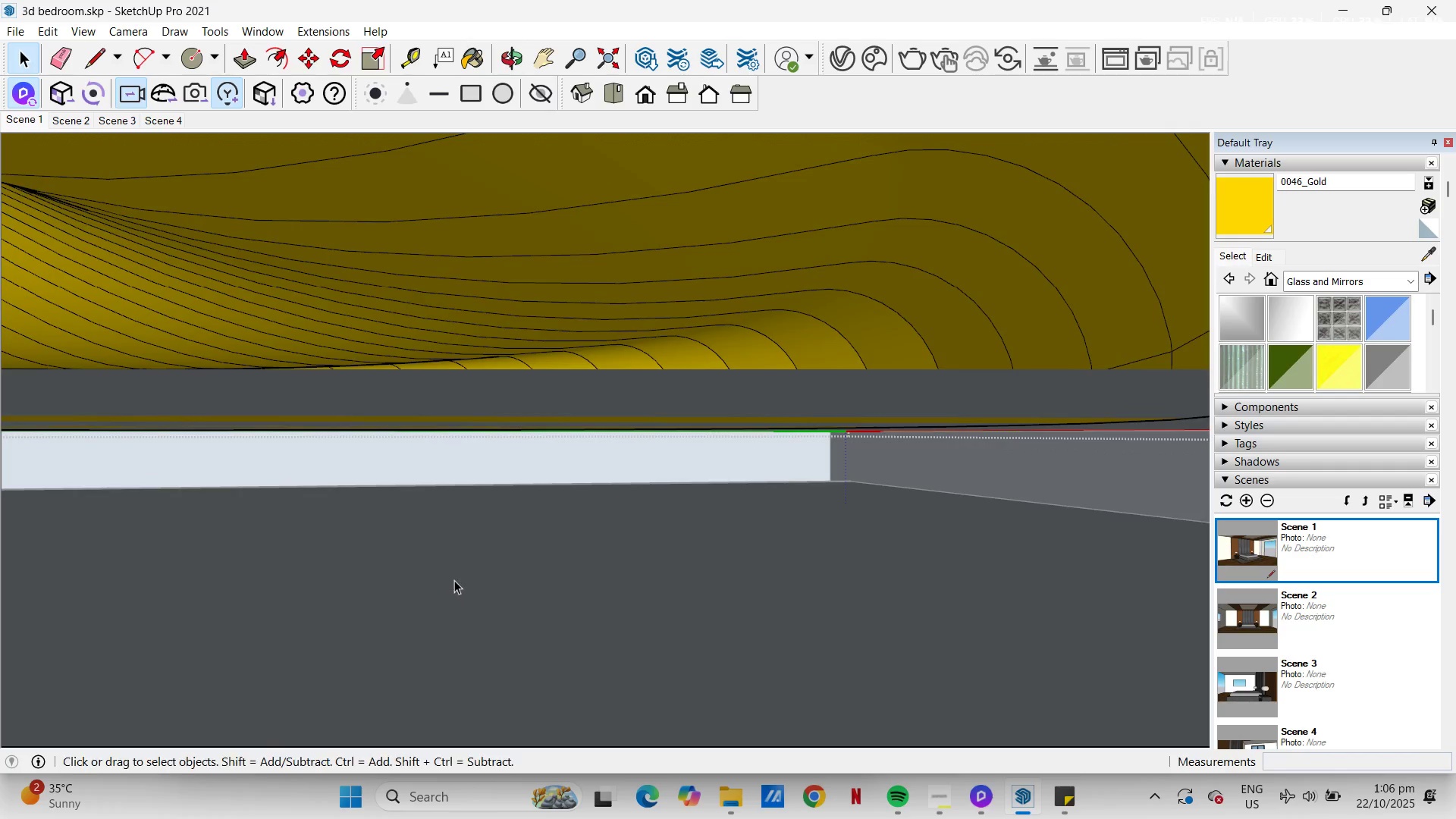 
key(Escape)
 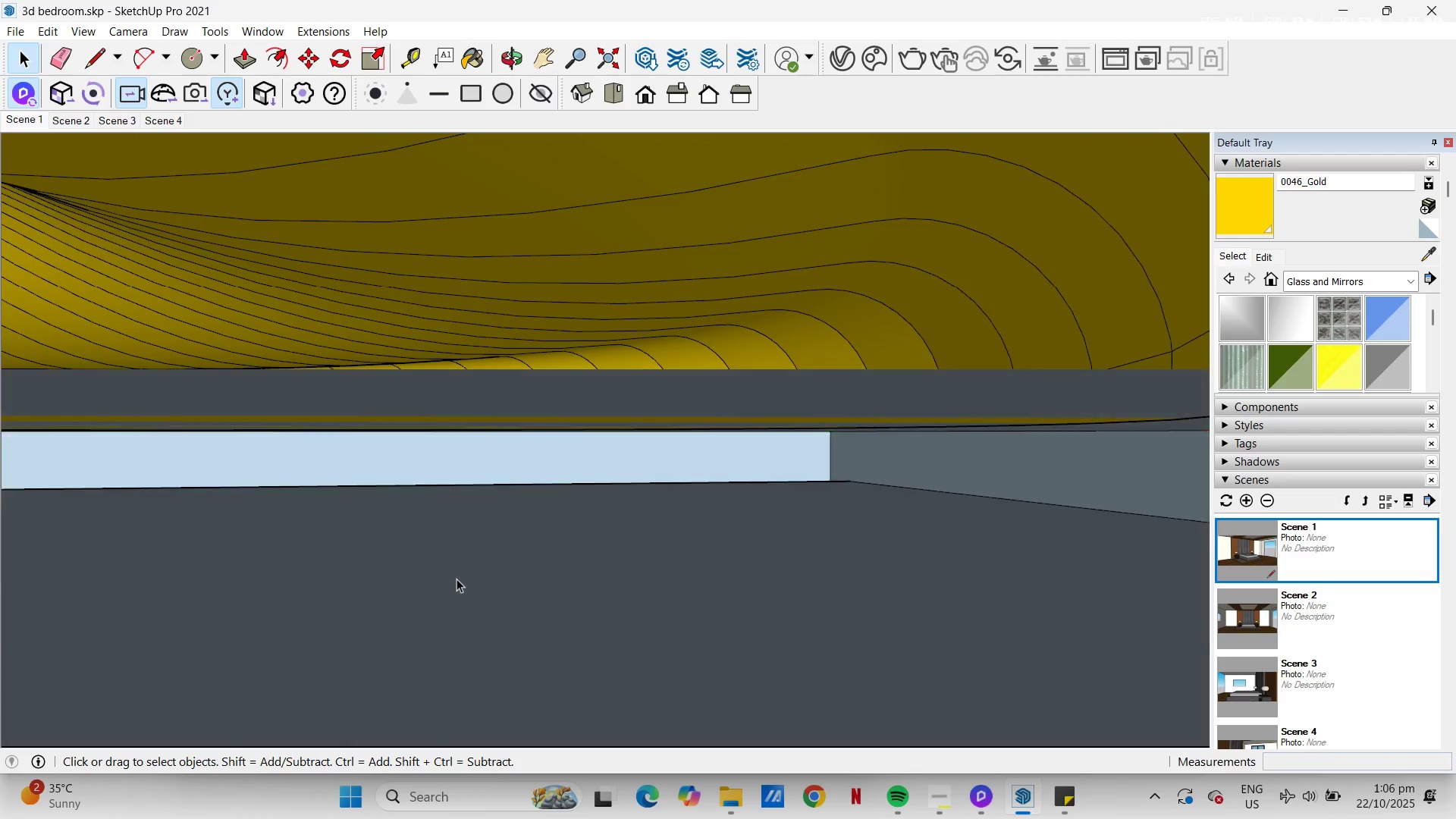 
scroll: coordinate [762, 460], scroll_direction: down, amount: 37.0
 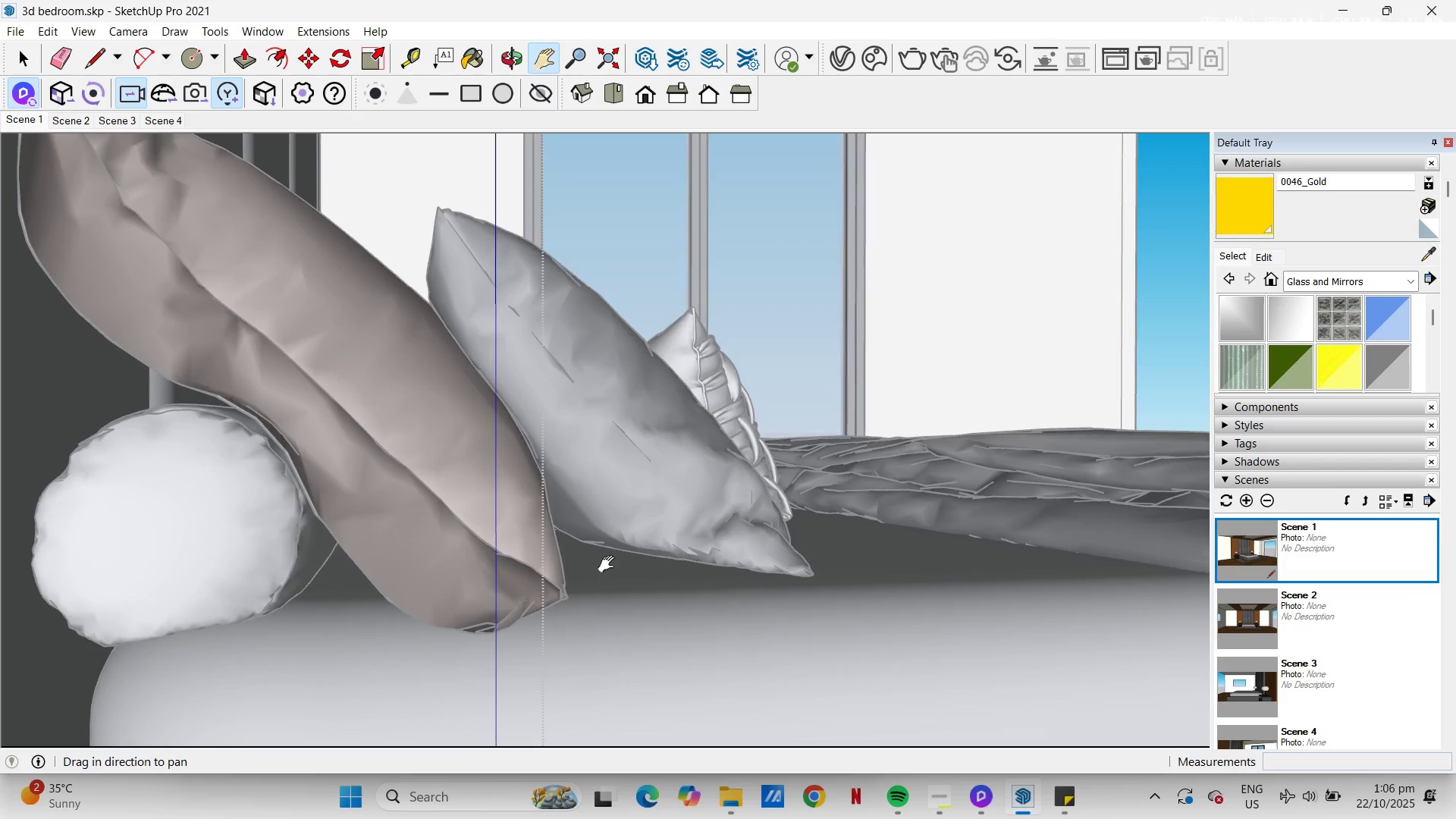 
key(H)
 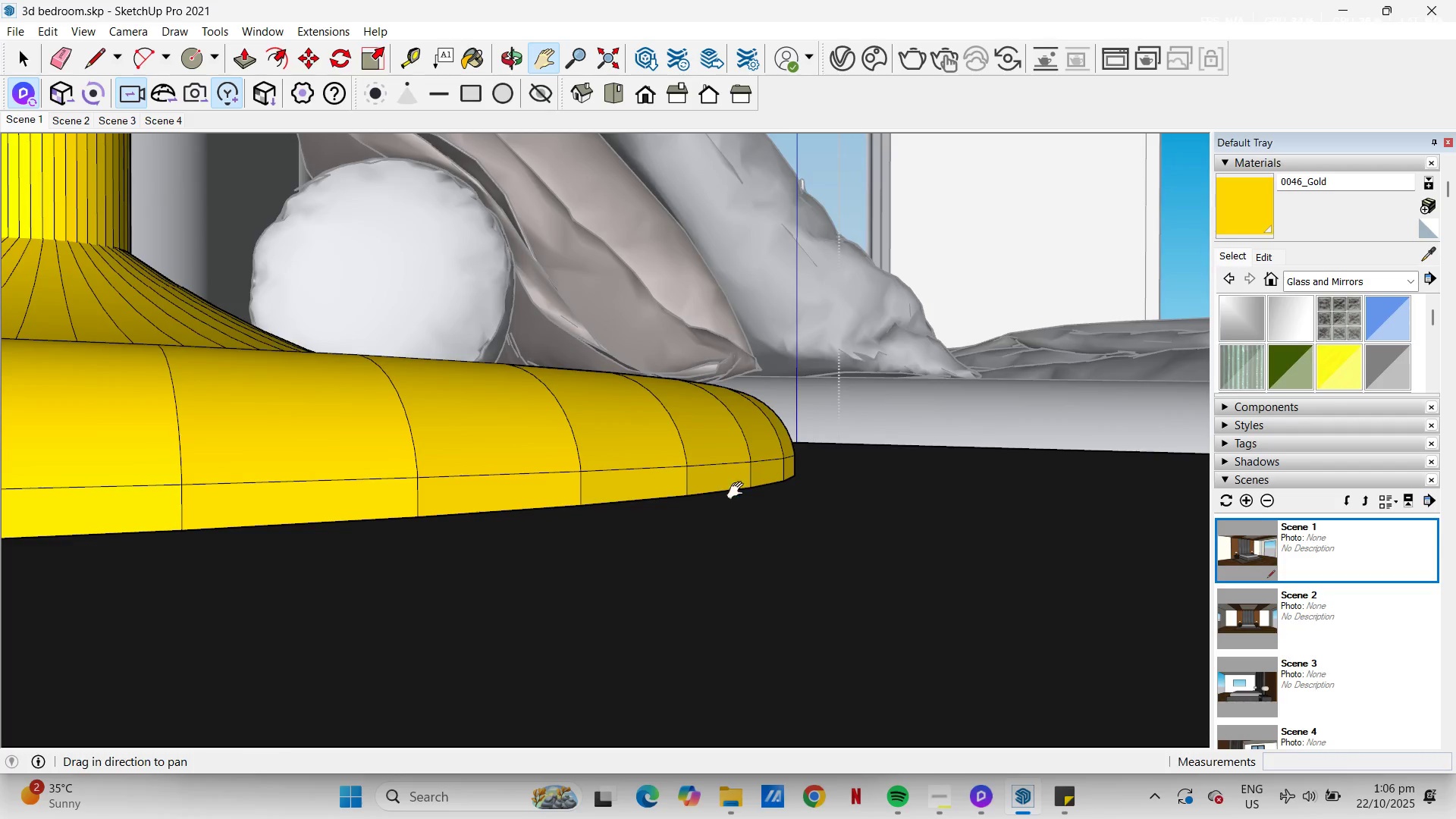 
scroll: coordinate [503, 549], scroll_direction: down, amount: 27.0
 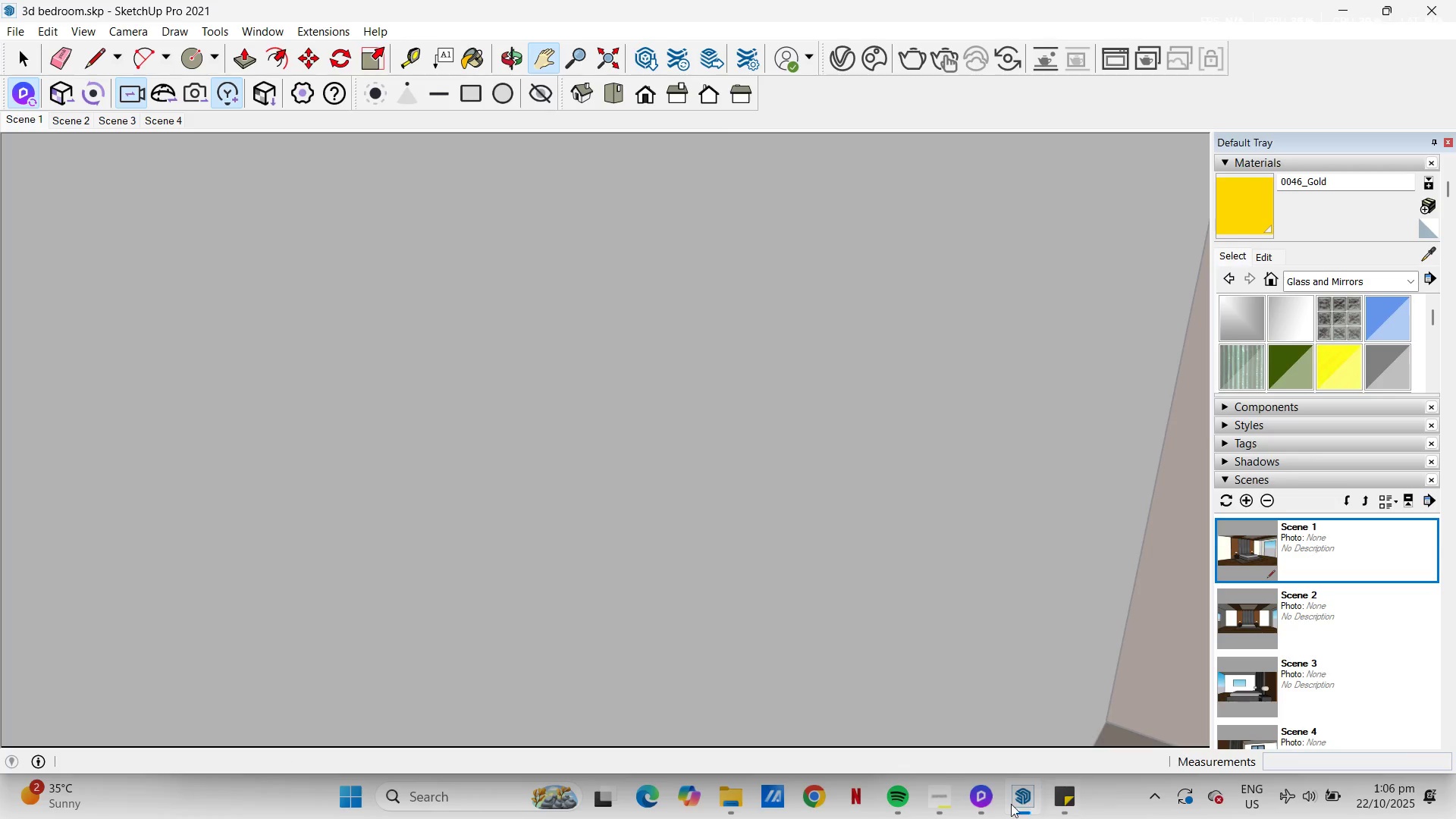 
left_click([981, 797])
 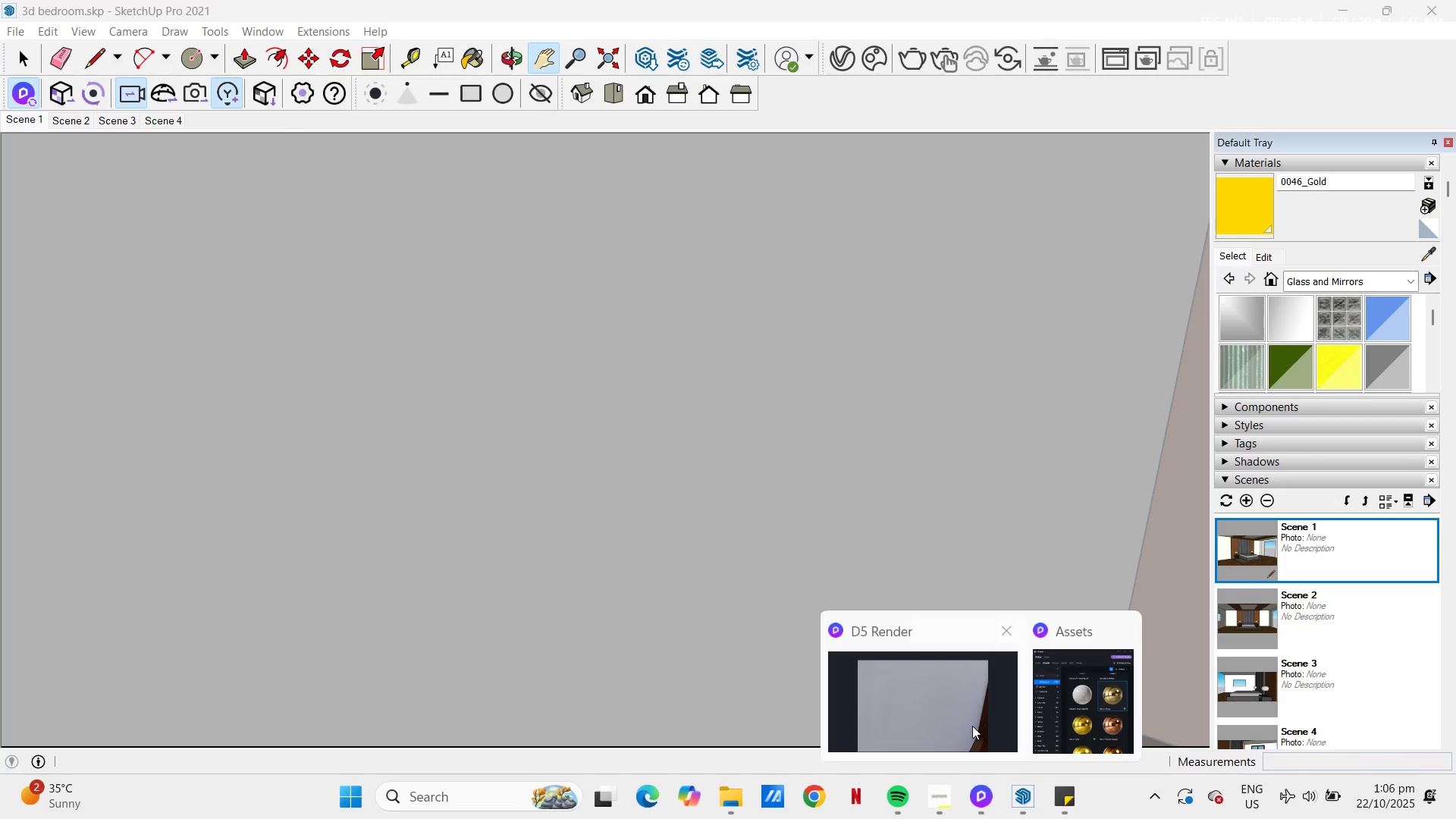 
left_click([968, 711])
 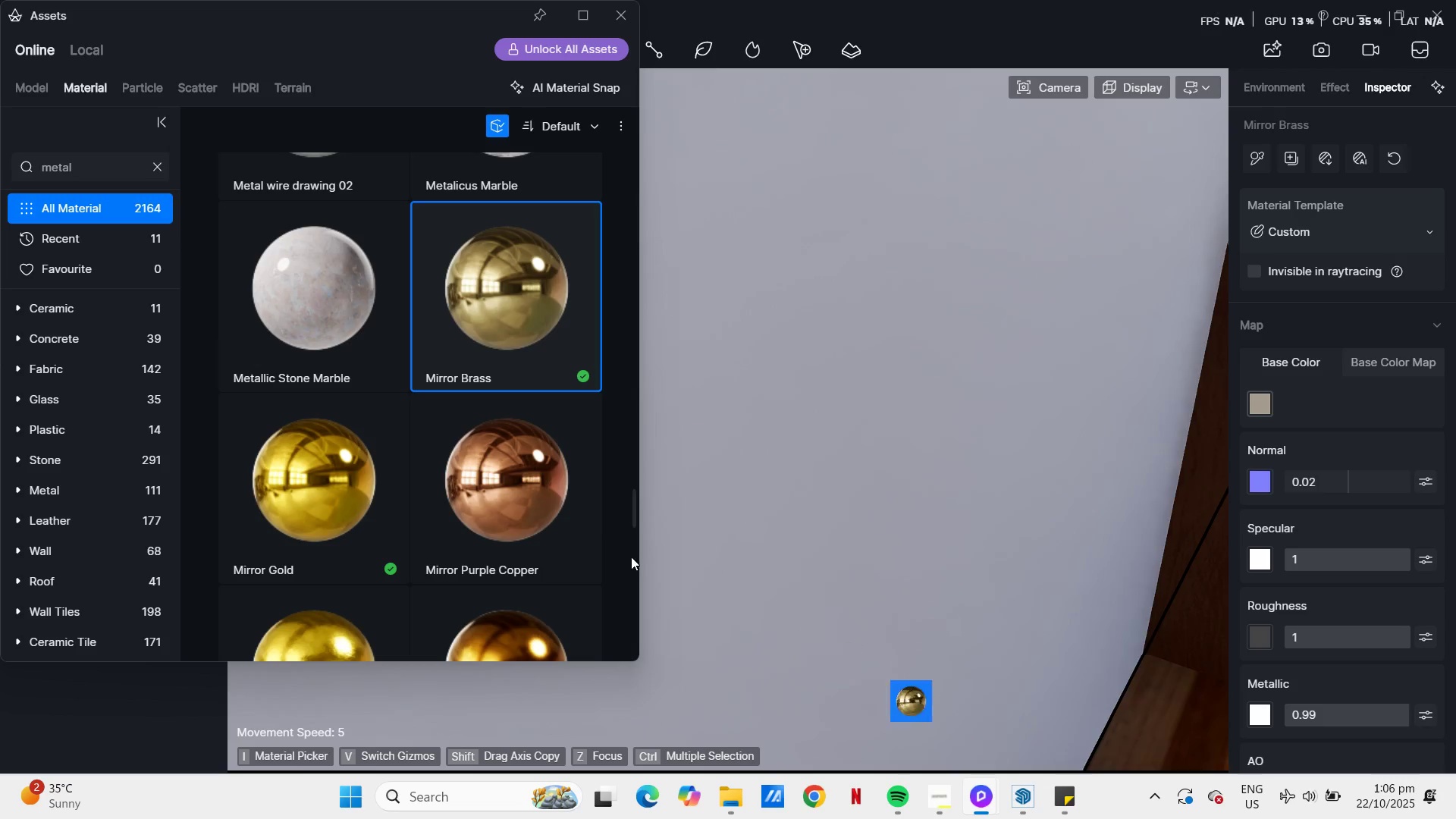 
scroll: coordinate [817, 491], scroll_direction: down, amount: 13.0
 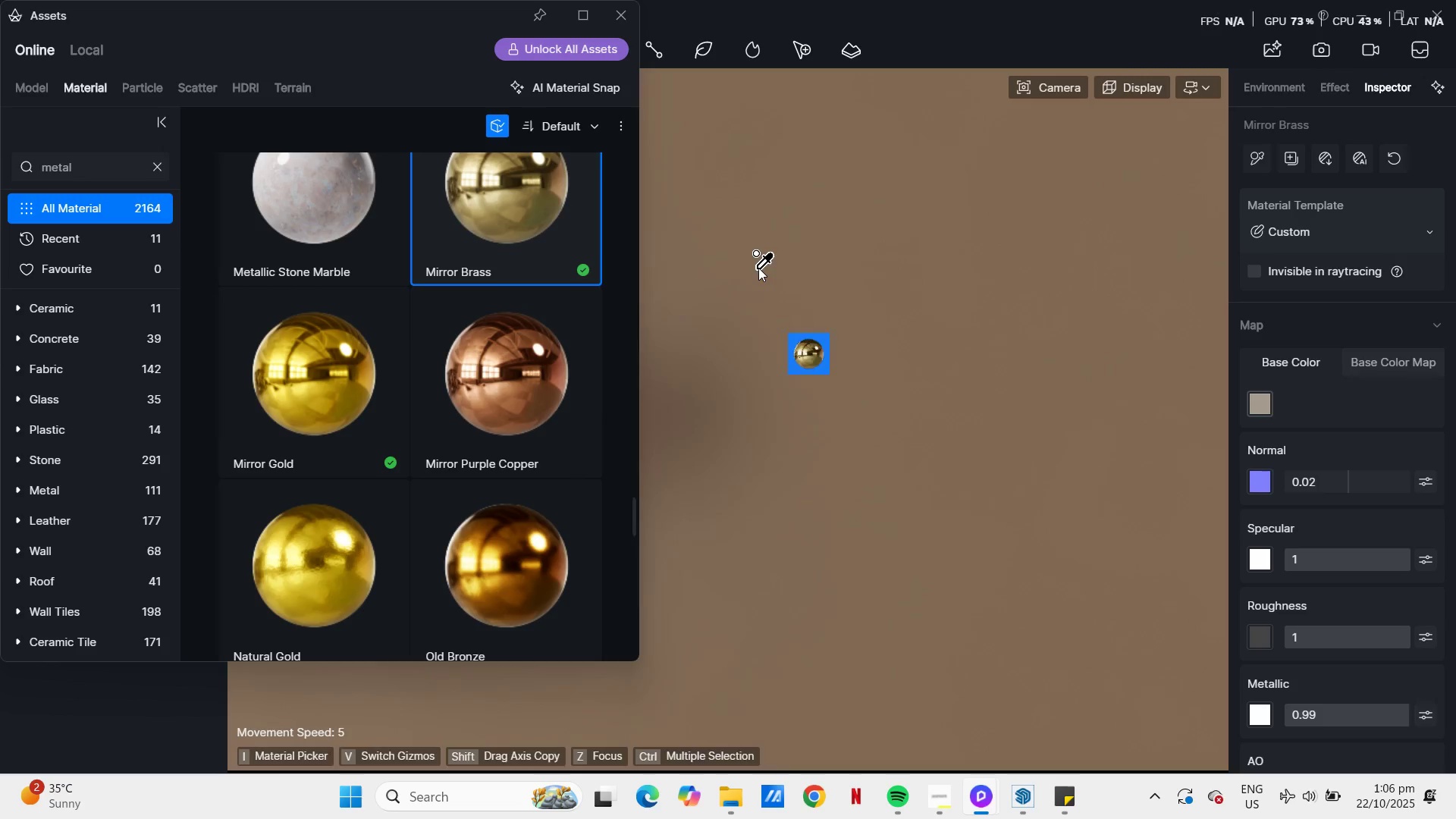 
key(Escape)
 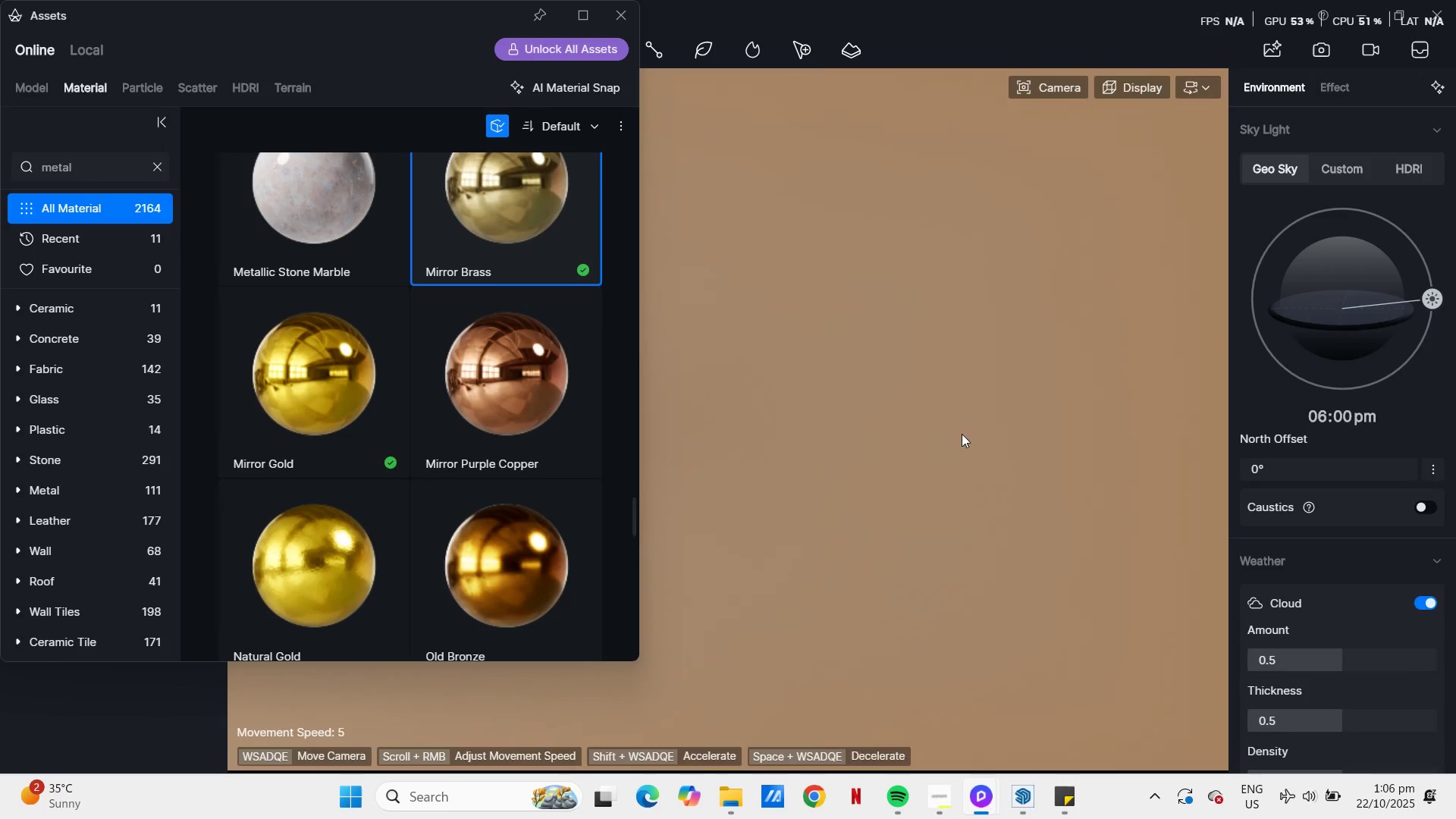 
scroll: coordinate [984, 476], scroll_direction: down, amount: 38.0
 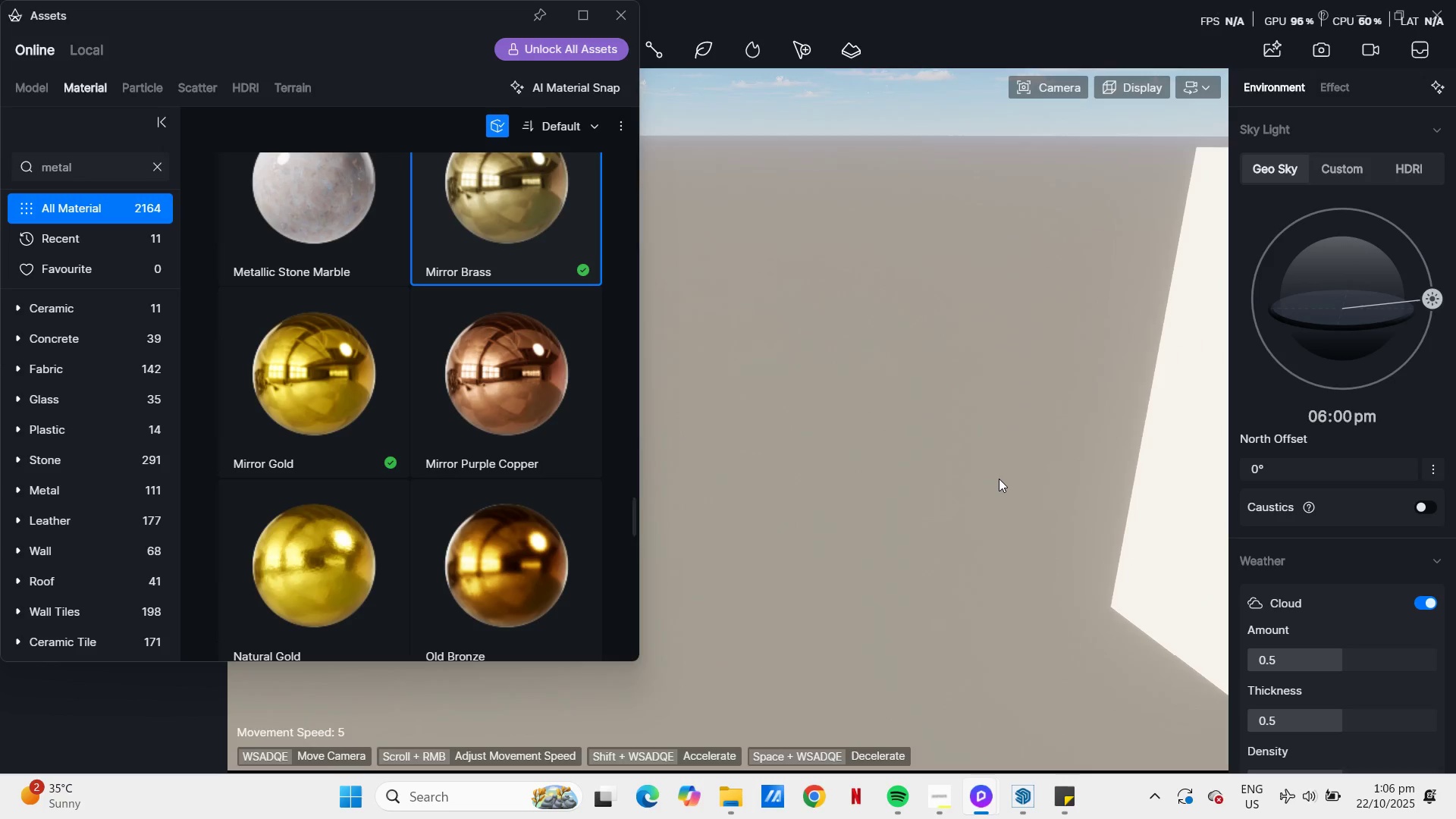 
hold_key(key=D, duration=1.35)
 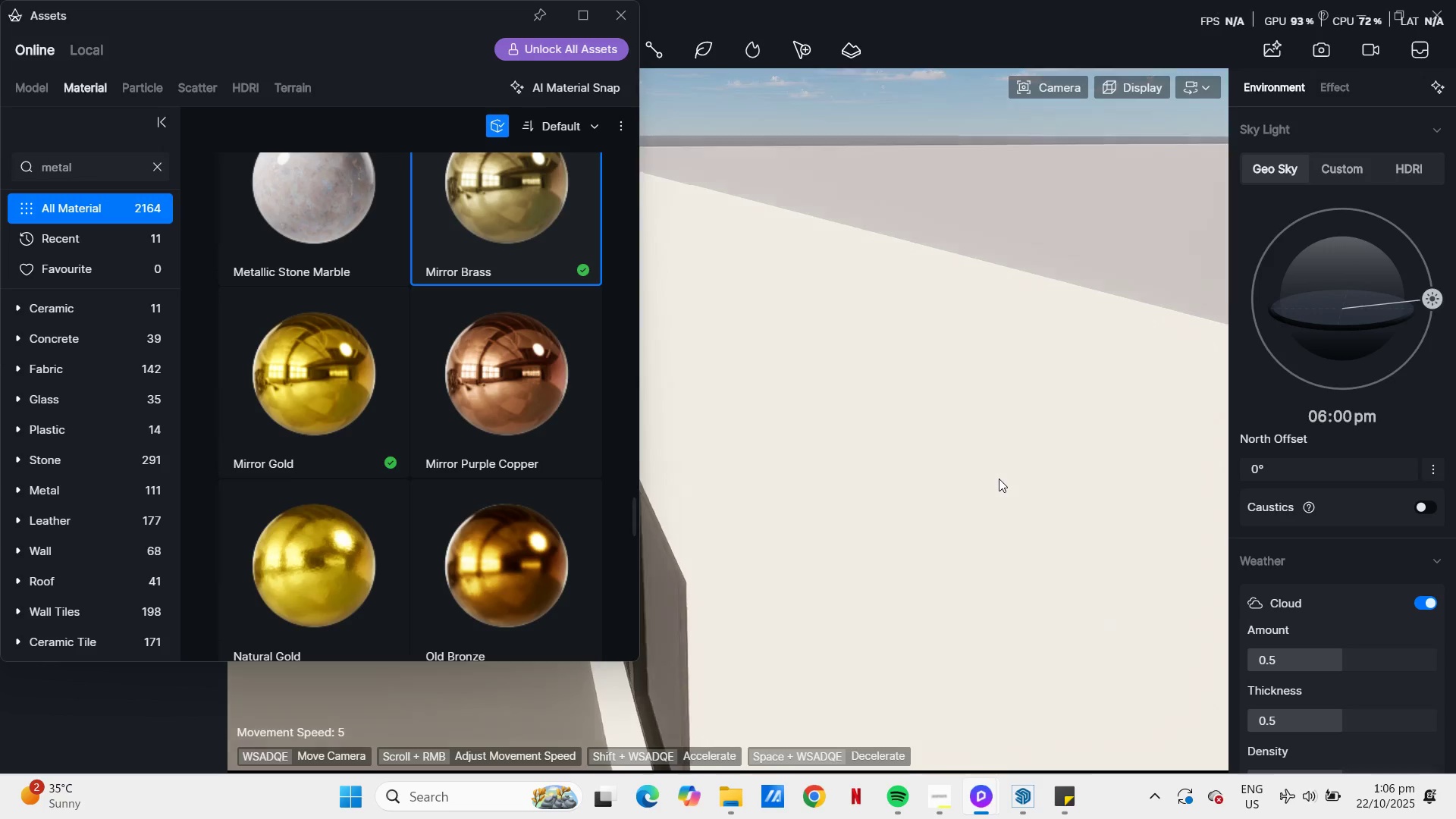 
hold_key(key=E, duration=0.32)
 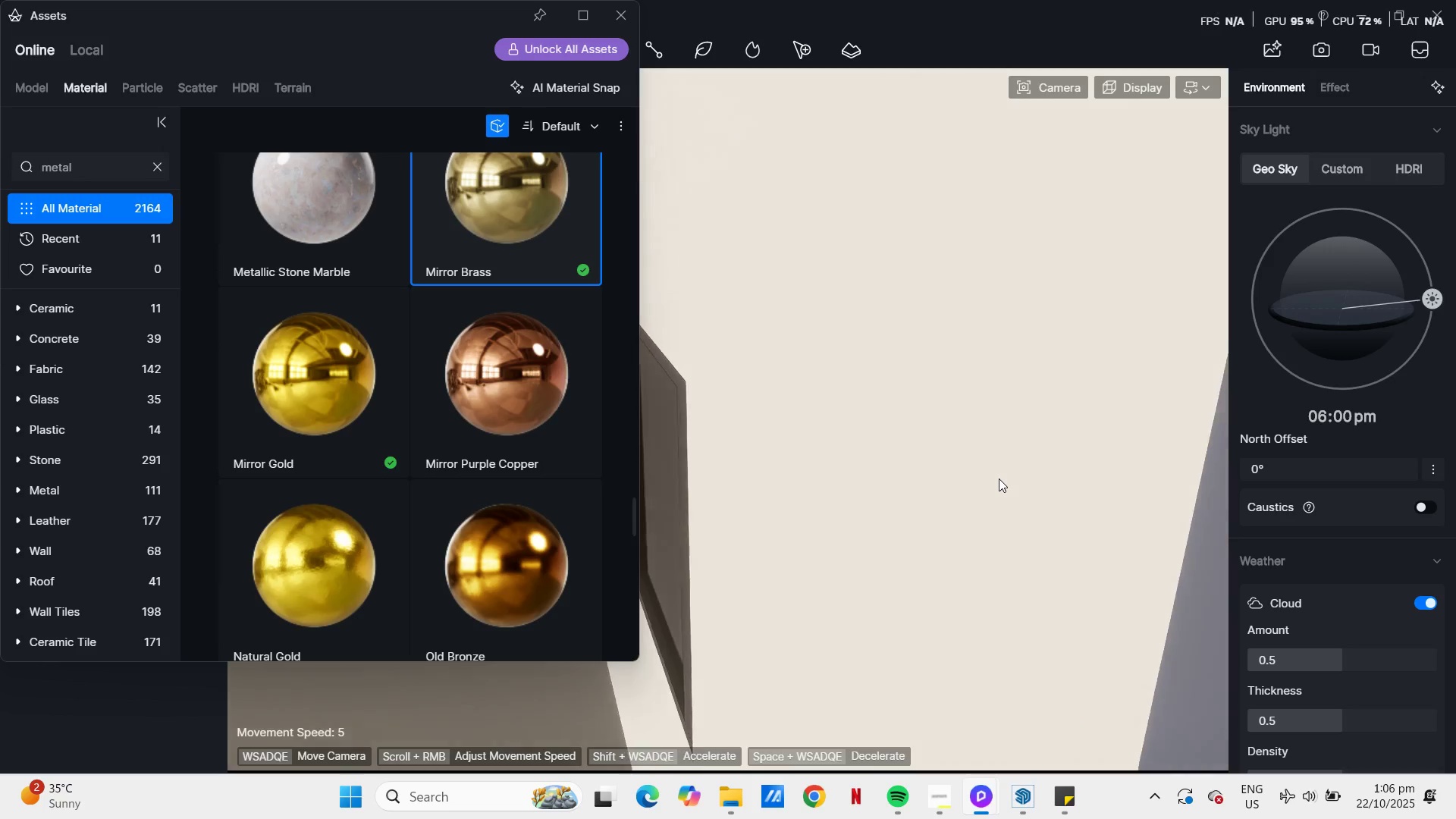 
hold_key(key=D, duration=0.39)
 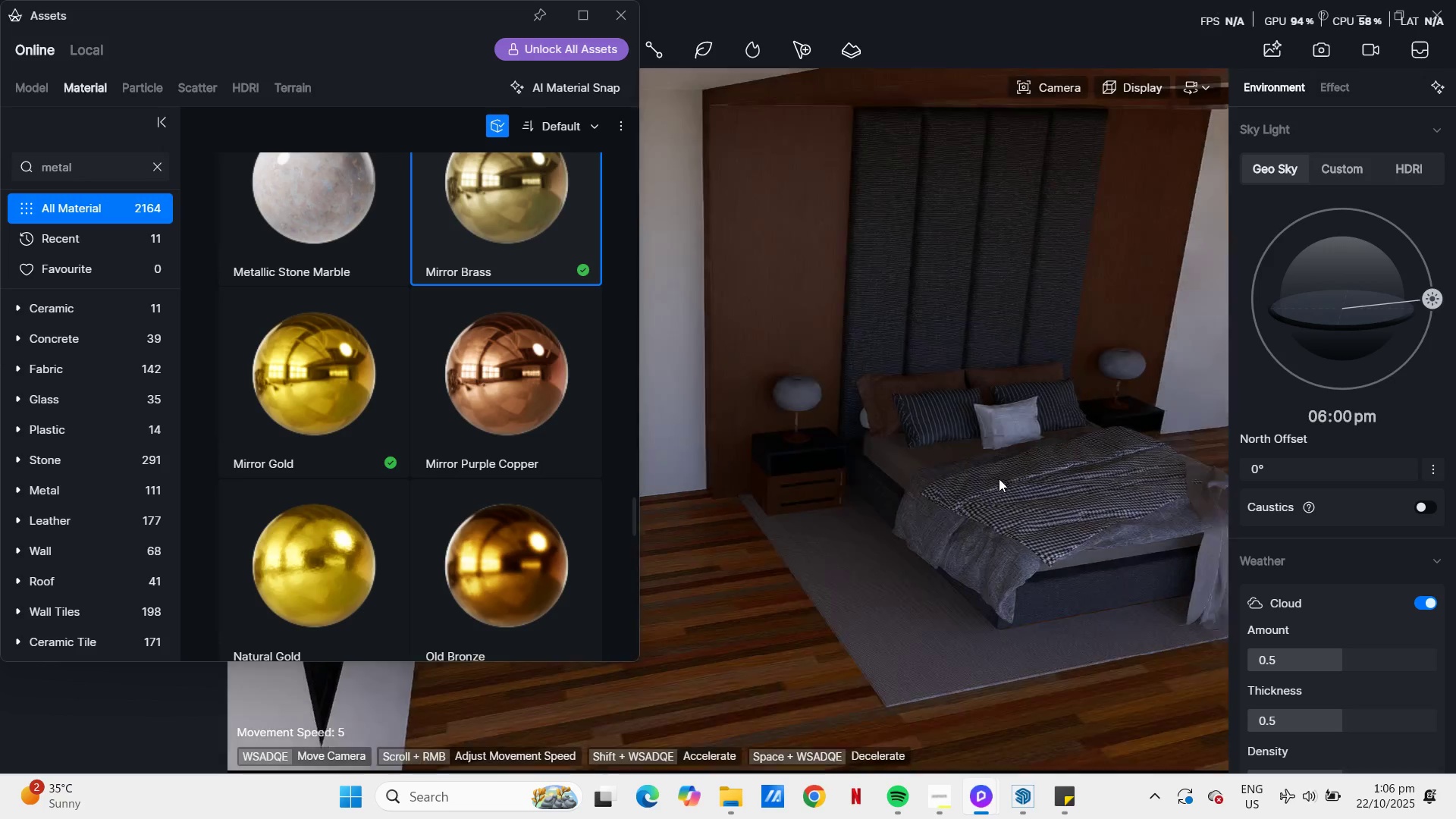 
type(eaqd)
 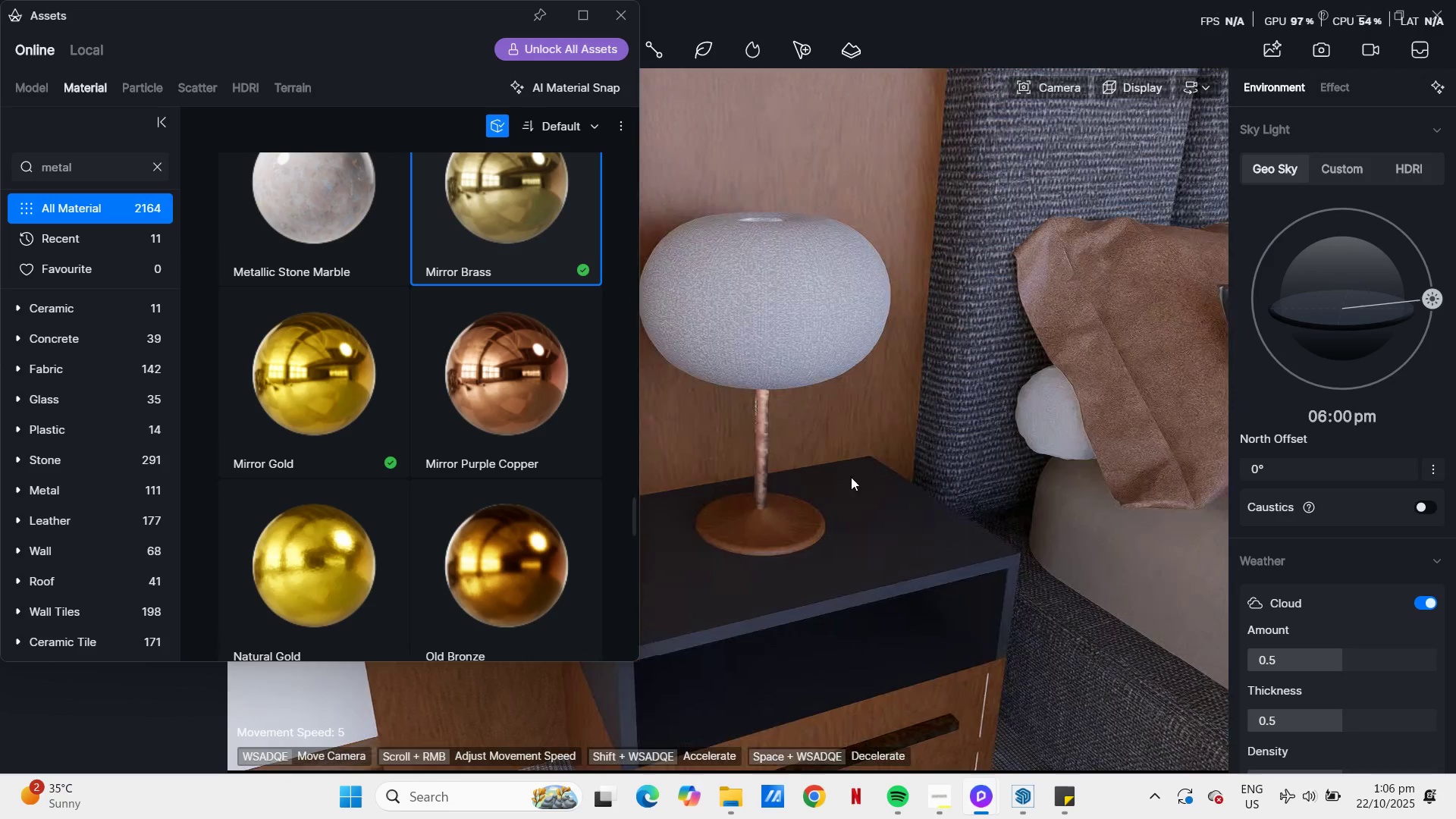 
scroll: coordinate [704, 378], scroll_direction: up, amount: 36.0
 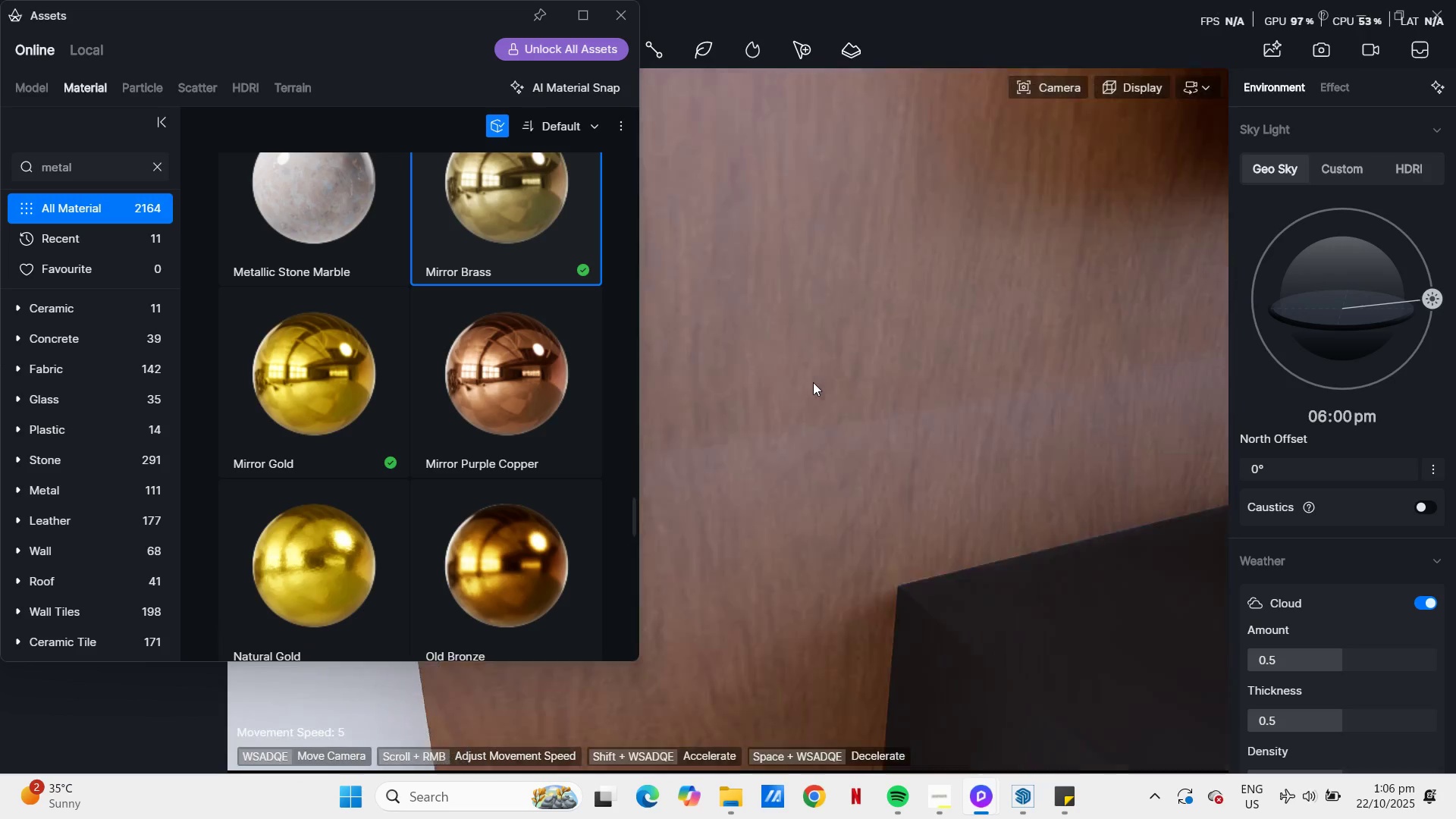 
scroll: coordinate [804, 381], scroll_direction: down, amount: 5.0
 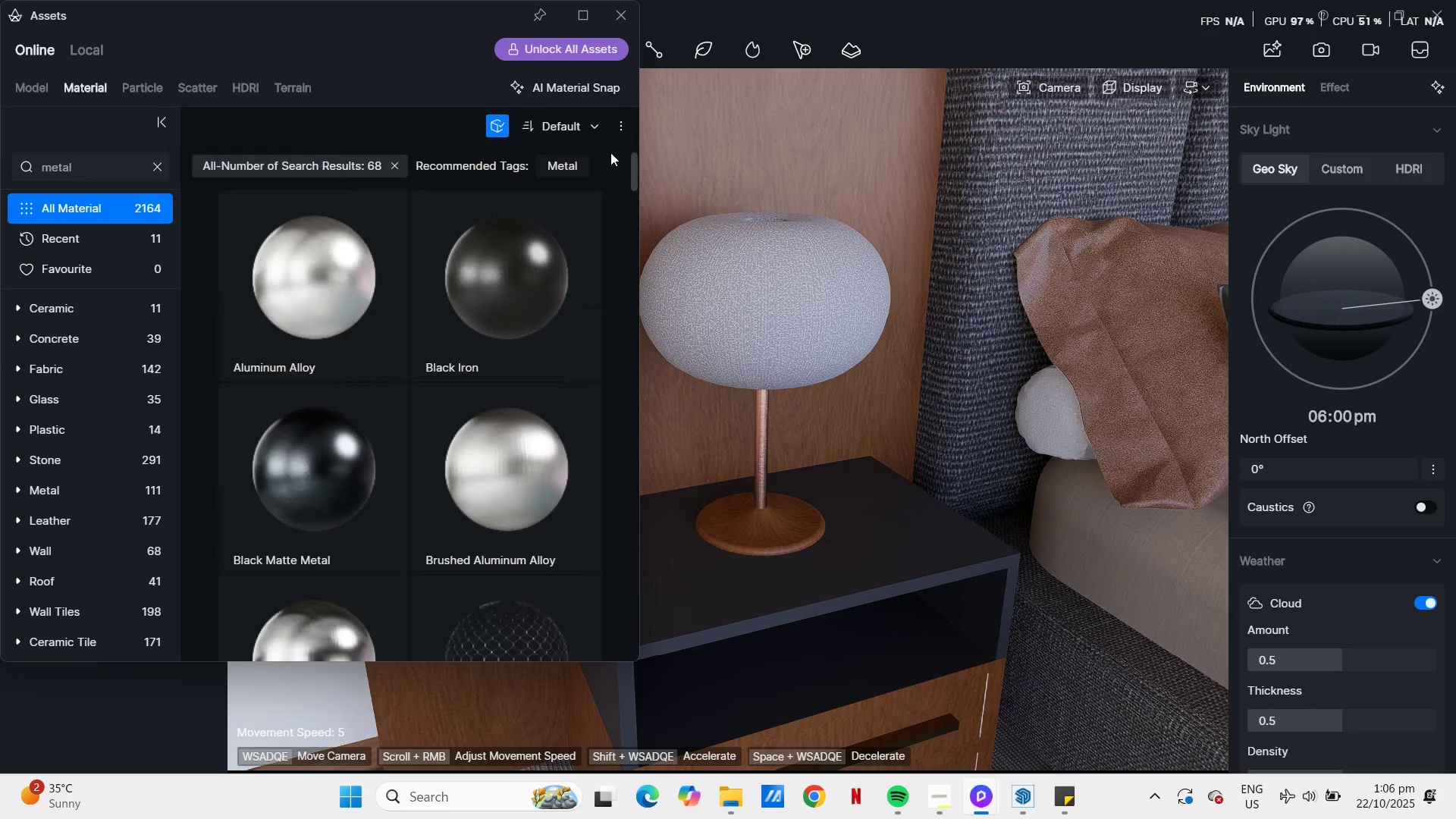 
wait(7.59)
 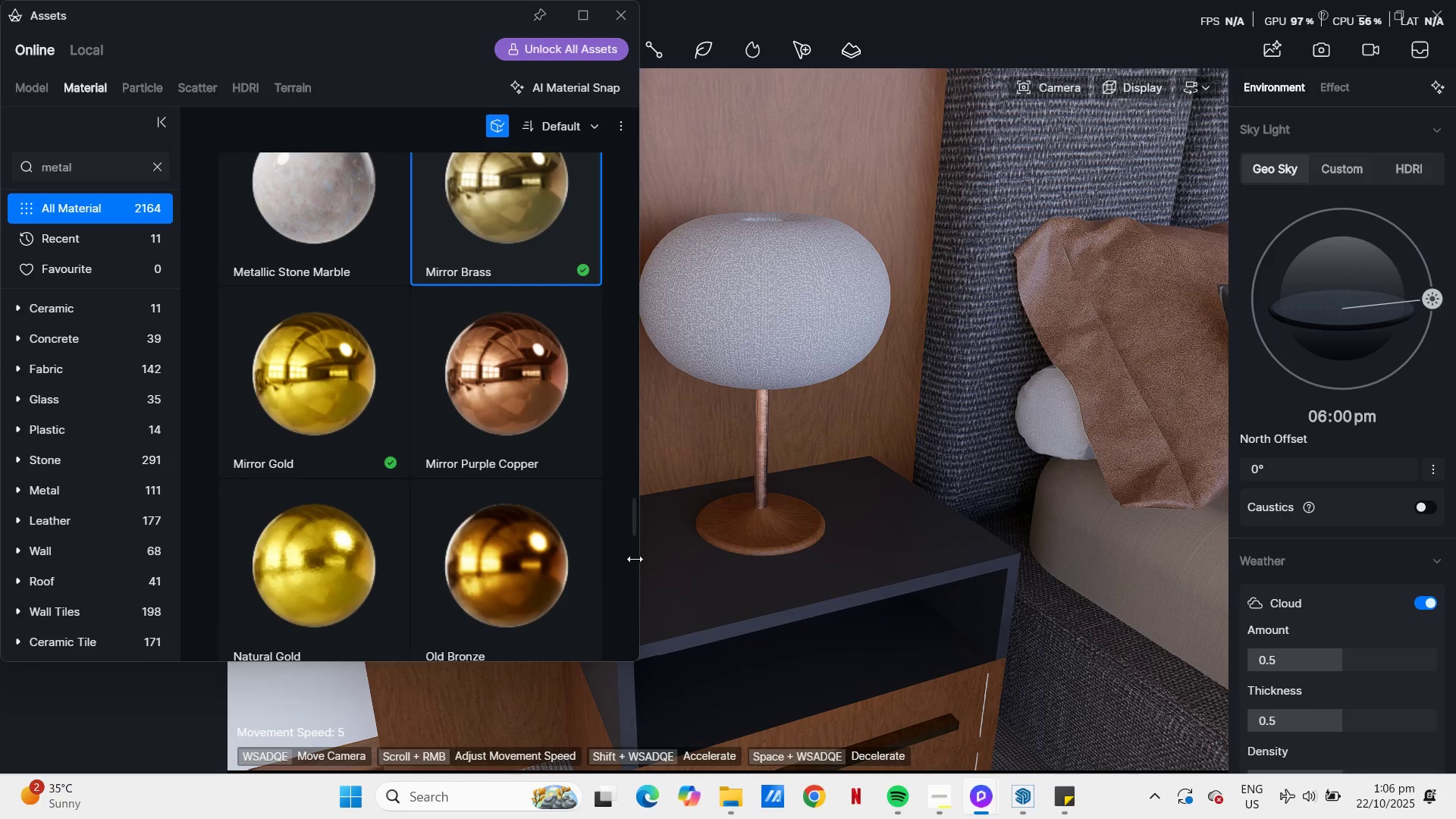 
left_click([323, 435])
 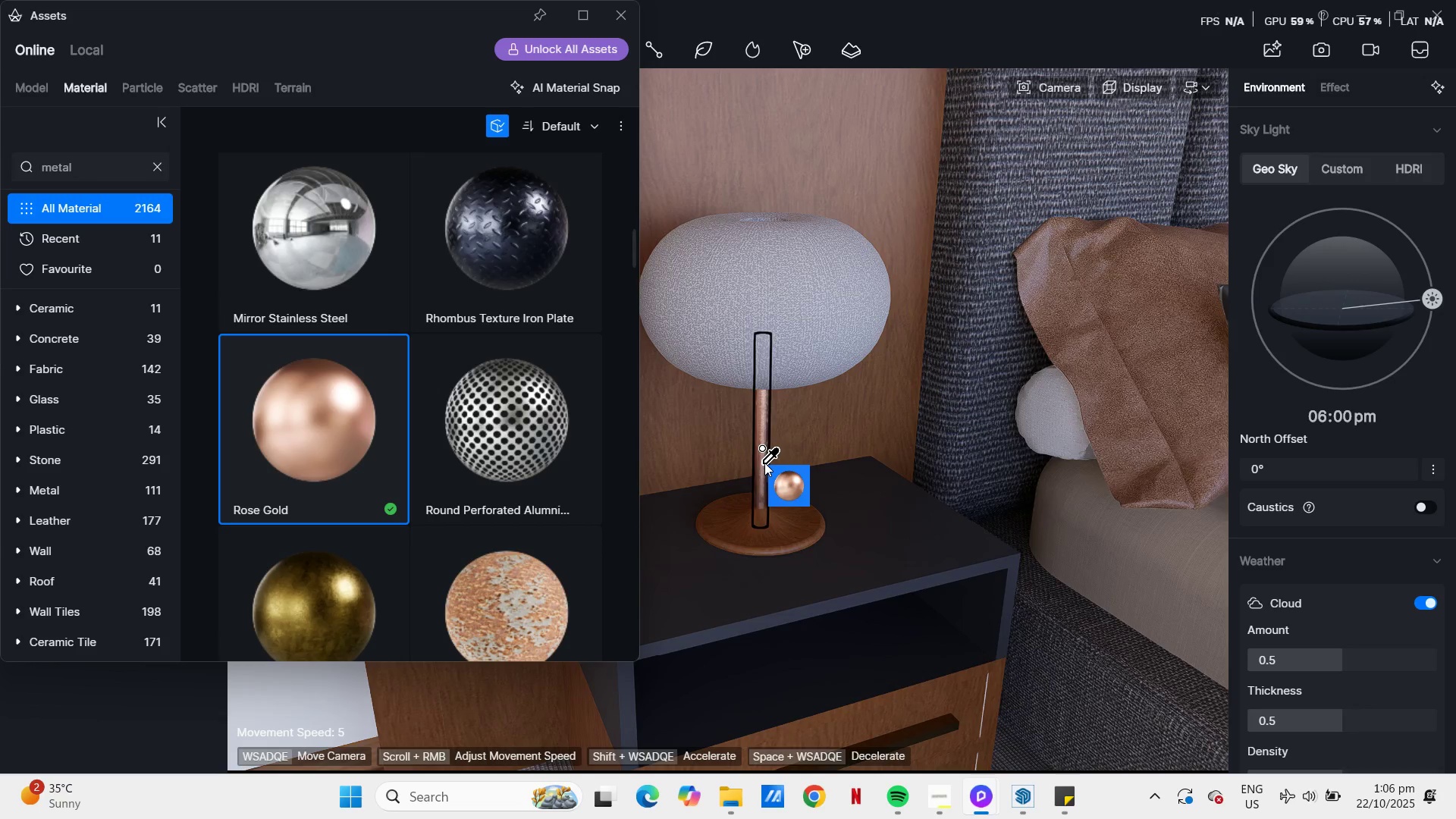 
left_click([764, 462])
 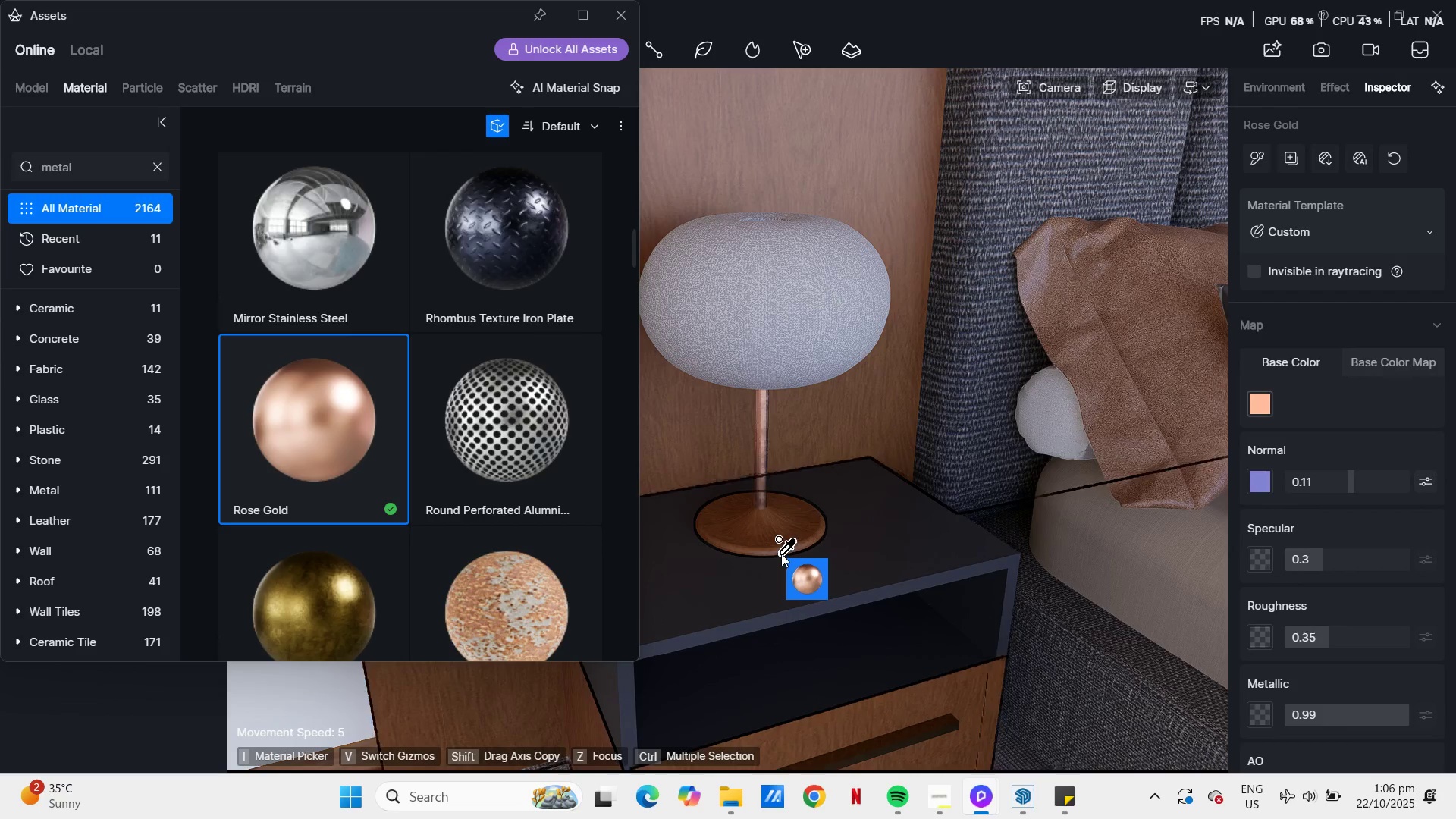 
left_click([781, 551])
 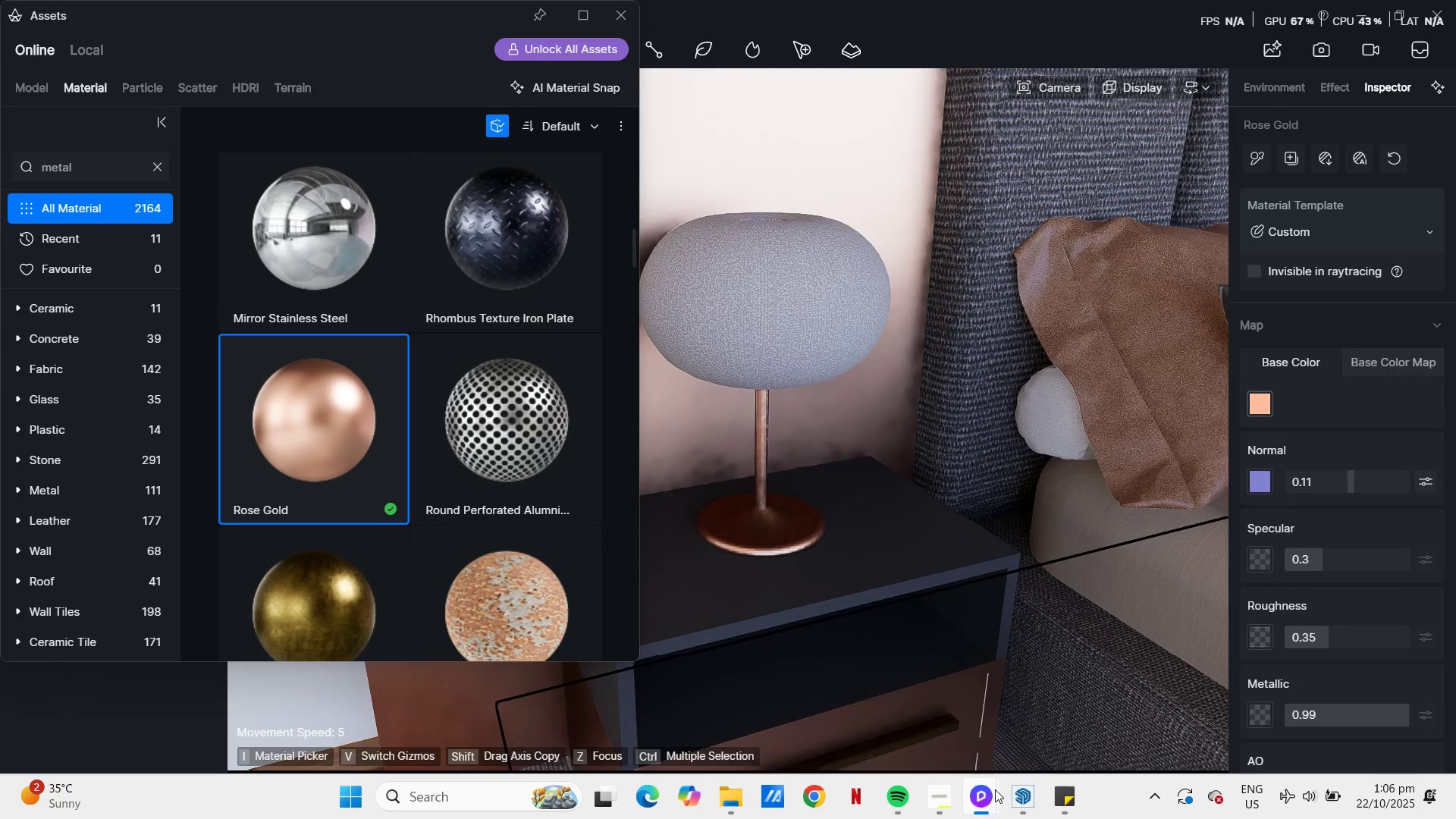 
left_click([984, 795])
 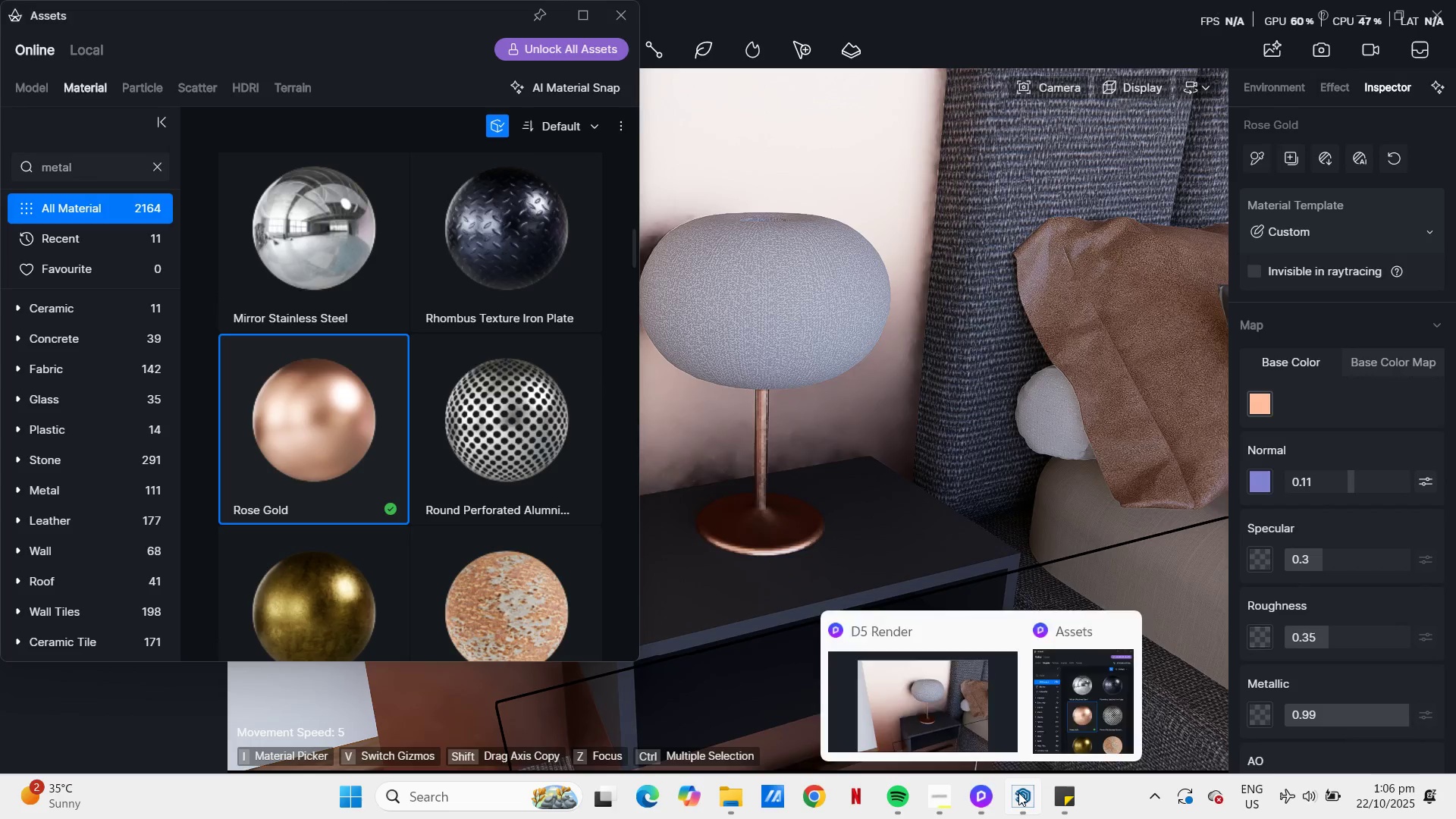 
left_click([1020, 792])
 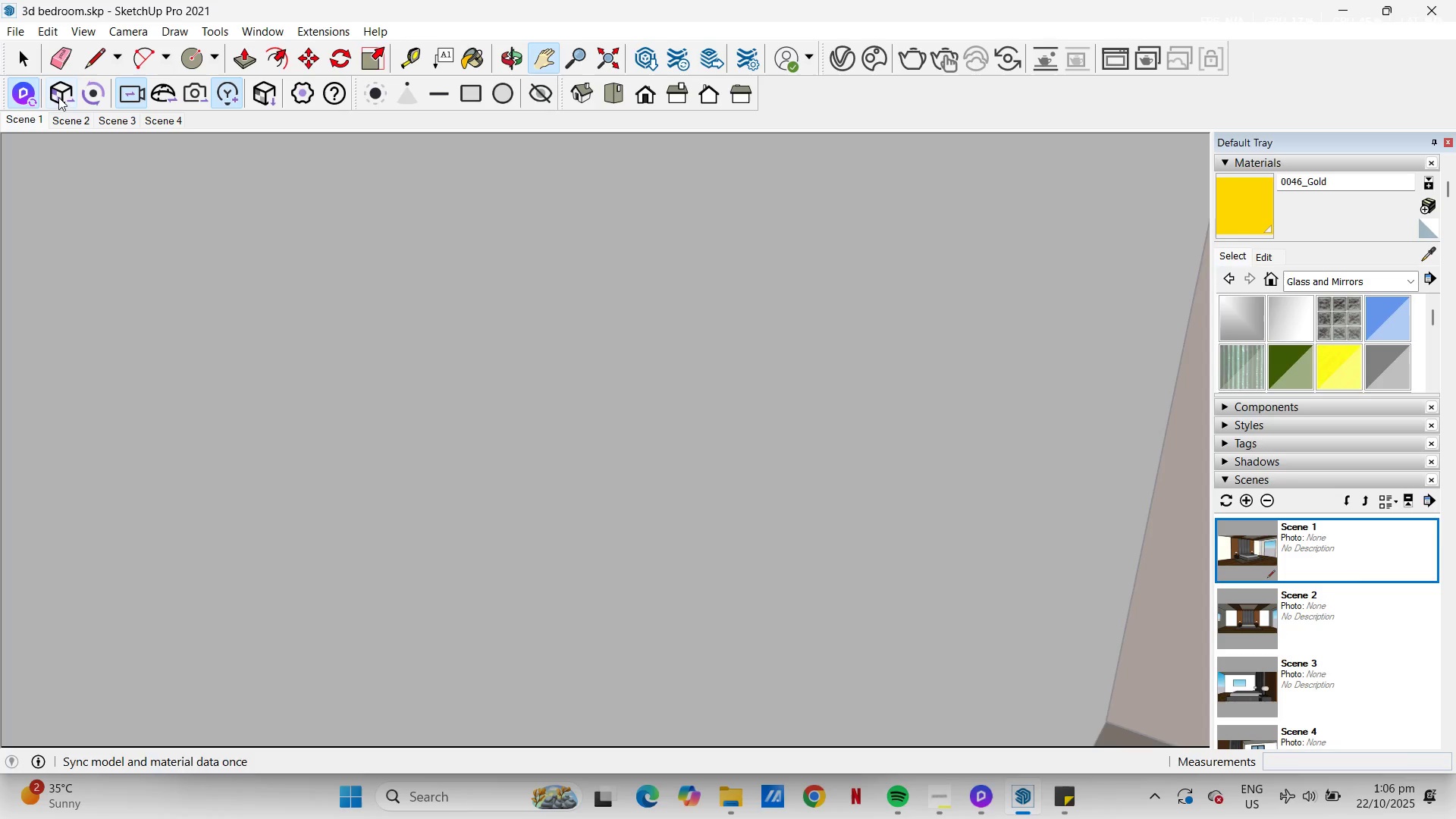 
scroll: coordinate [808, 369], scroll_direction: down, amount: 13.0
 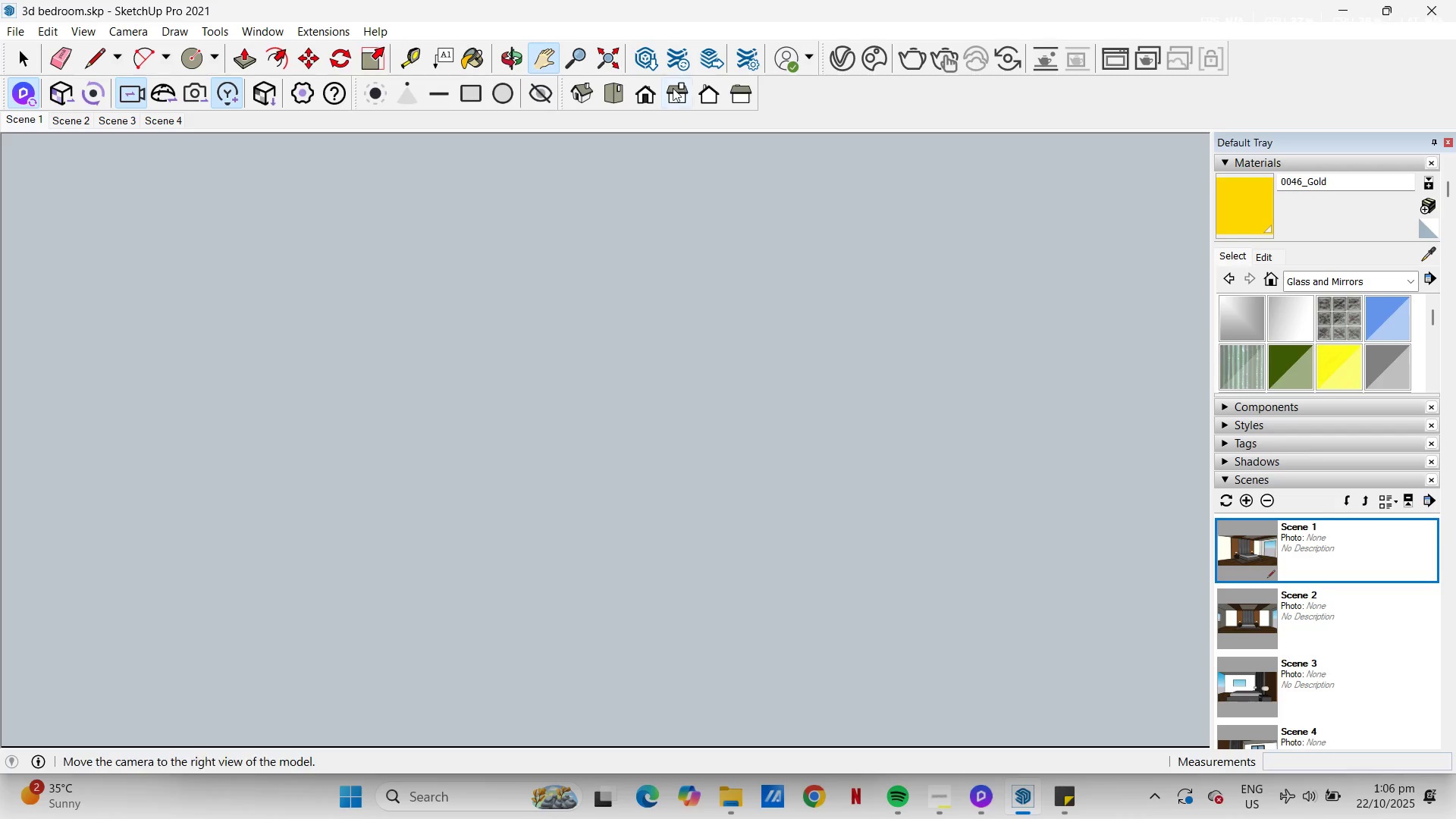 
left_click([648, 90])
 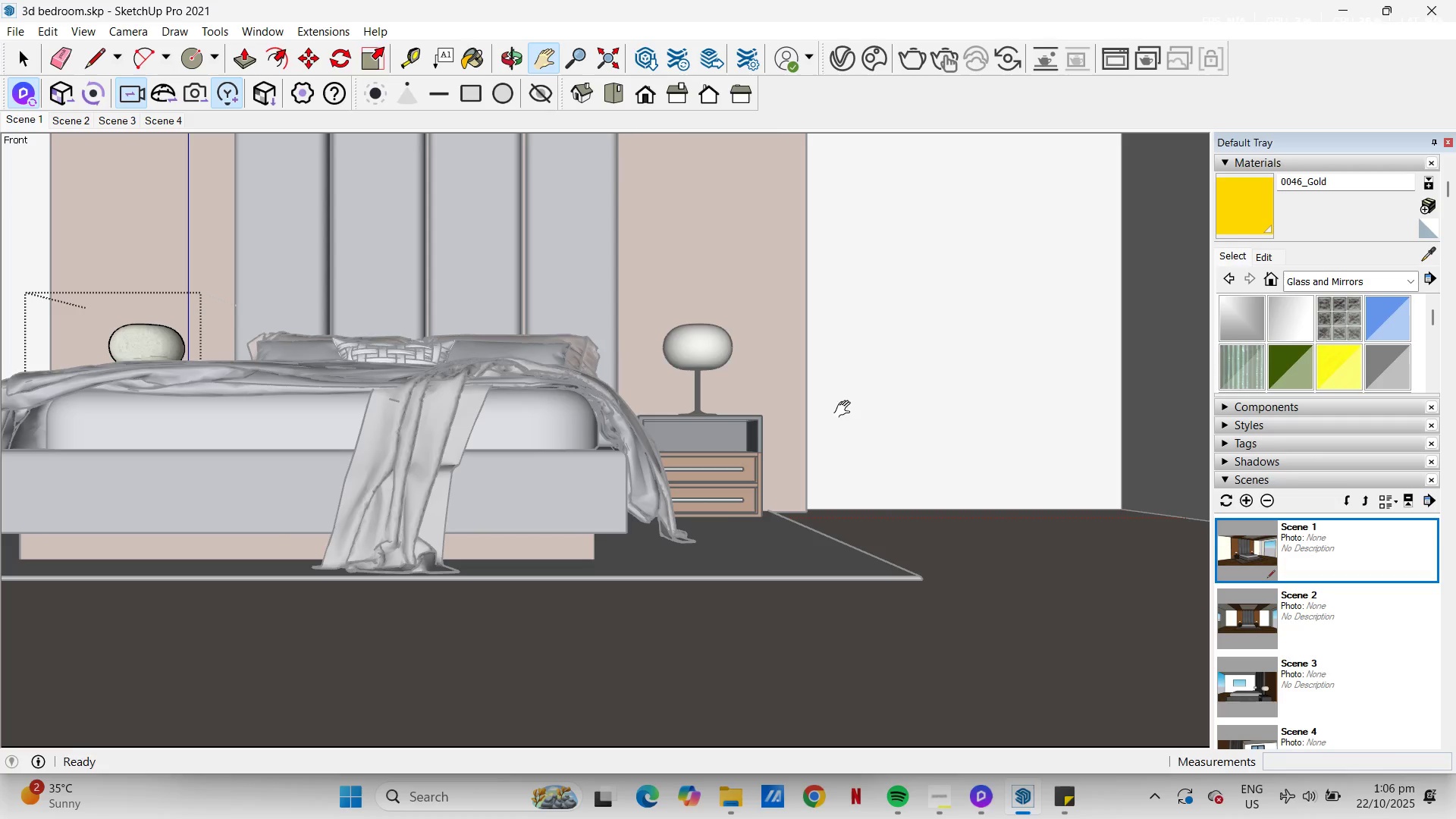 
key(Escape)
 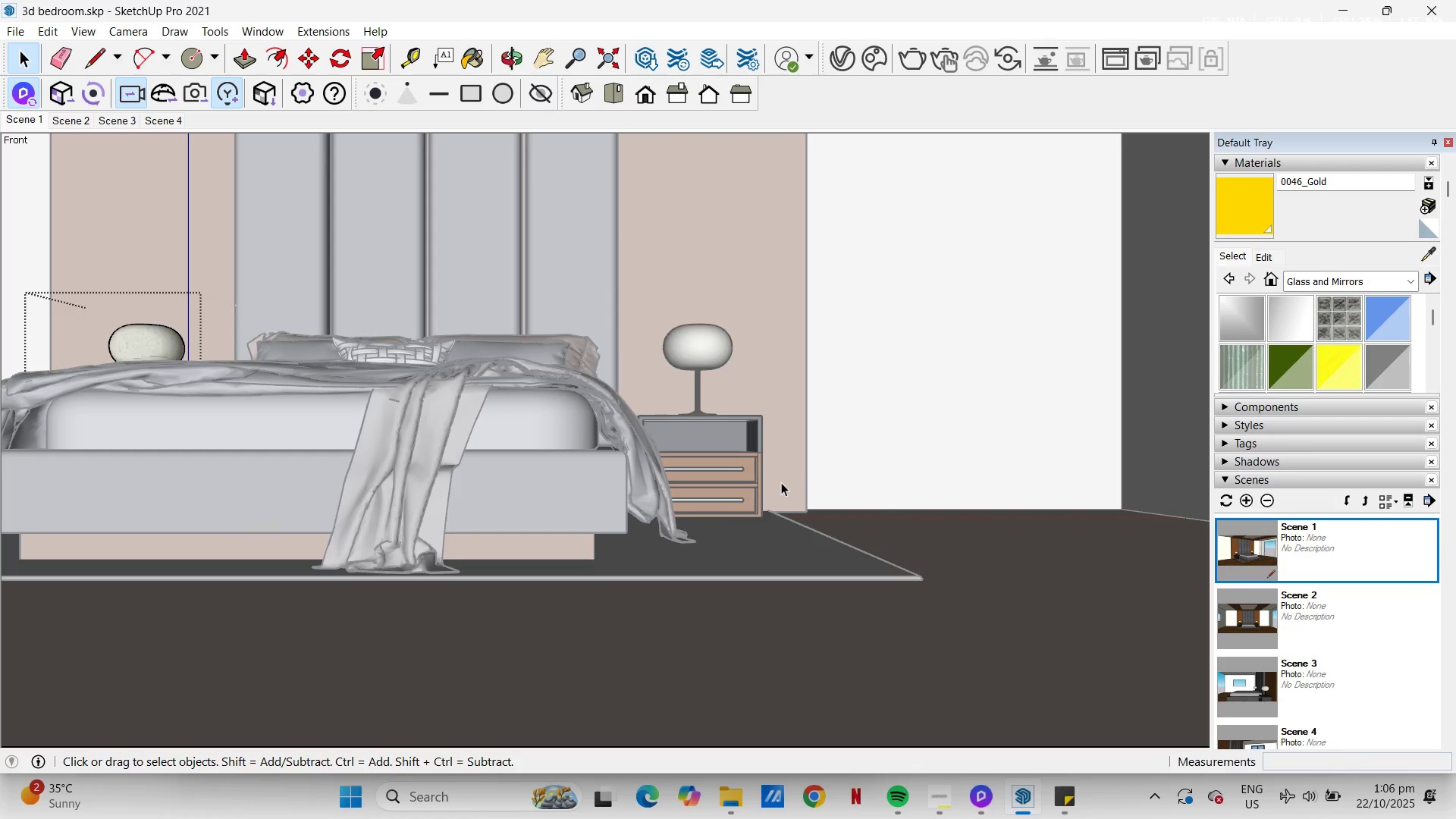 
key(Space)
 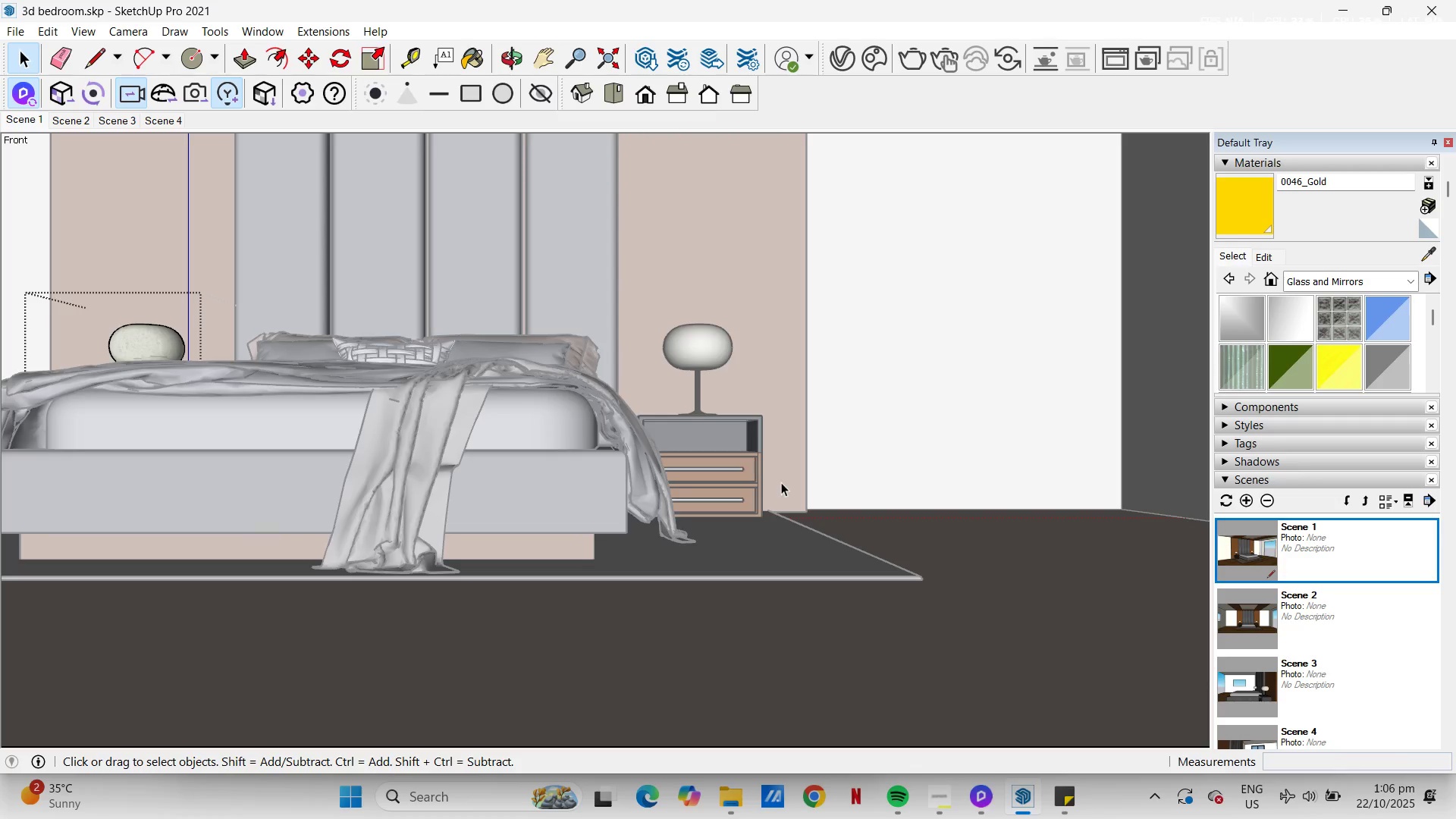 
key(Escape)
 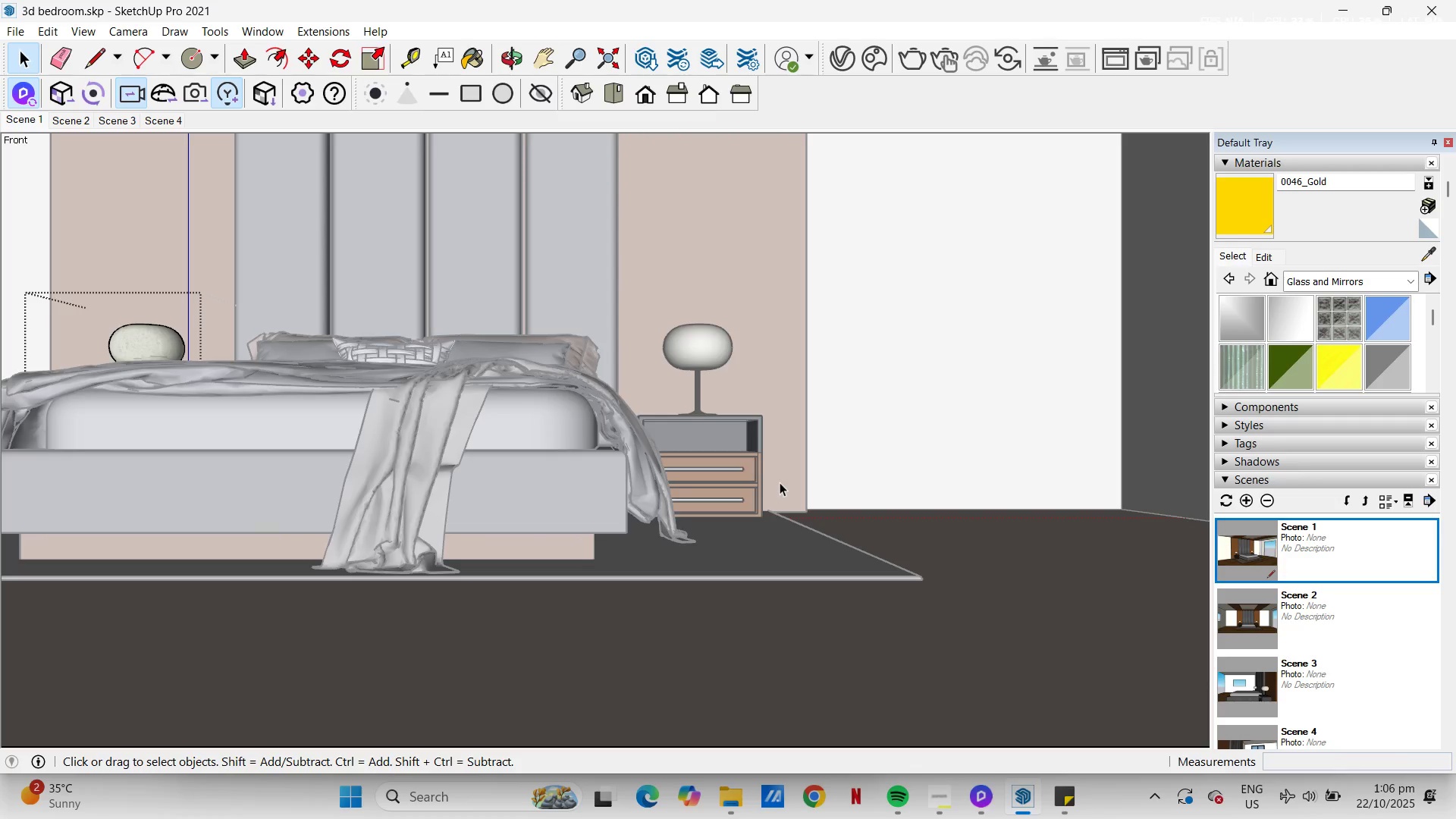 
key(Escape)
 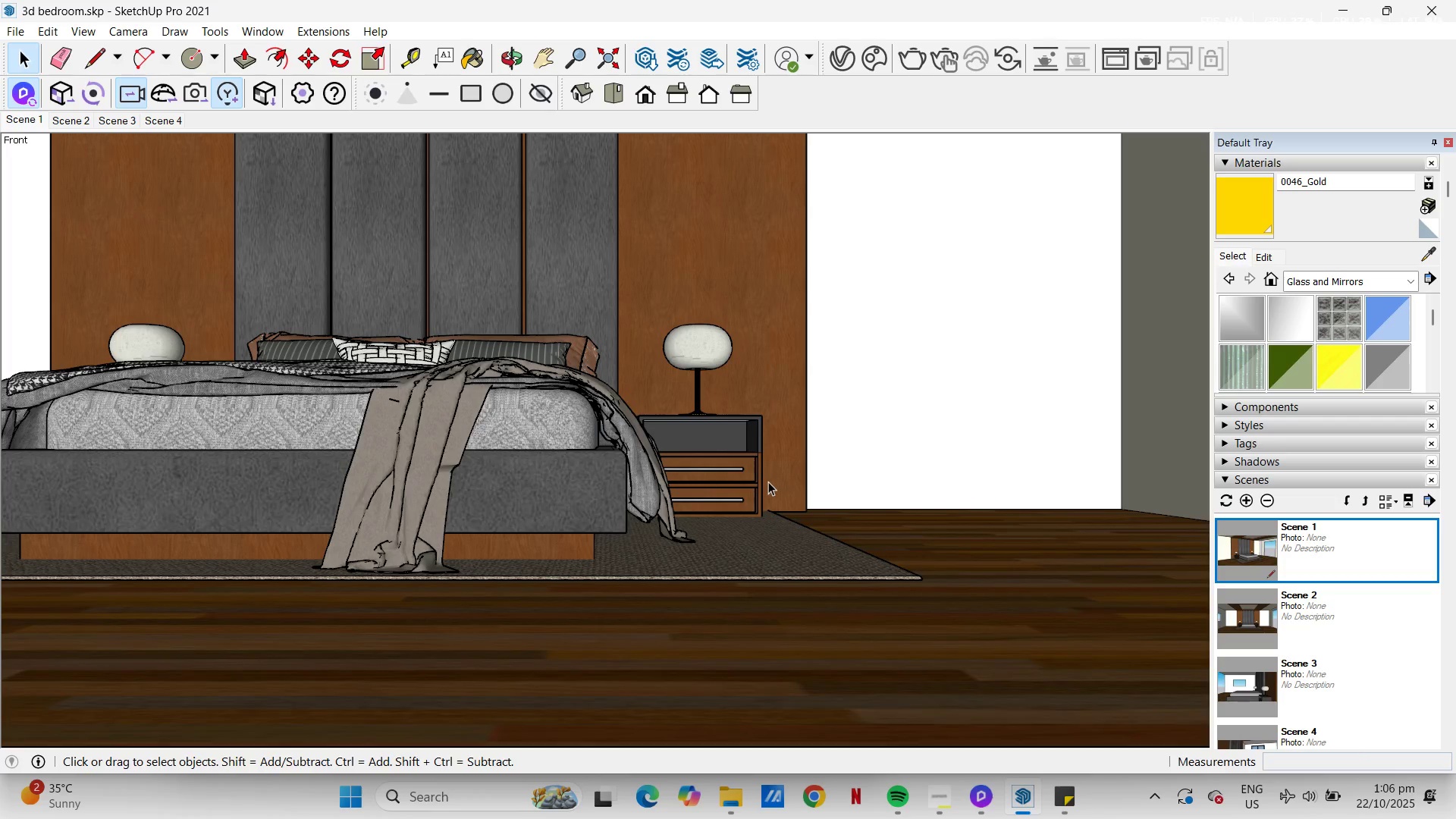 
key(Escape)
 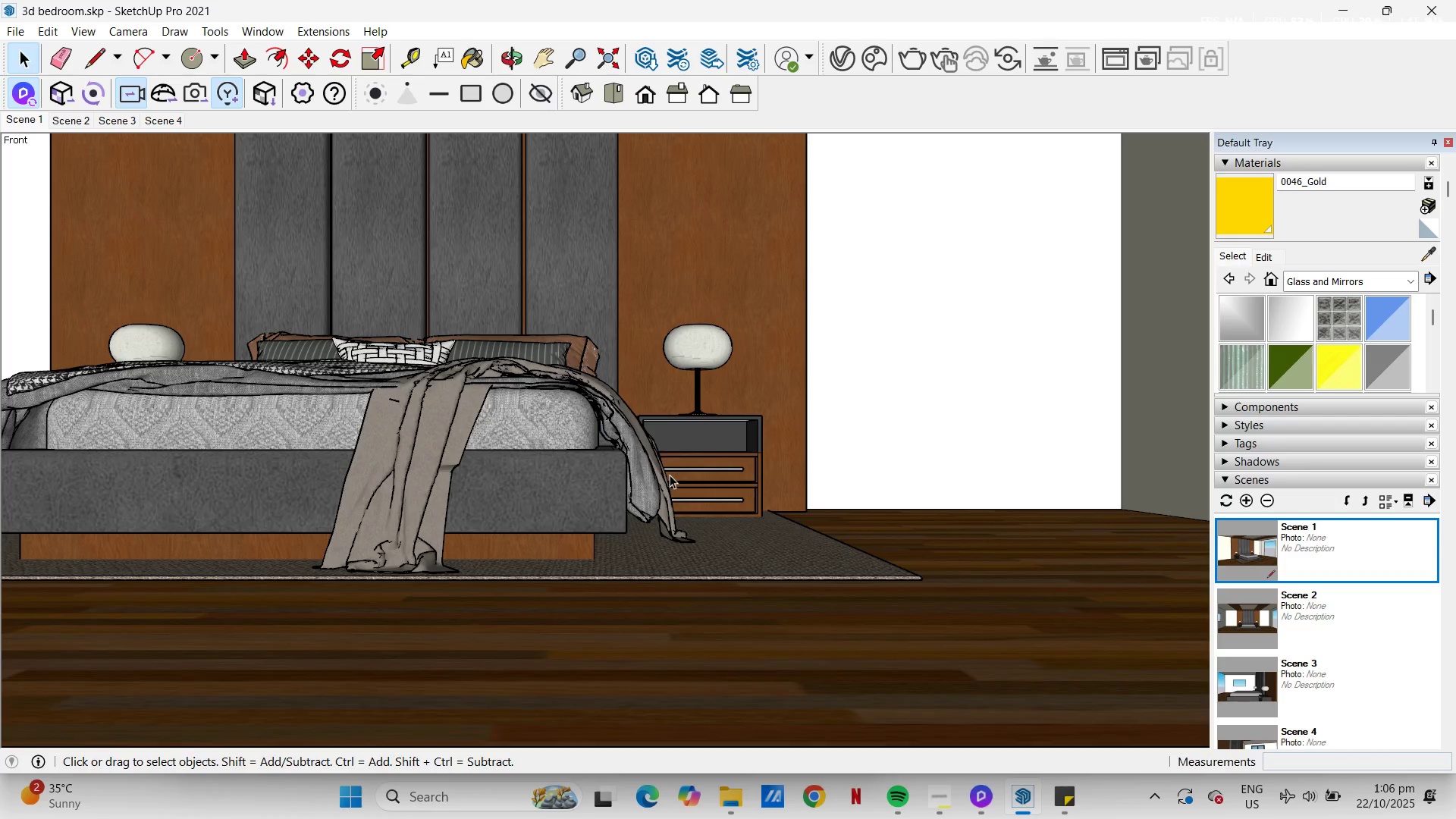 
key(Escape)
 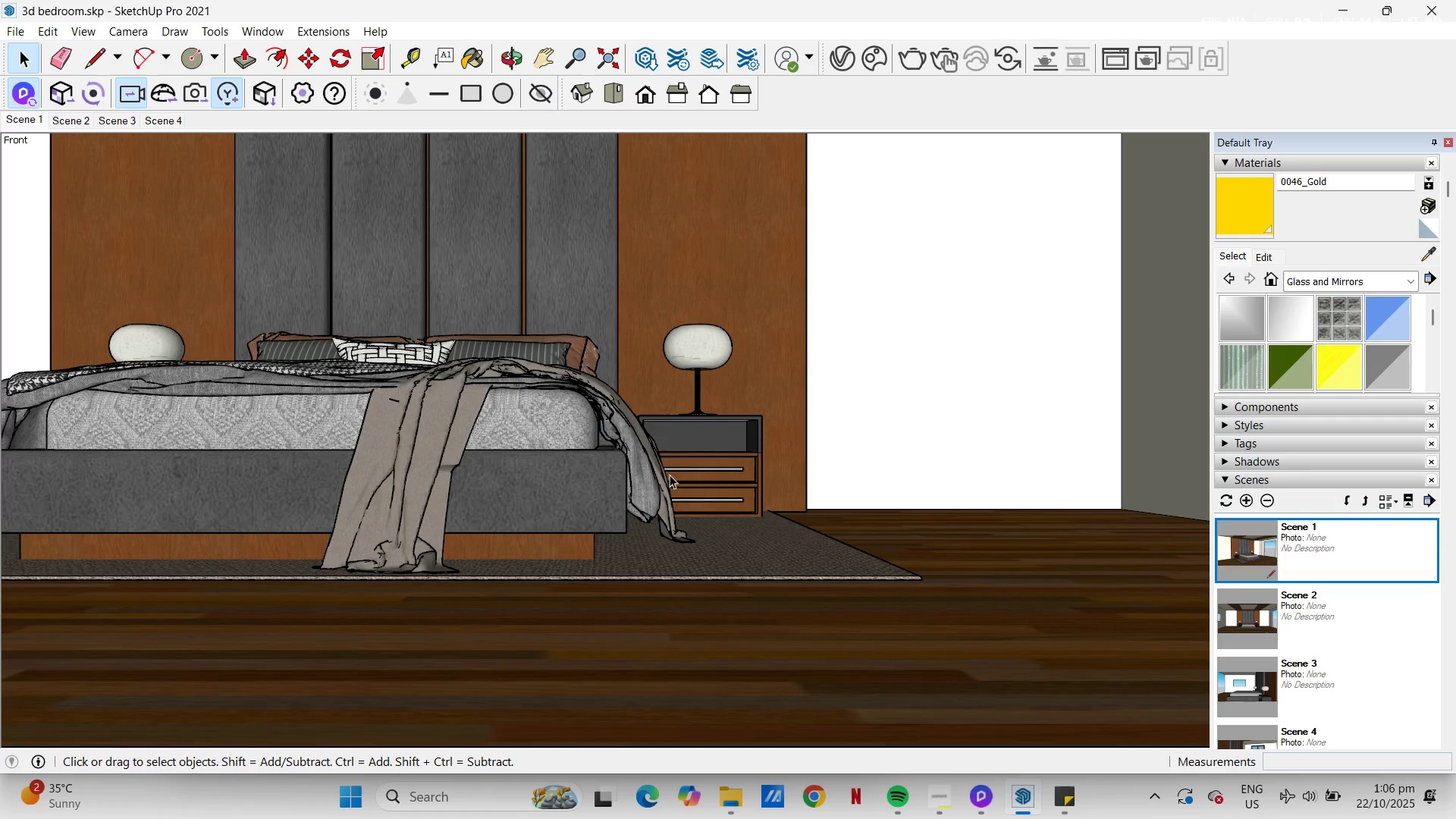 
key(Escape)
 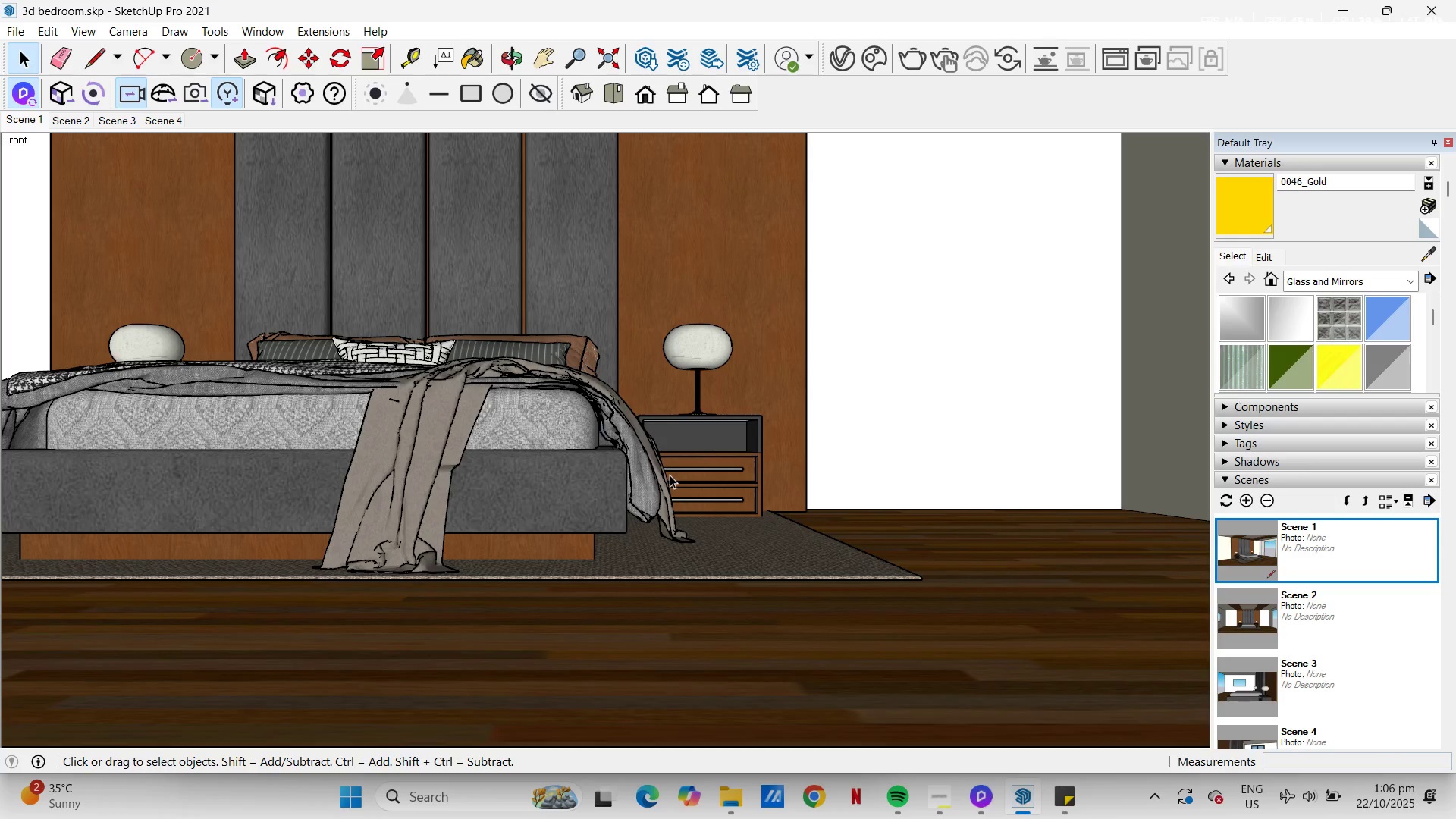 
key(Escape)
 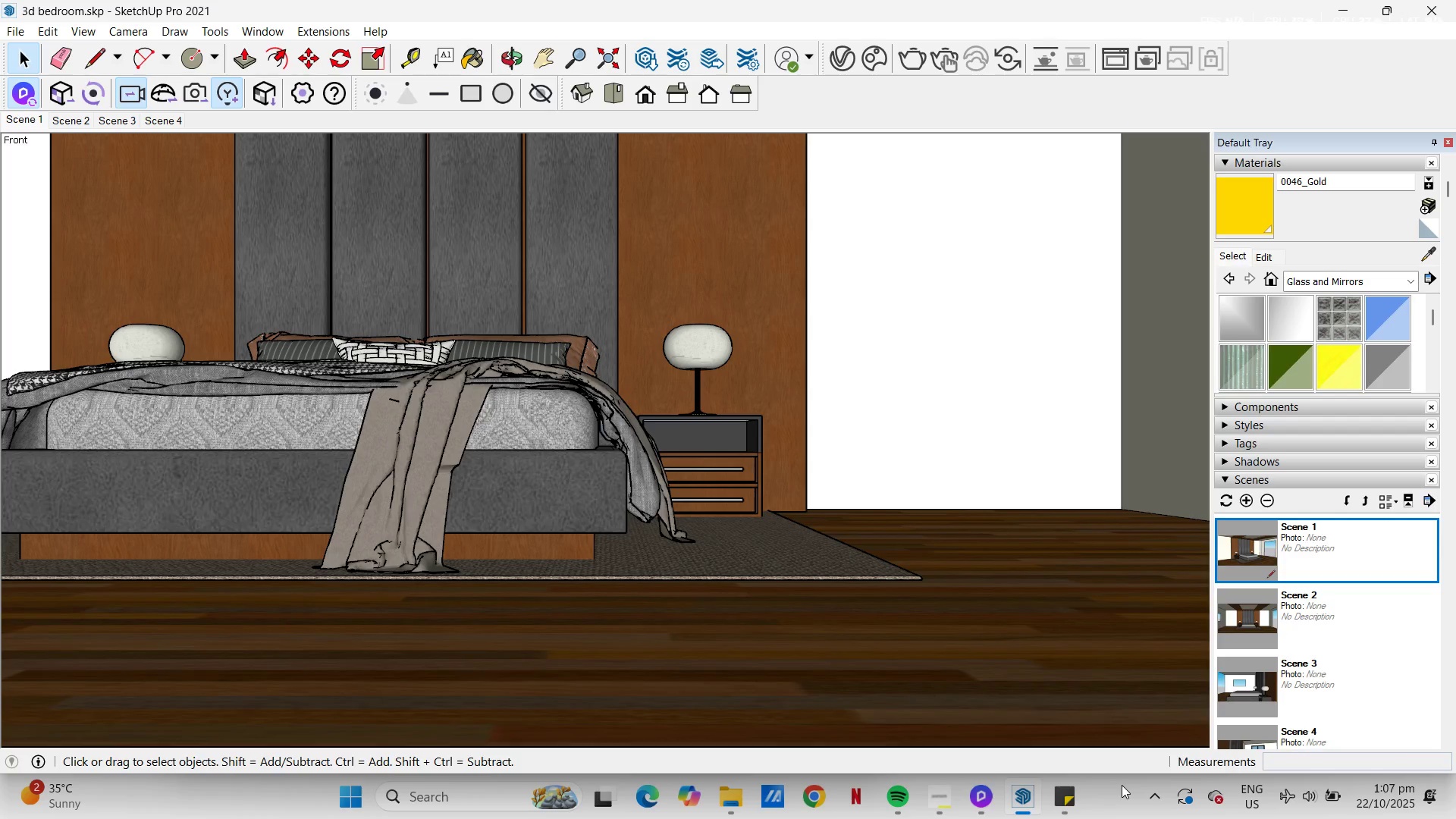 
wait(29.36)
 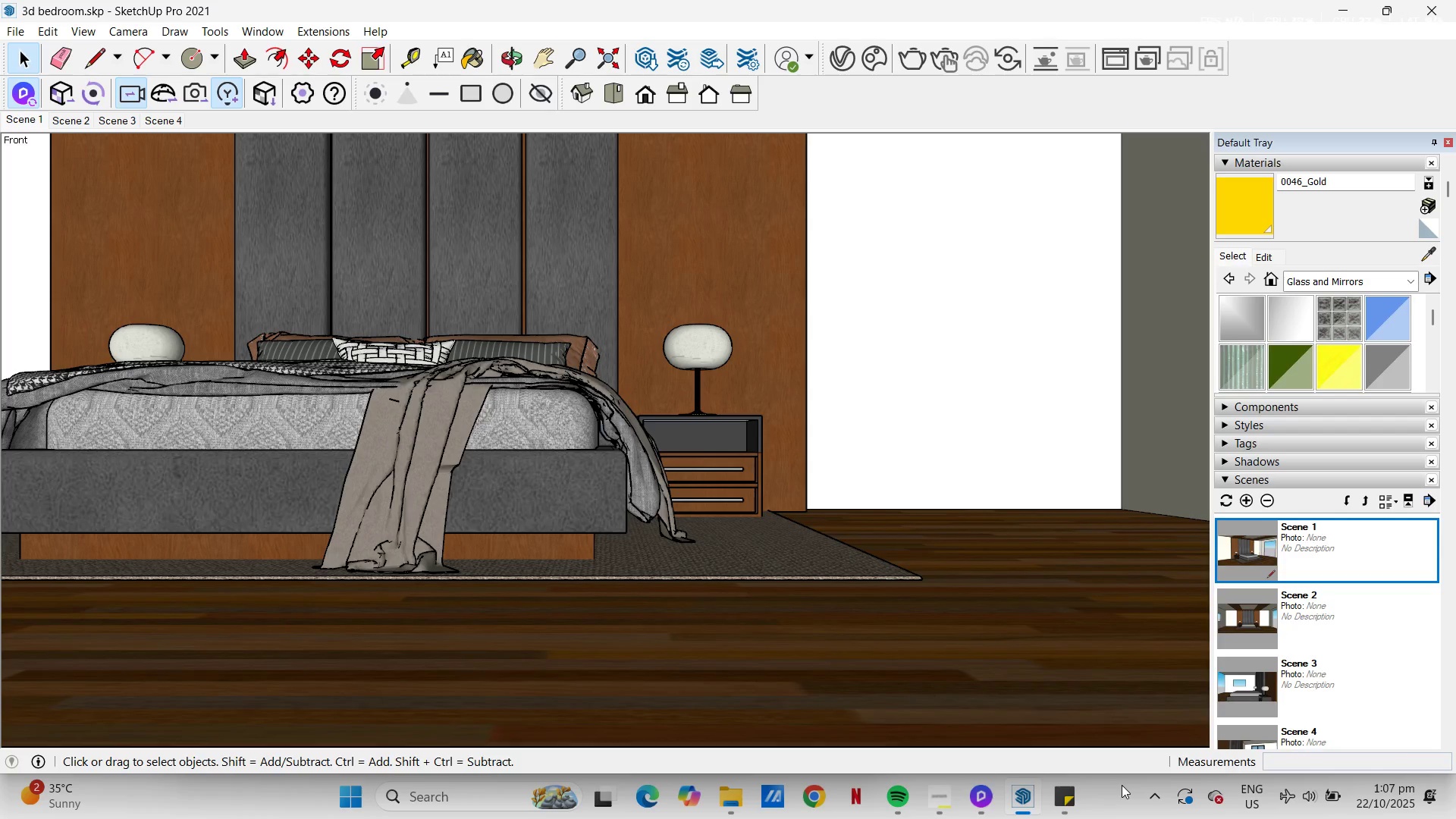 
scroll: coordinate [861, 718], scroll_direction: down, amount: 23.0
 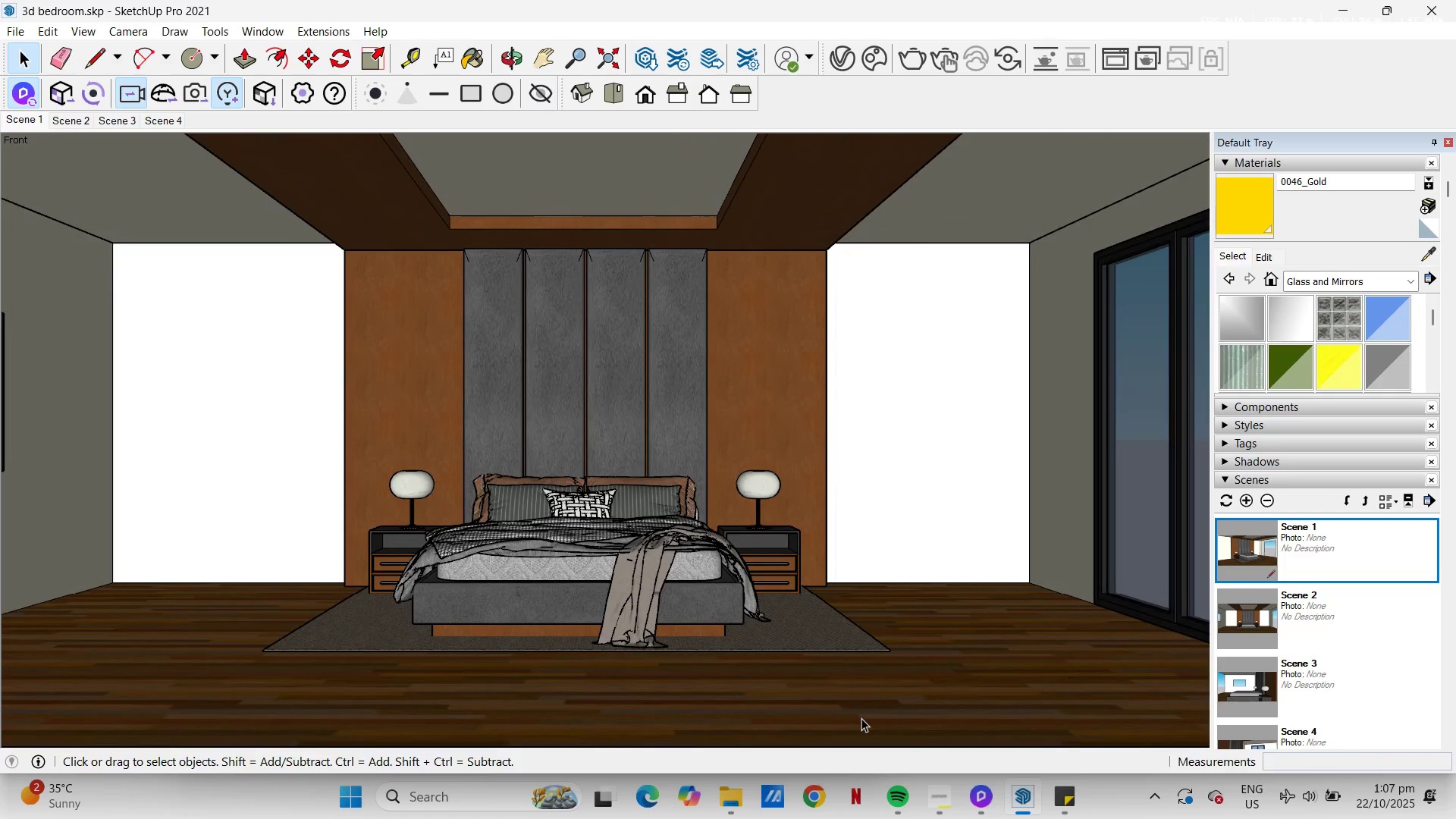 
key(H)
 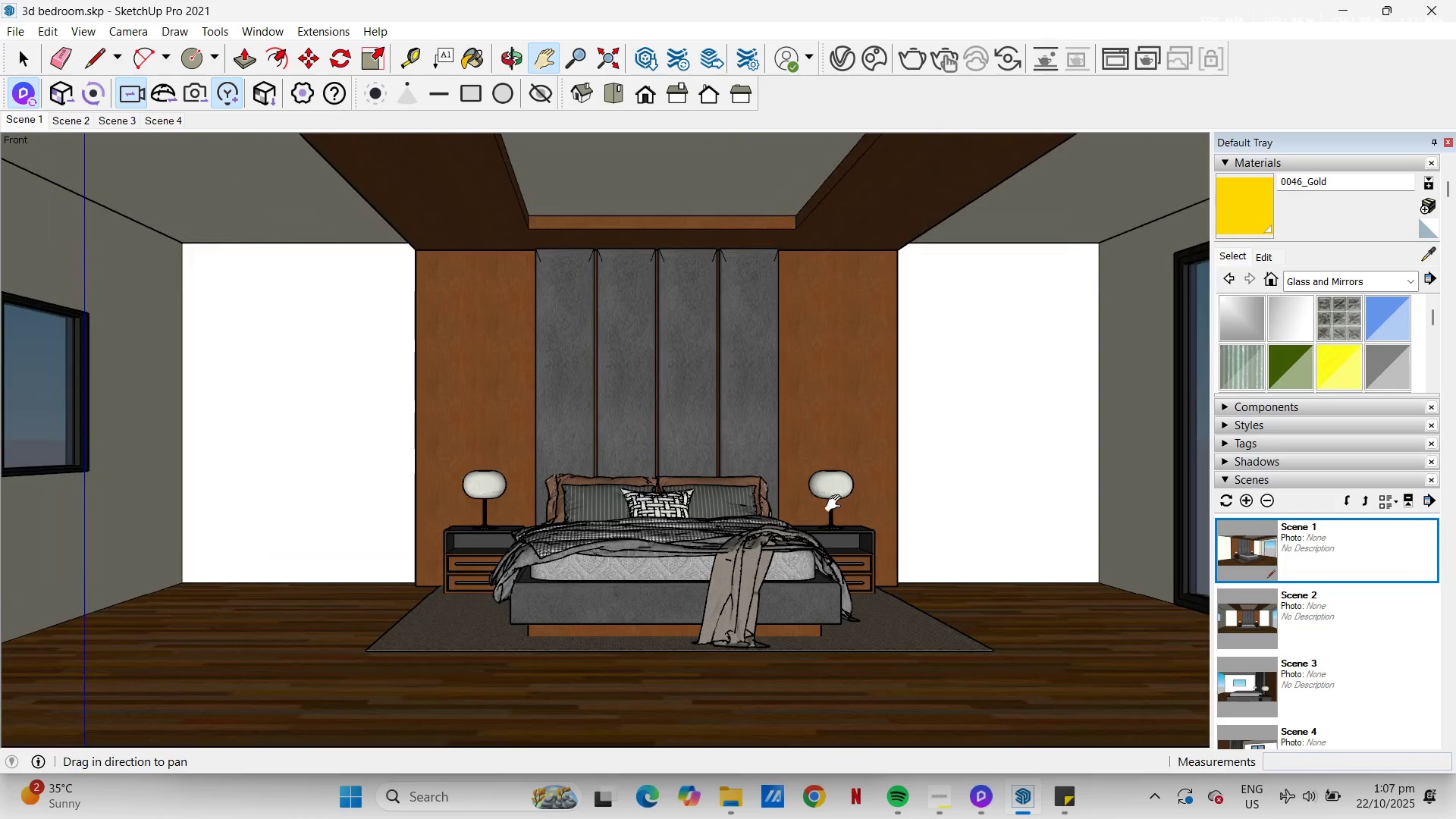 
scroll: coordinate [708, 557], scroll_direction: up, amount: 3.0
 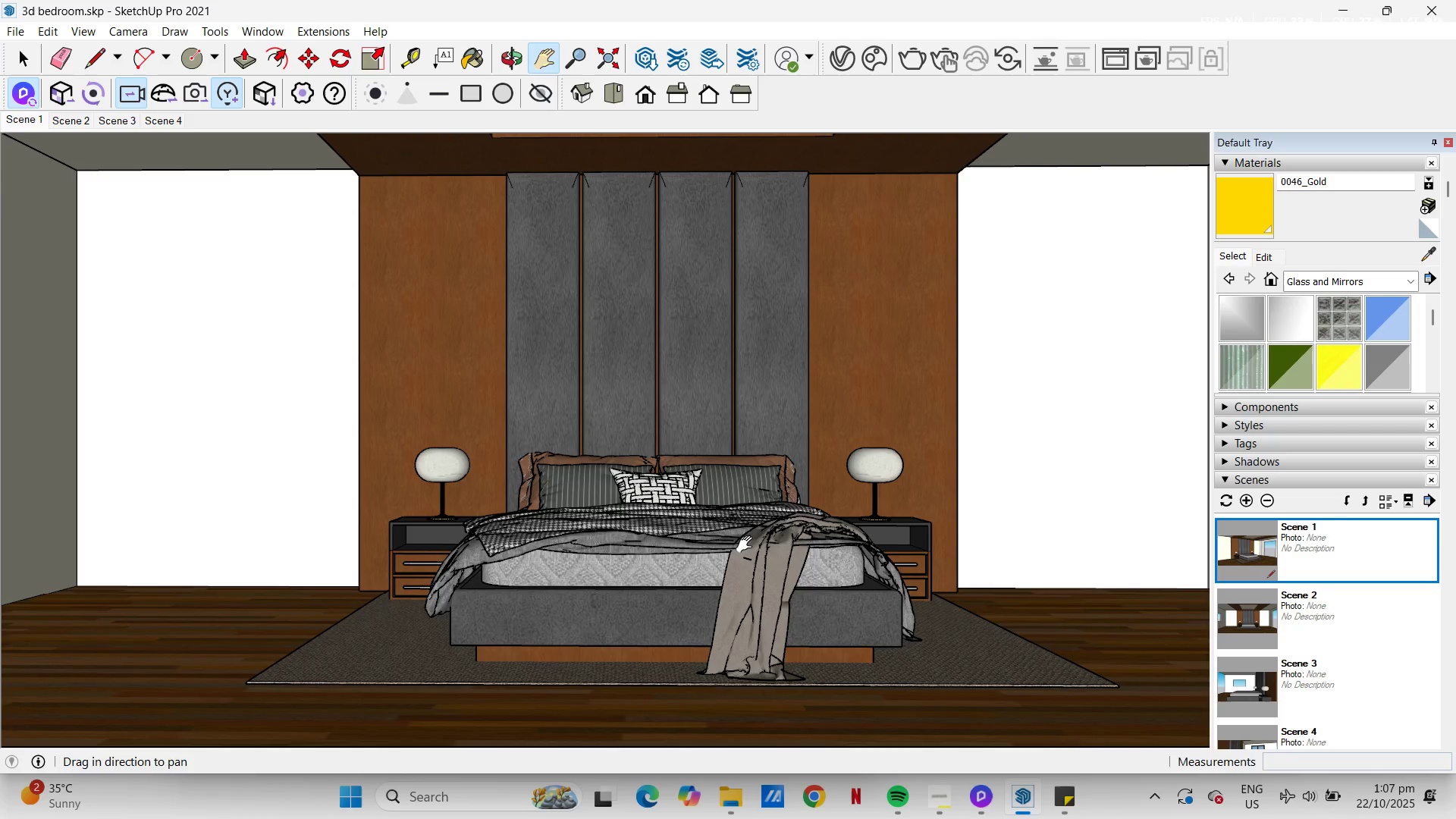 
wait(18.88)
 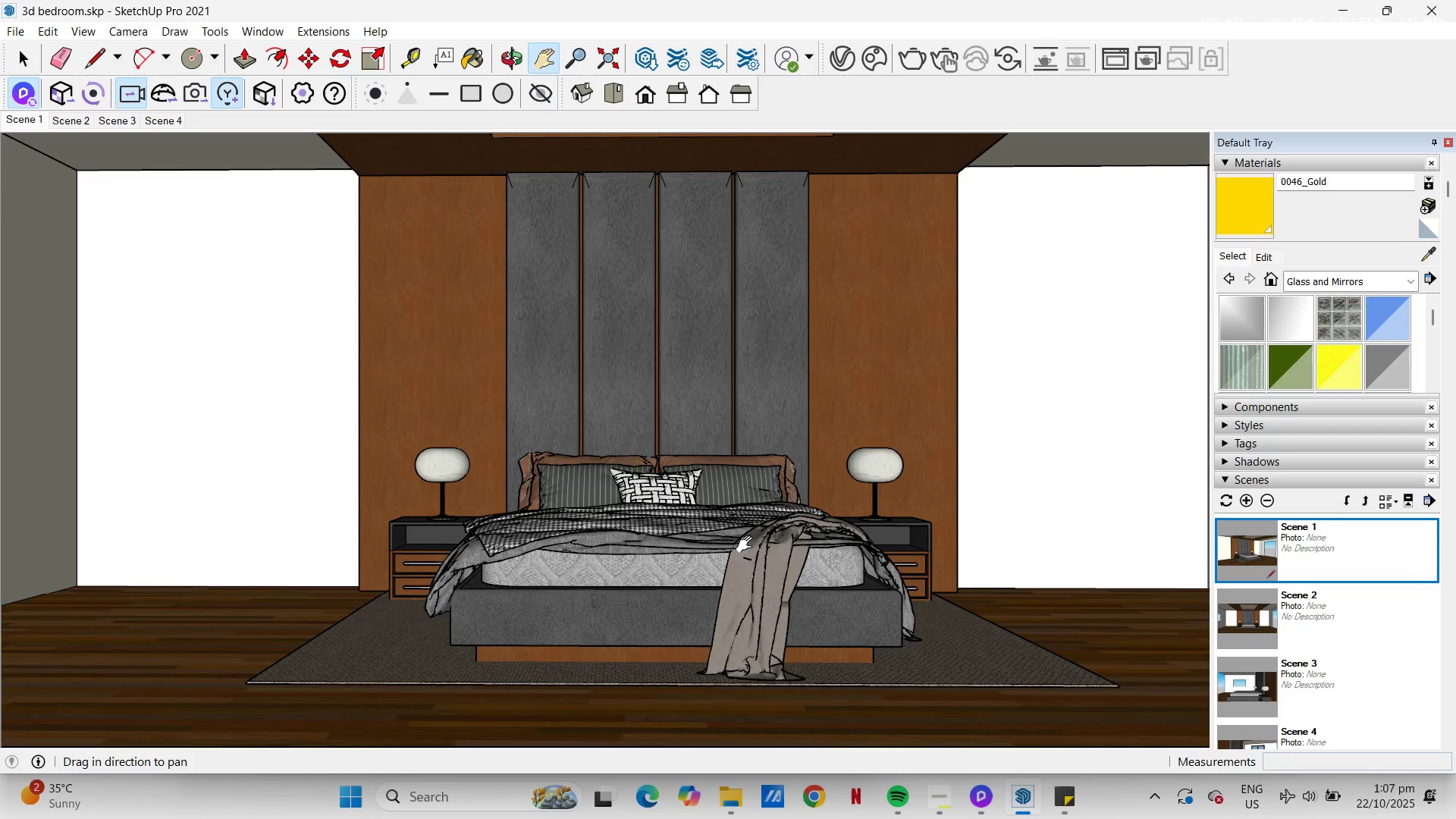 
scroll: coordinate [635, 518], scroll_direction: up, amount: 2.0
 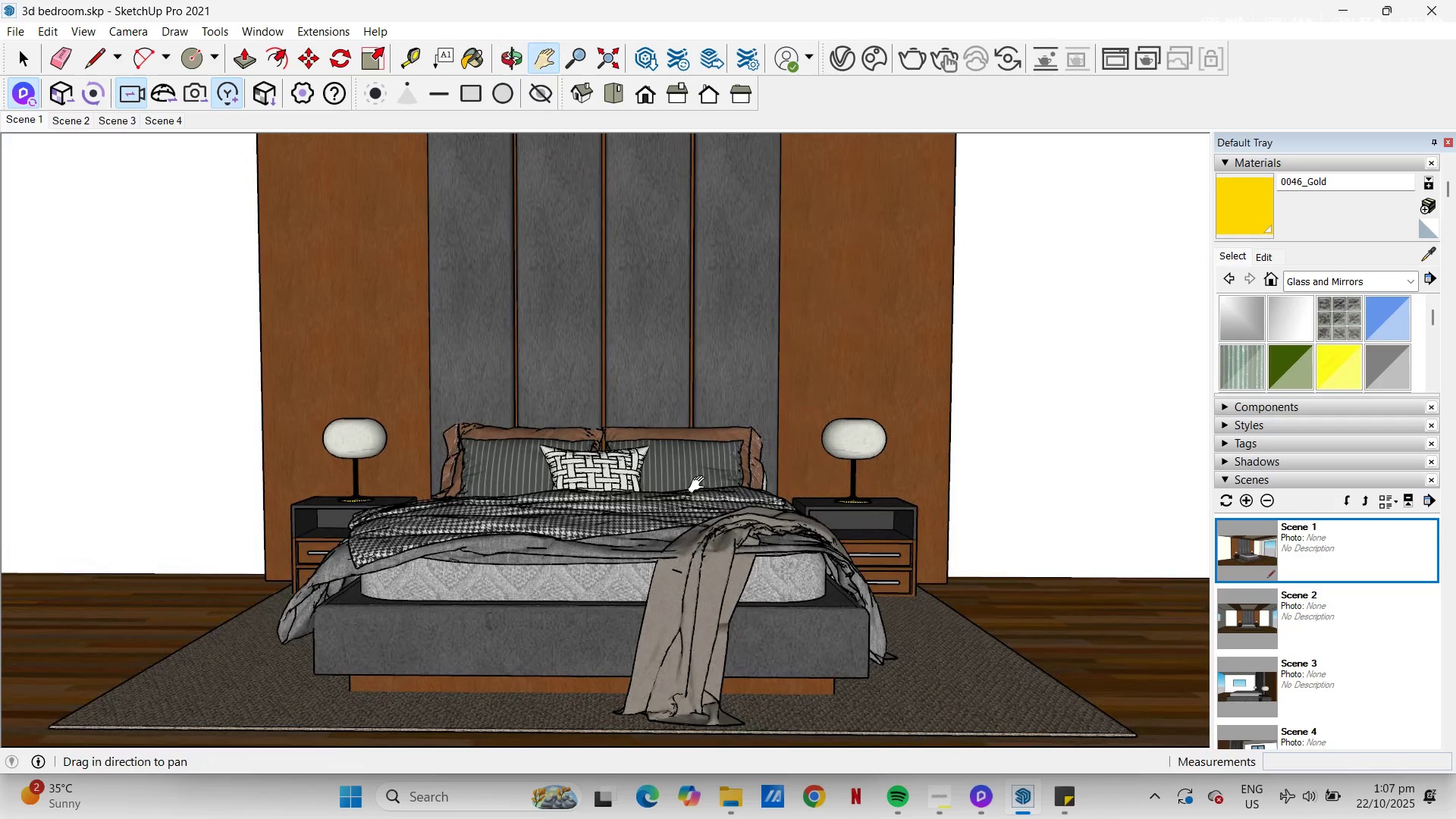 
wait(9.7)
 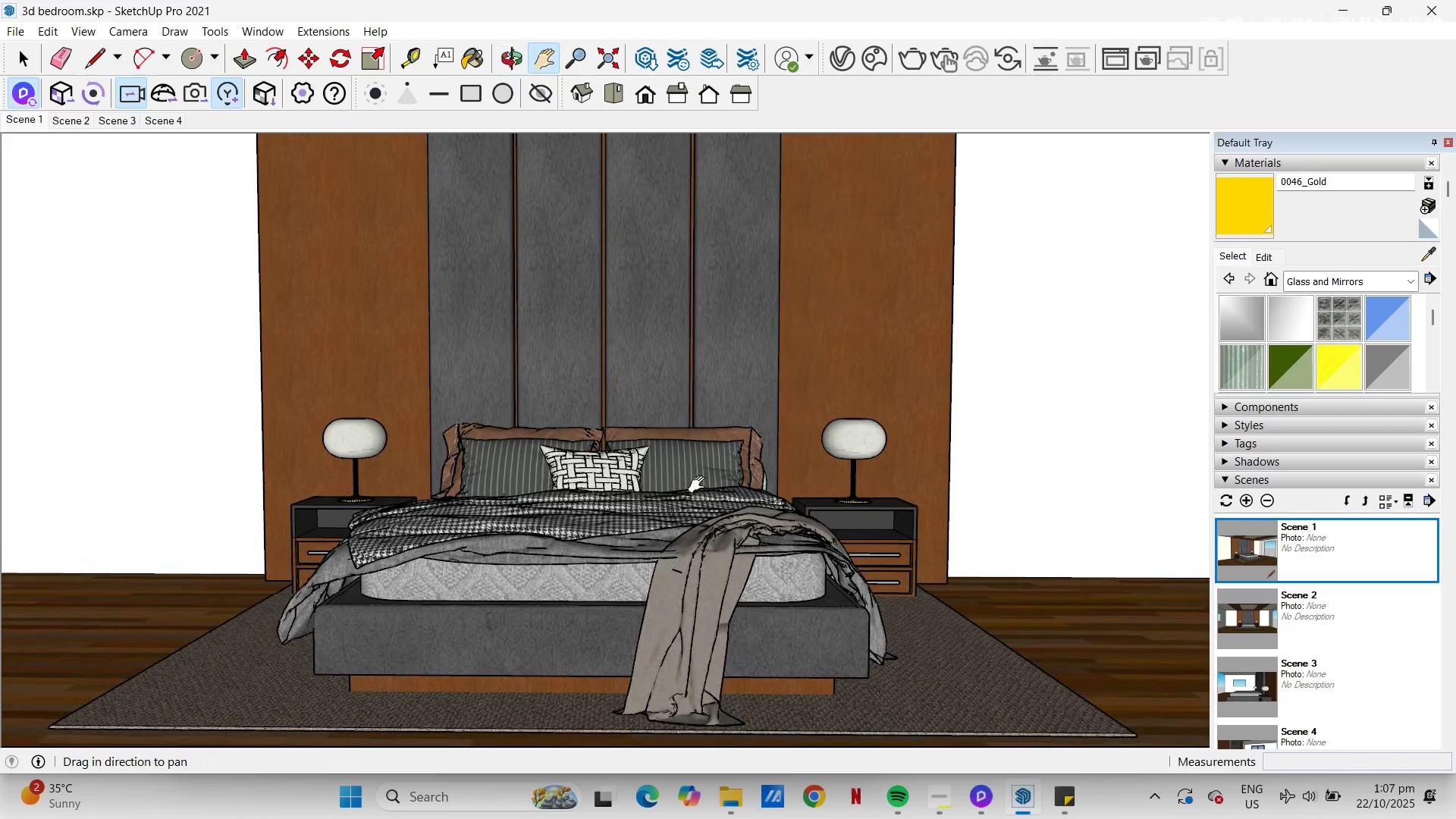 
scroll: coordinate [675, 410], scroll_direction: down, amount: 1.0
 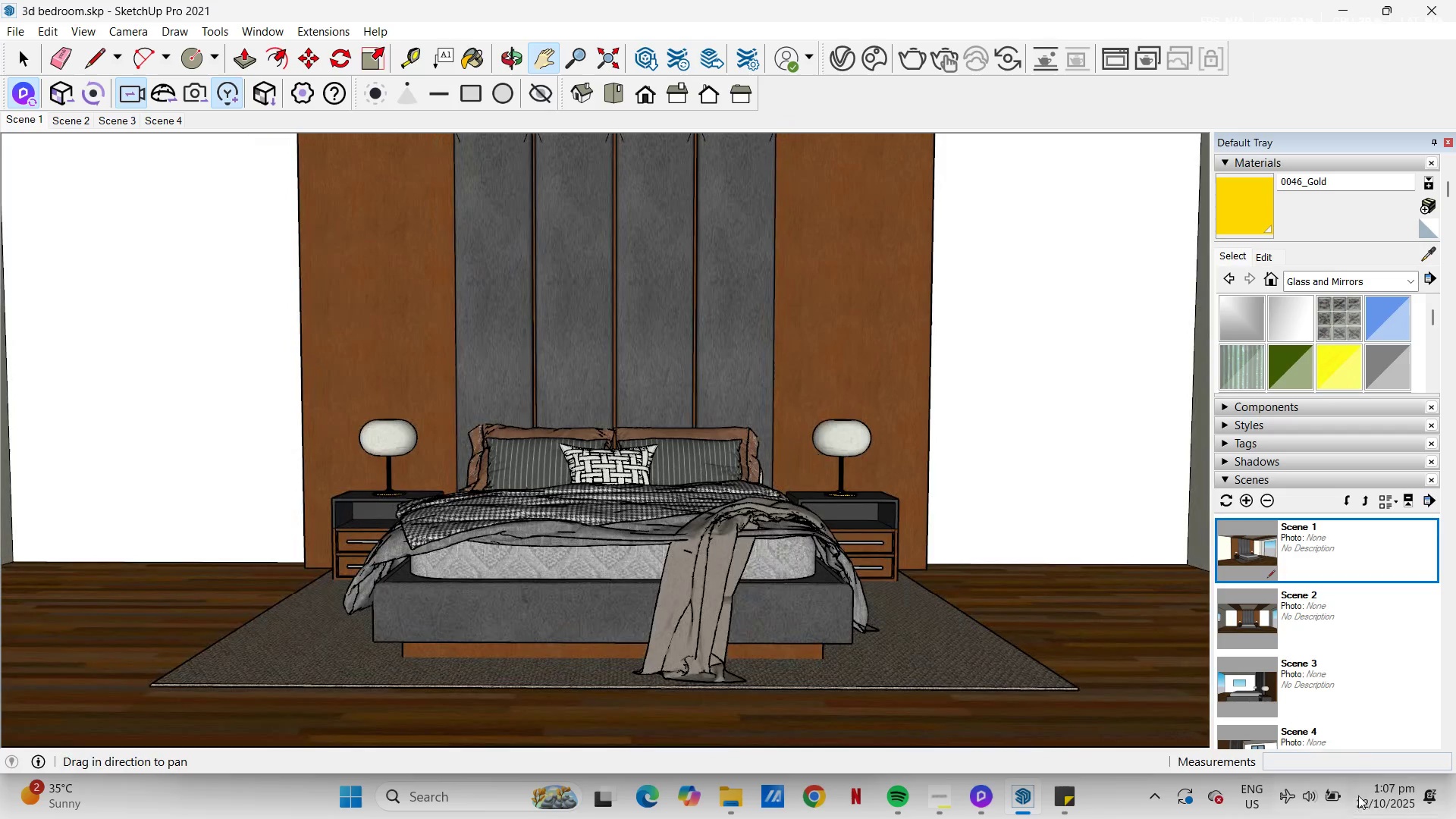 
left_click([1385, 818])
 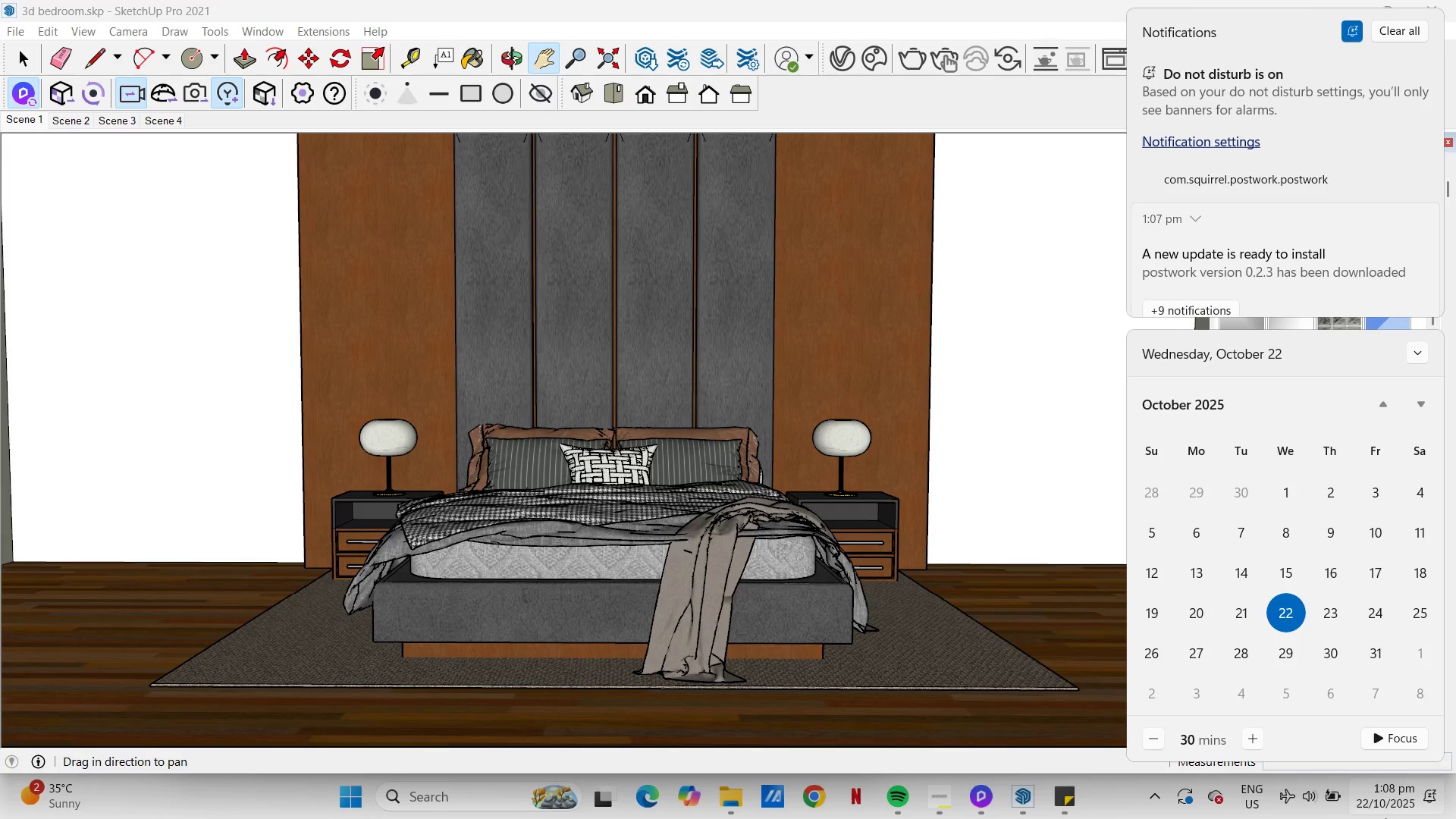 
wait(20.77)
 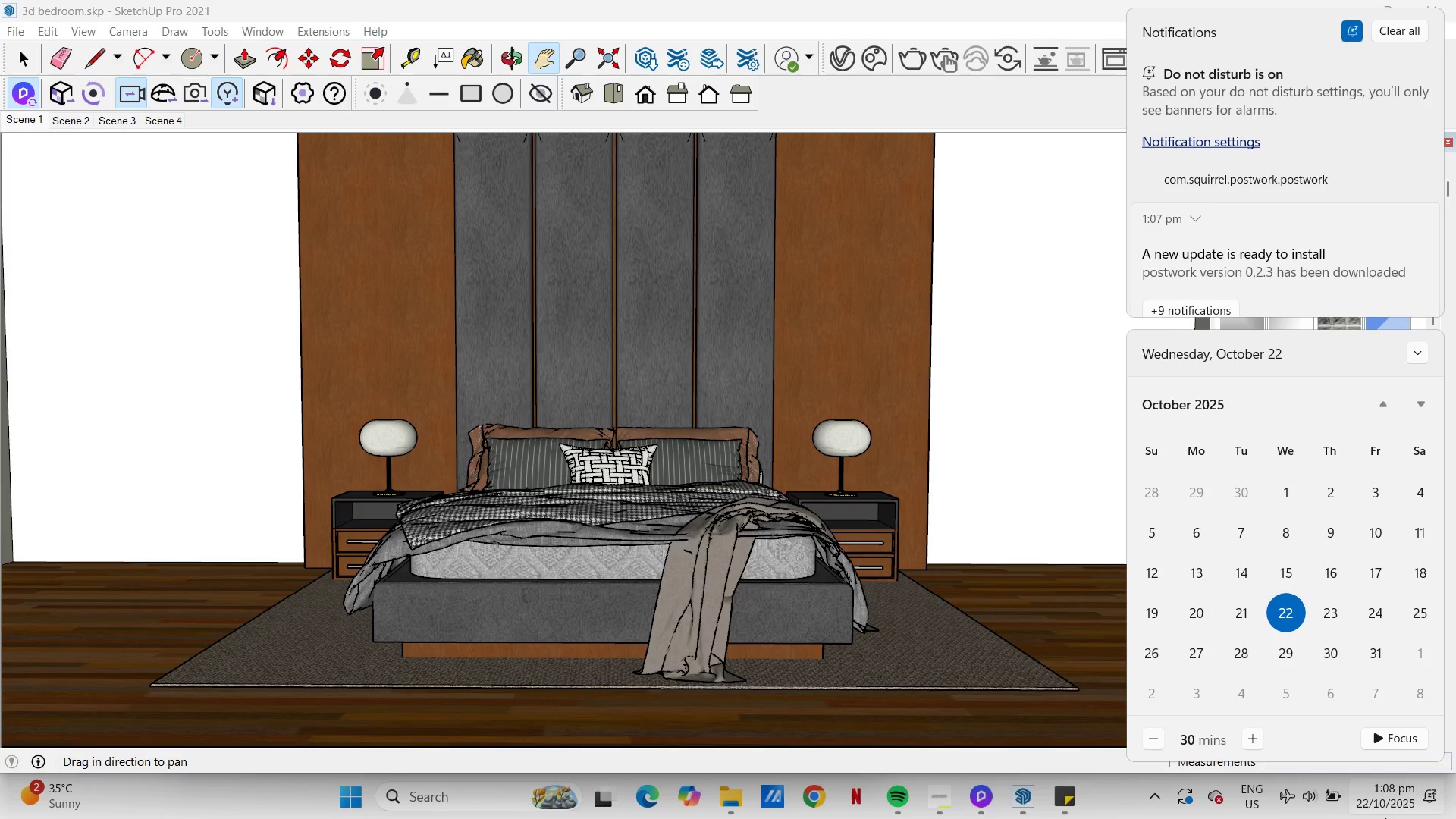 
scroll: coordinate [692, 593], scroll_direction: down, amount: 1.0
 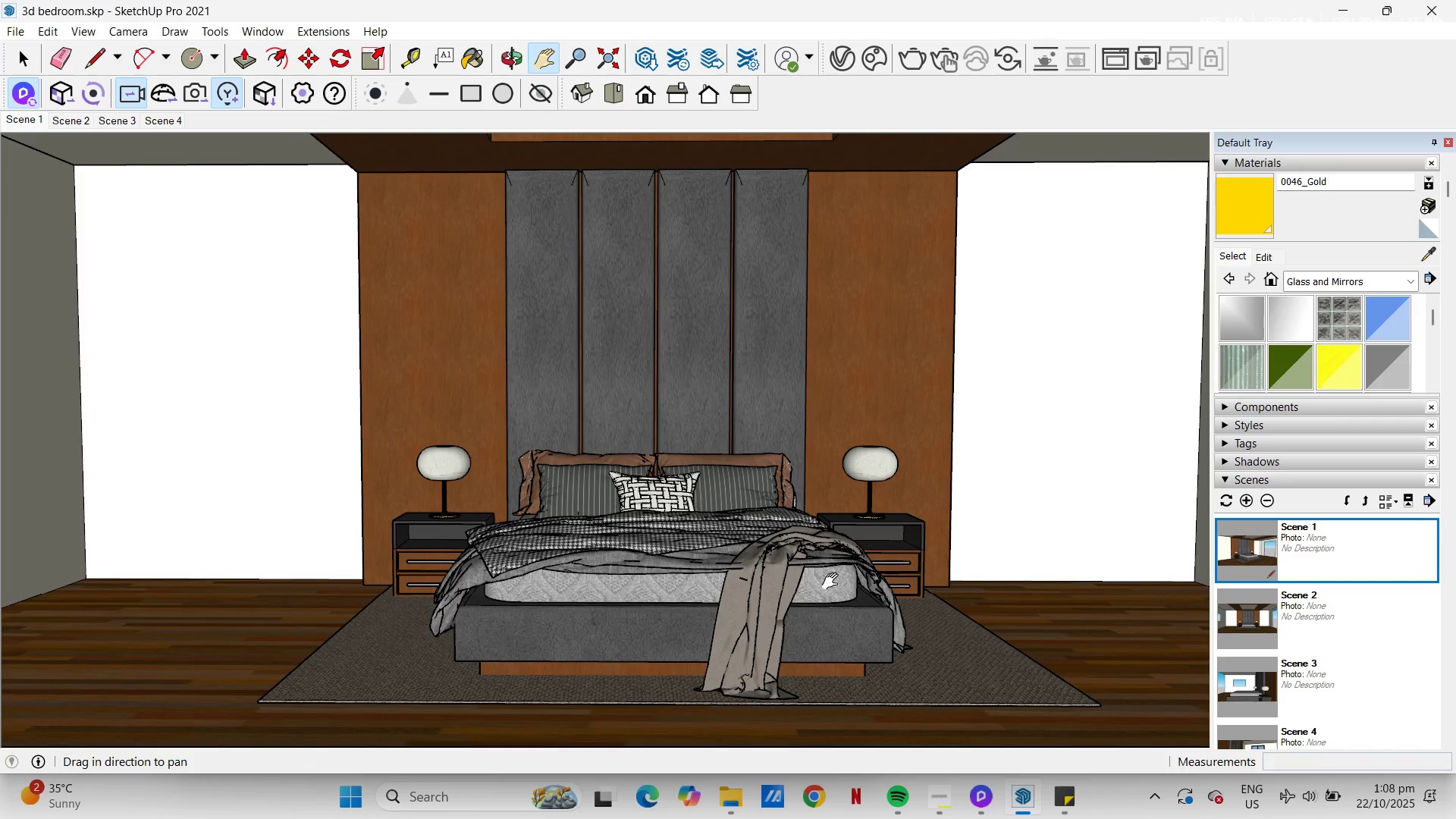 
wait(17.2)
 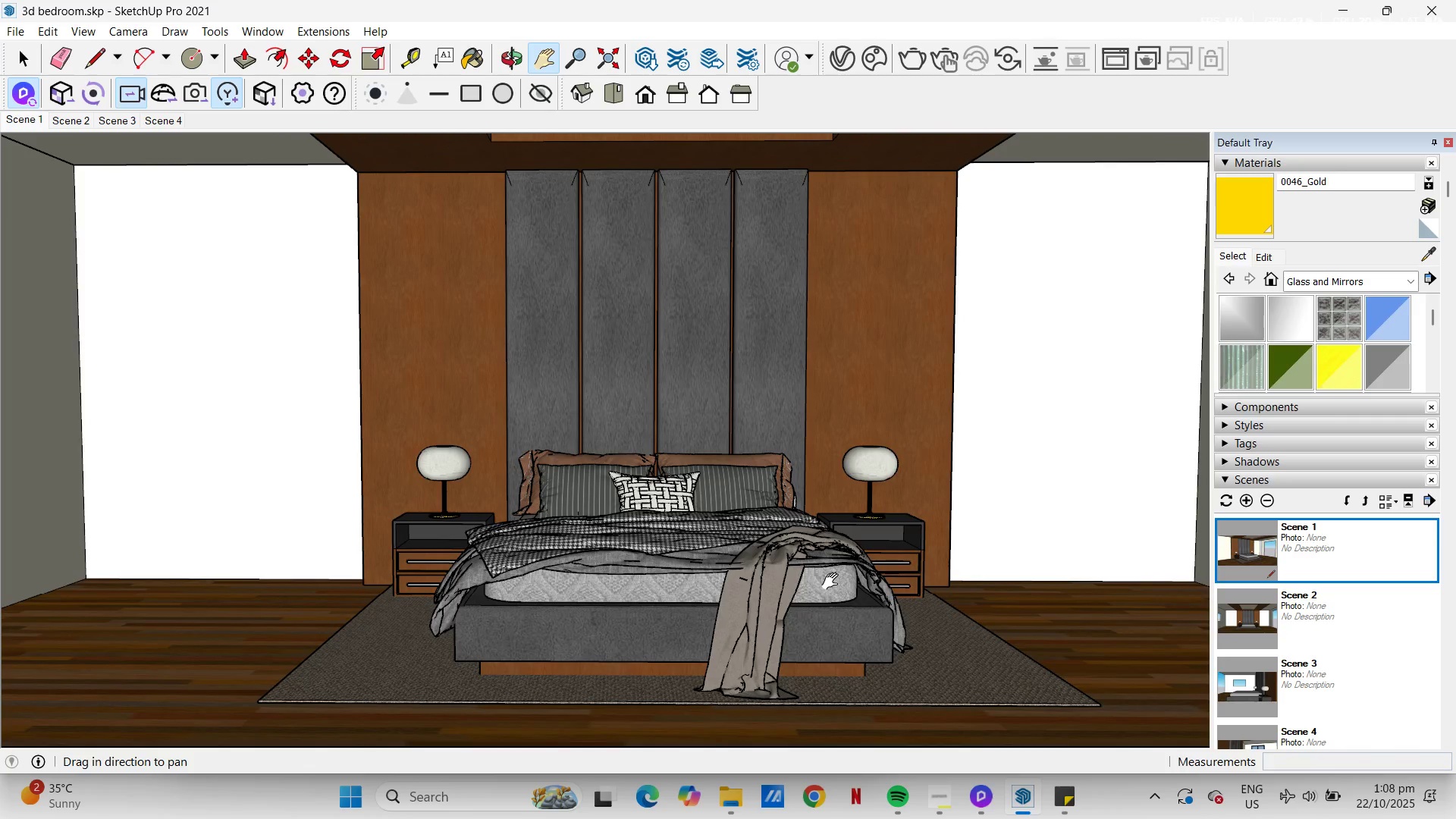 
scroll: coordinate [817, 606], scroll_direction: up, amount: 5.0
 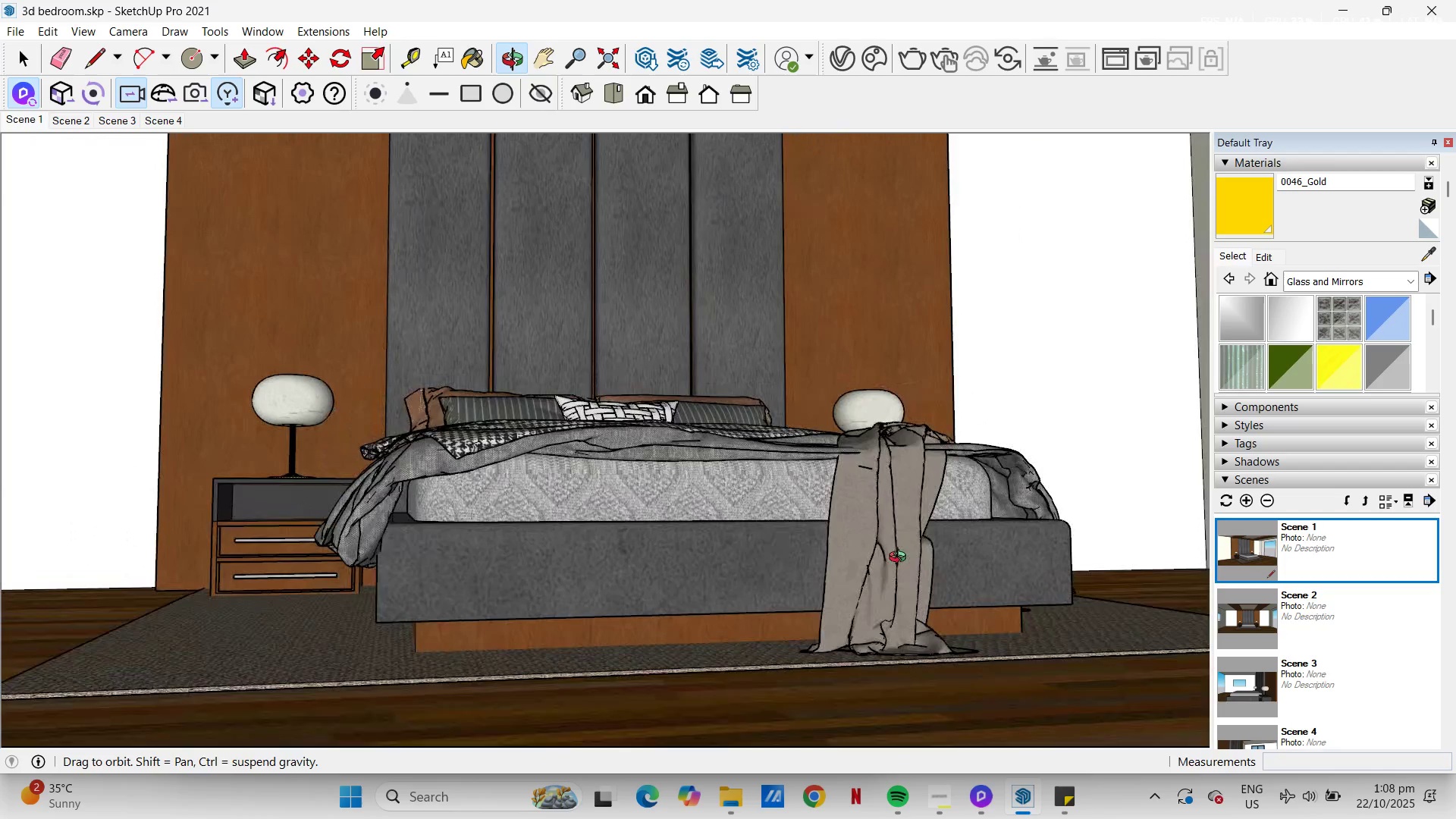 
scroll: coordinate [664, 575], scroll_direction: down, amount: 4.0
 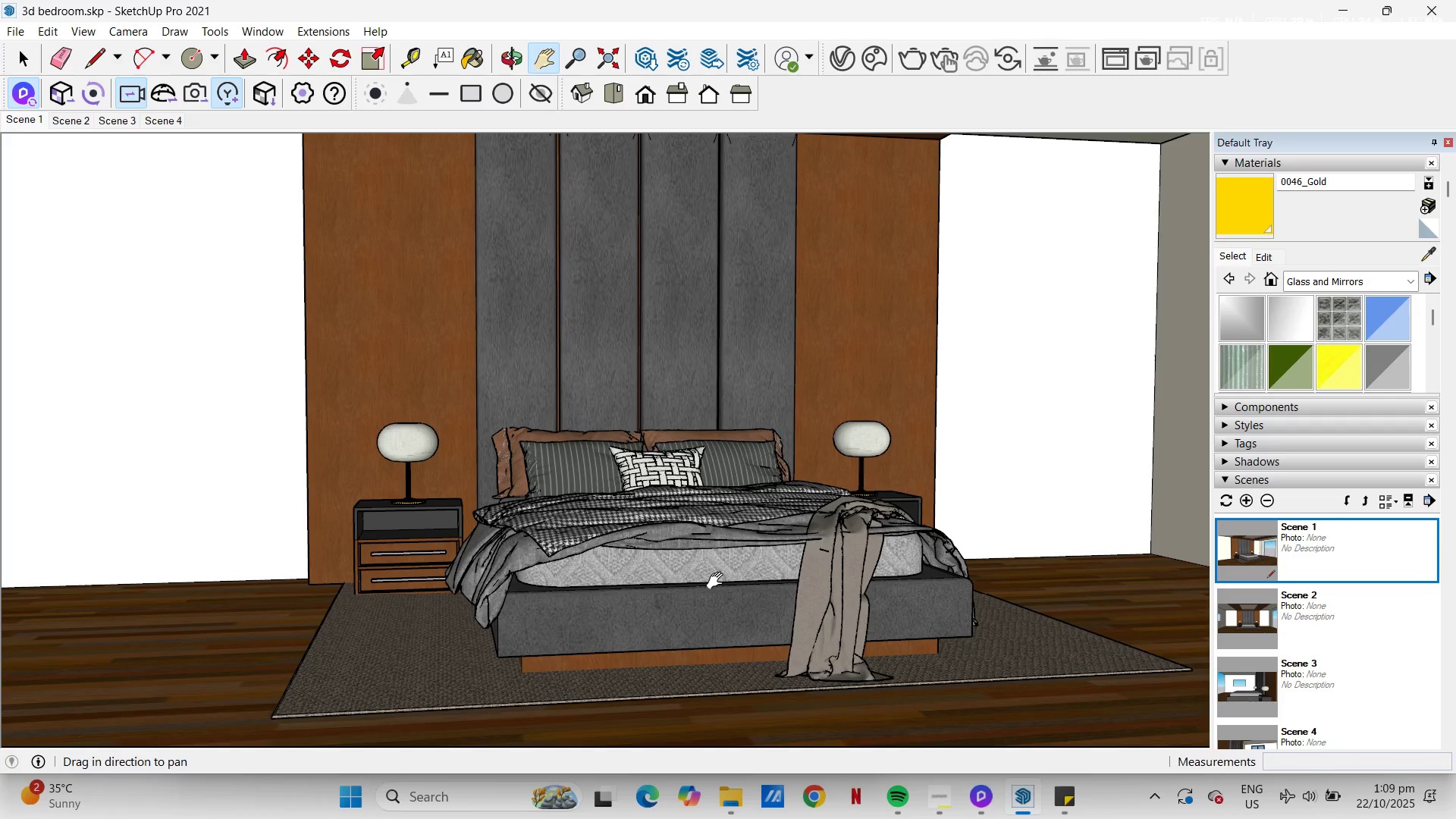 
wait(45.62)
 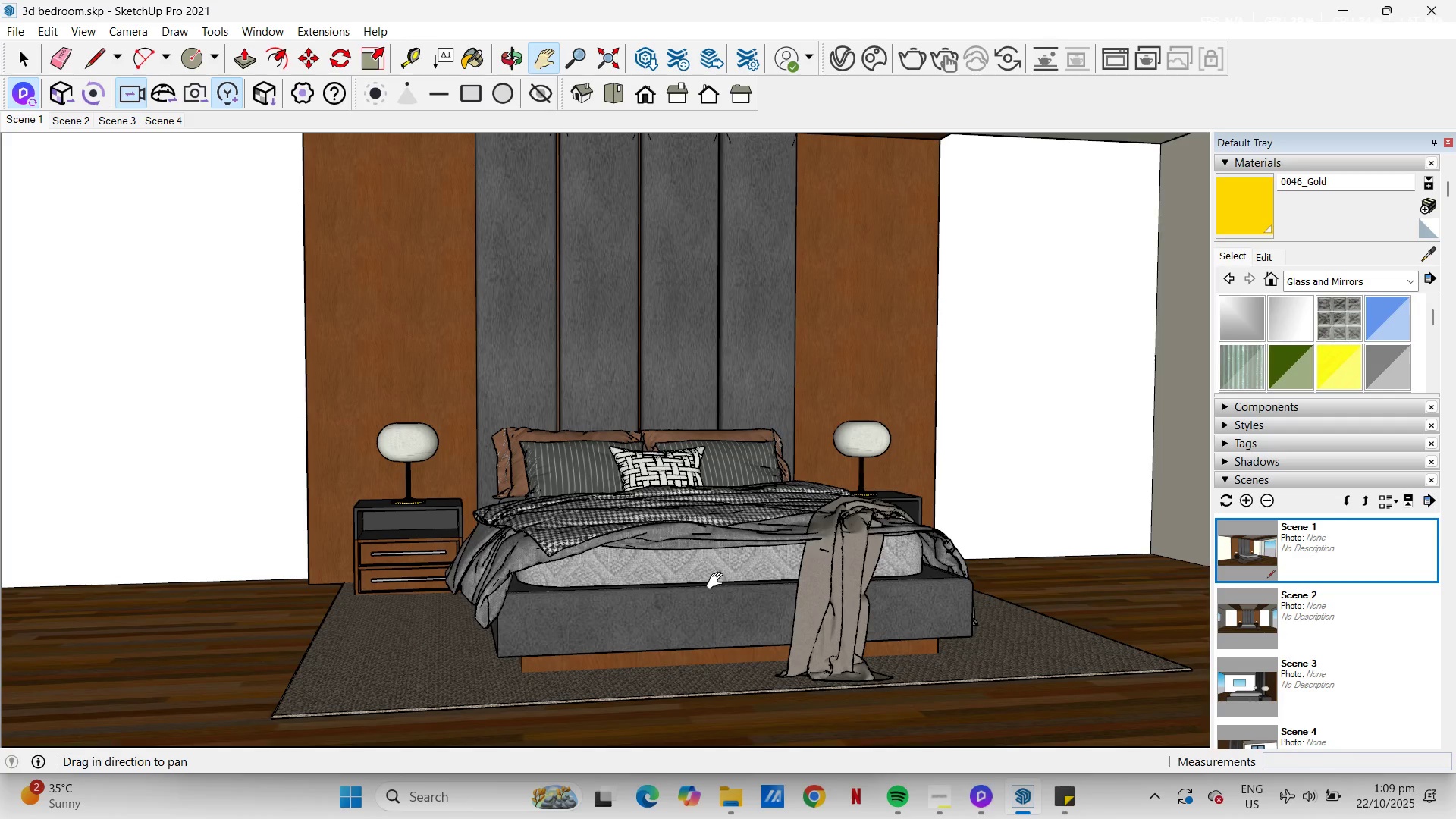 
scroll: coordinate [601, 537], scroll_direction: down, amount: 5.0
 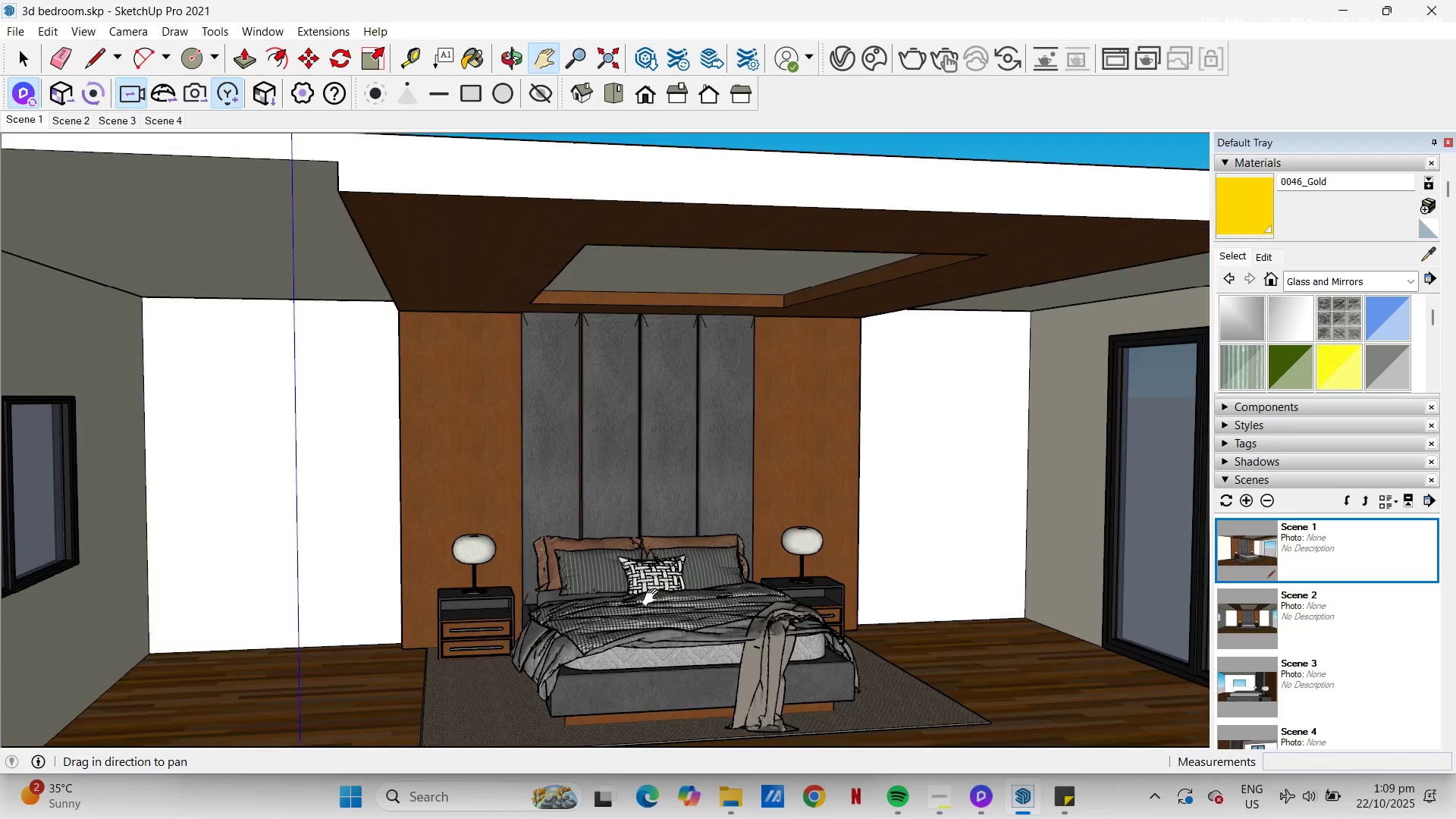 
scroll: coordinate [604, 595], scroll_direction: up, amount: 5.0
 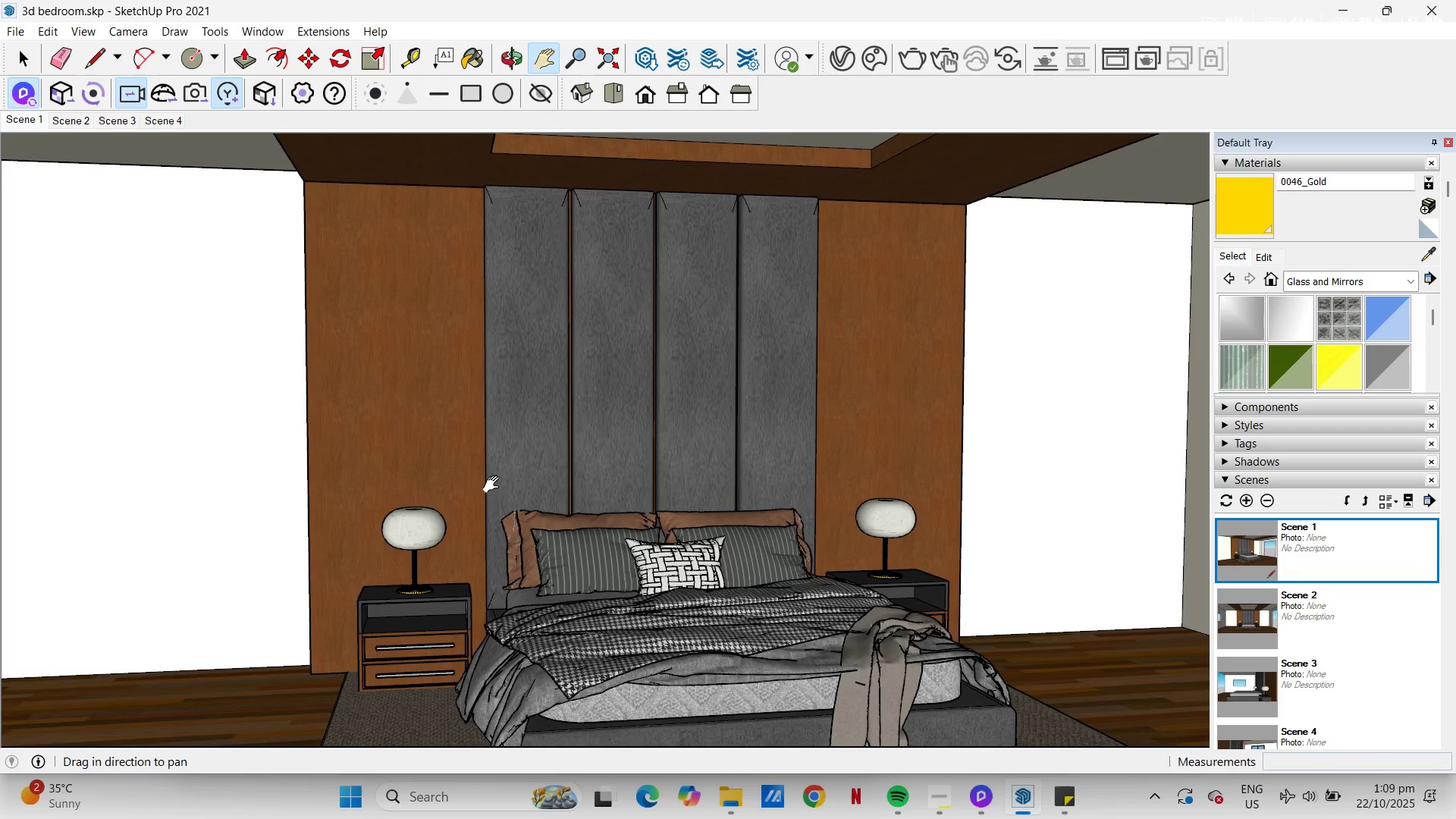 
key(H)
 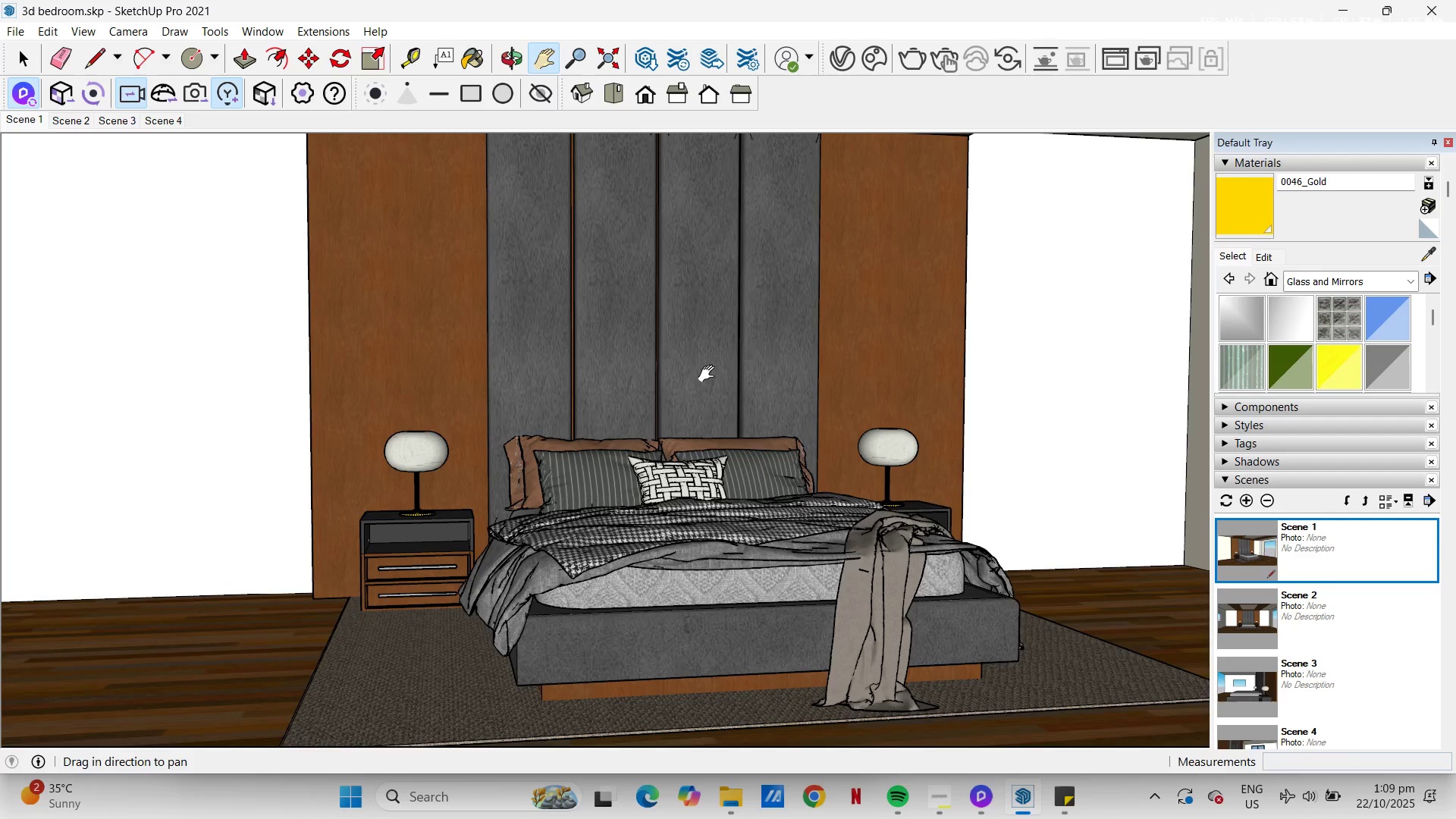 
scroll: coordinate [802, 358], scroll_direction: down, amount: 7.0
 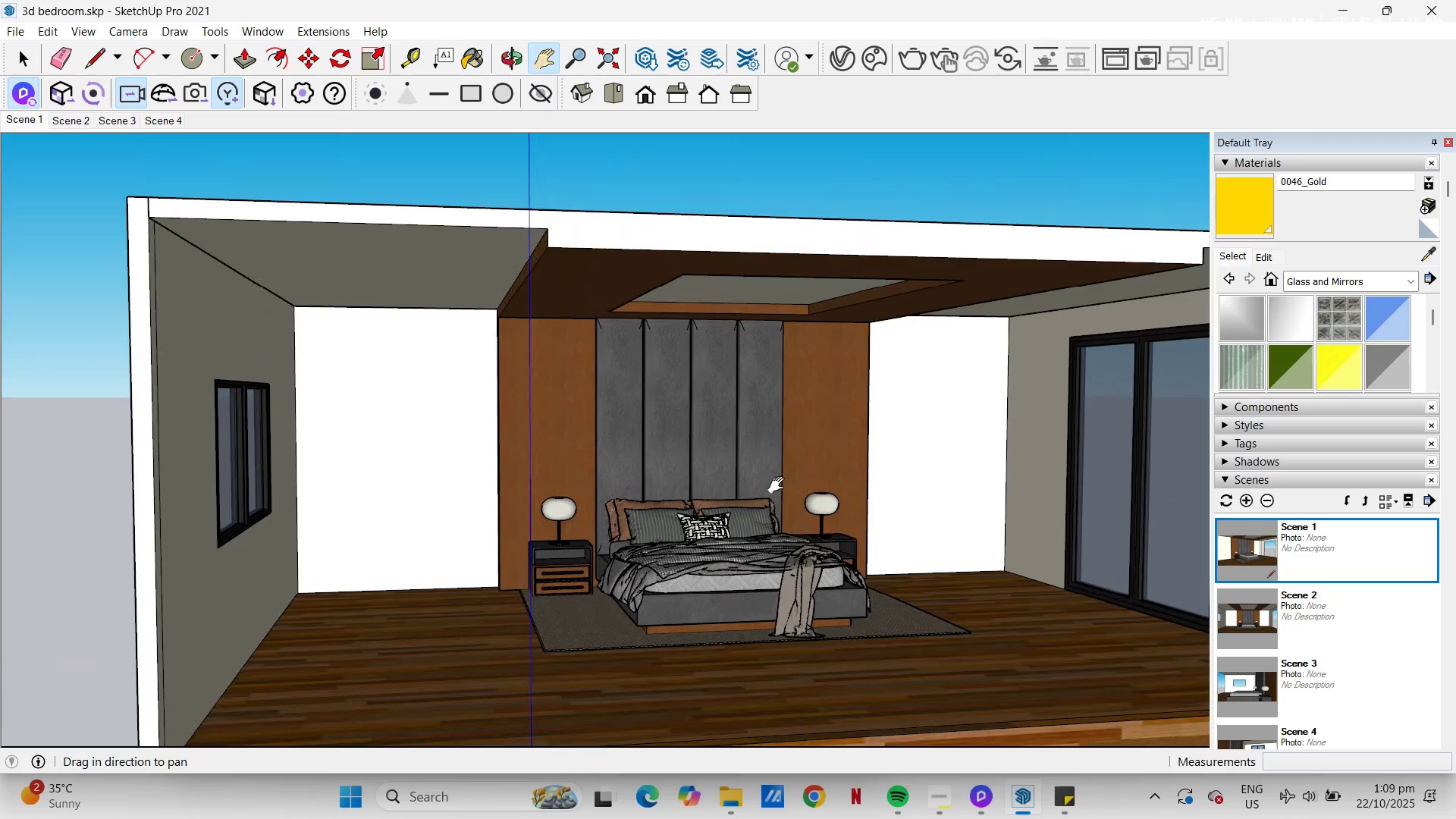 
scroll: coordinate [500, 620], scroll_direction: up, amount: 6.0
 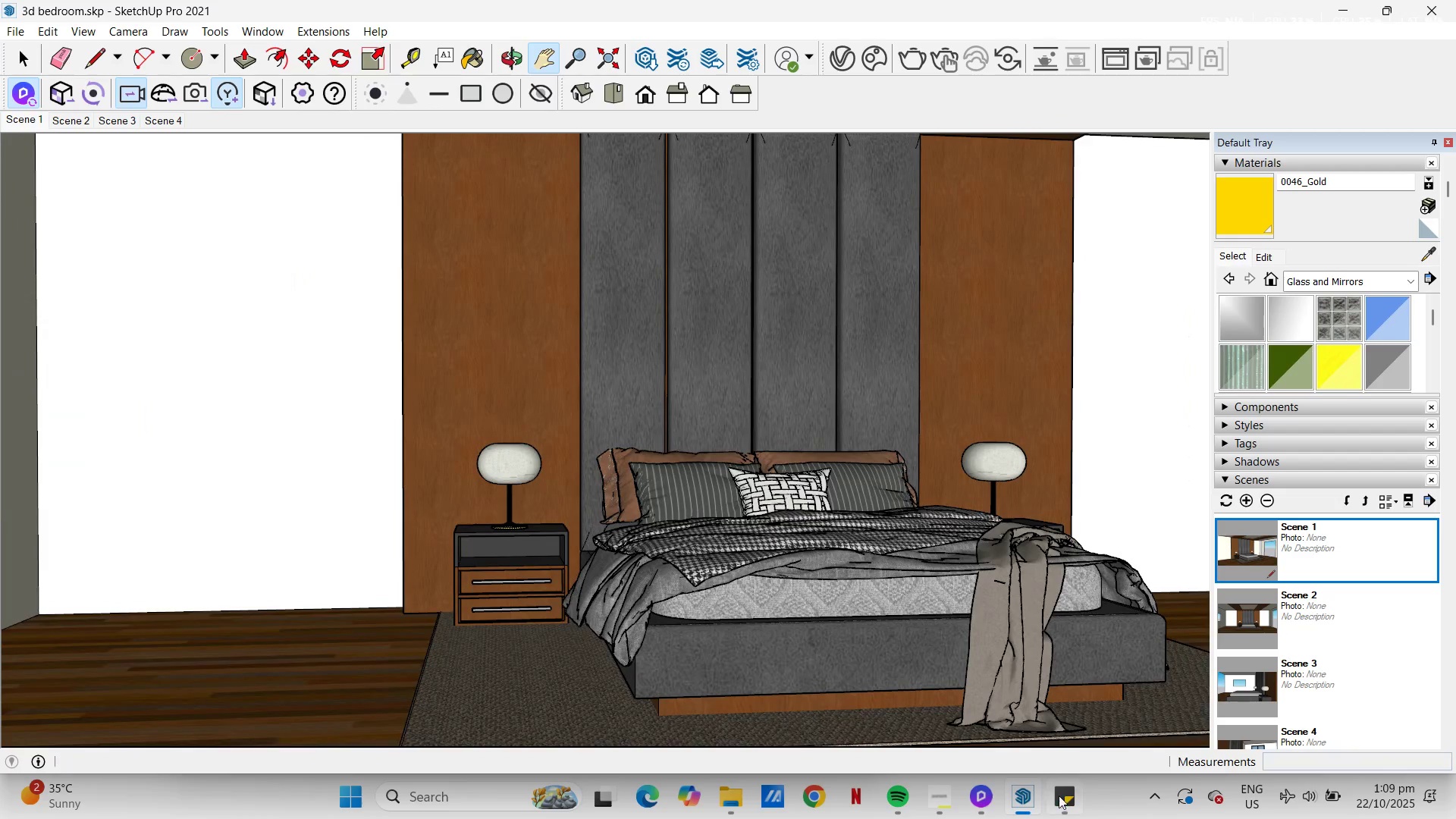 
left_click([992, 795])
 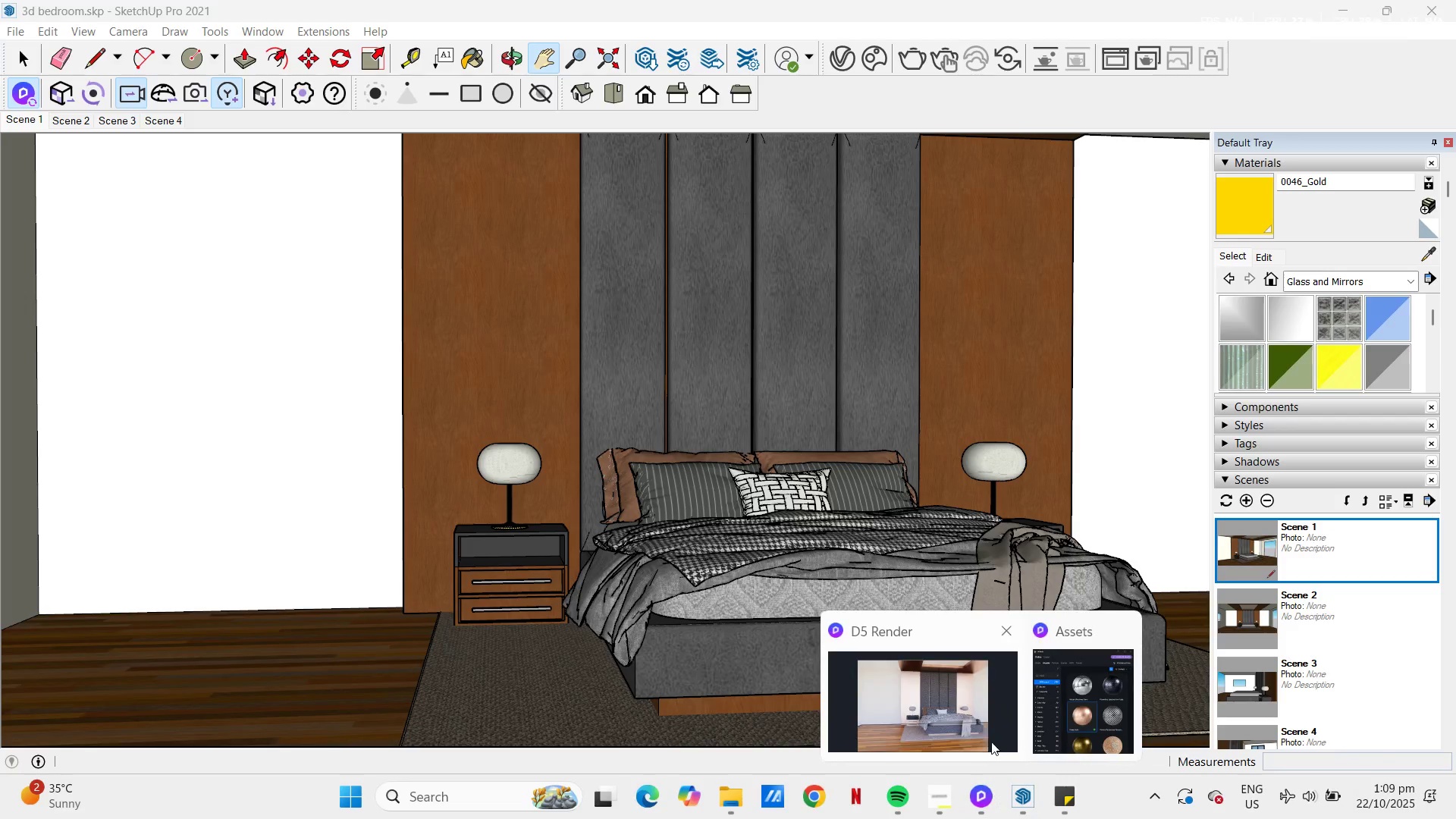 
left_click([991, 742])
 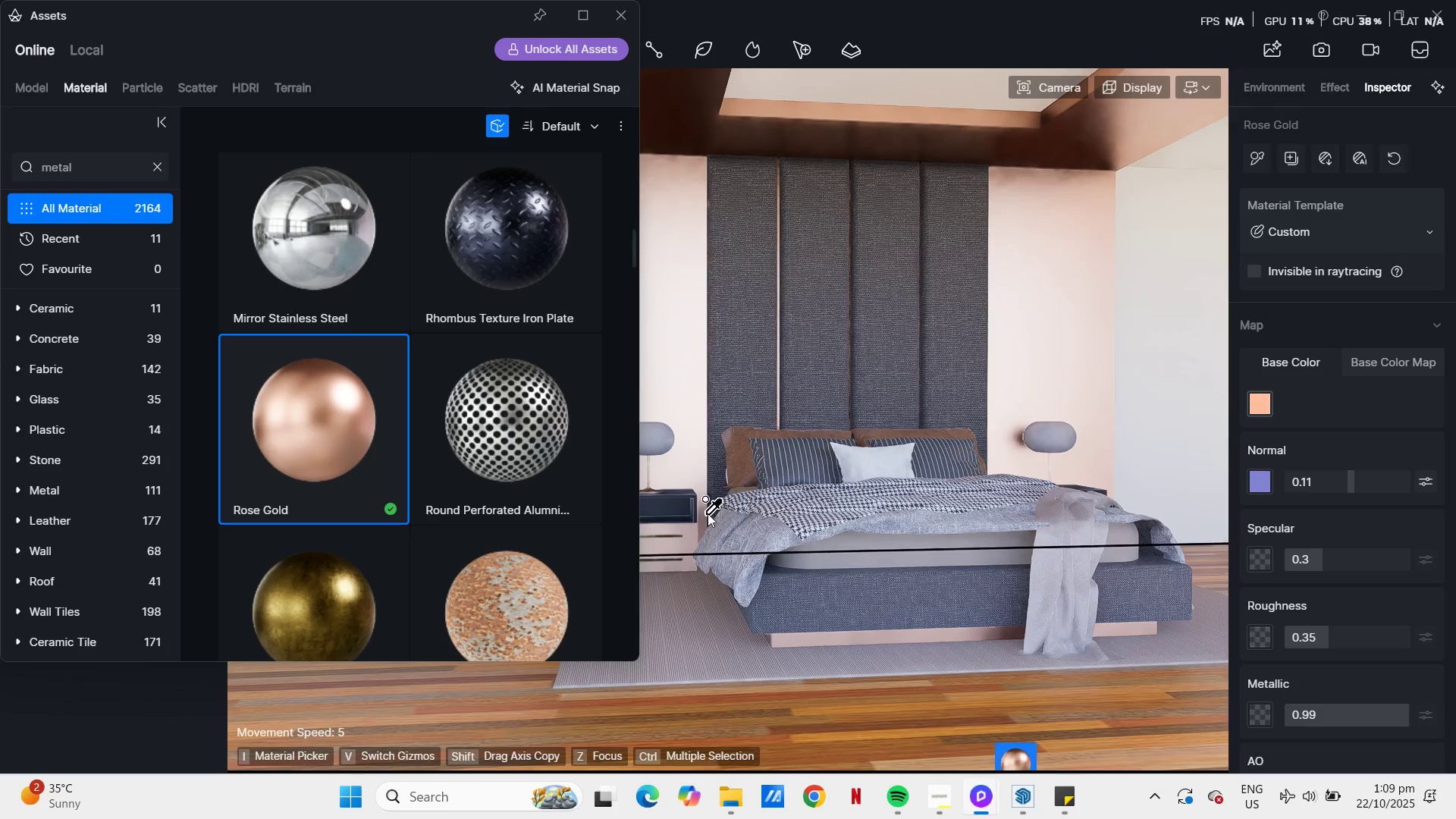 
left_click([656, 463])
 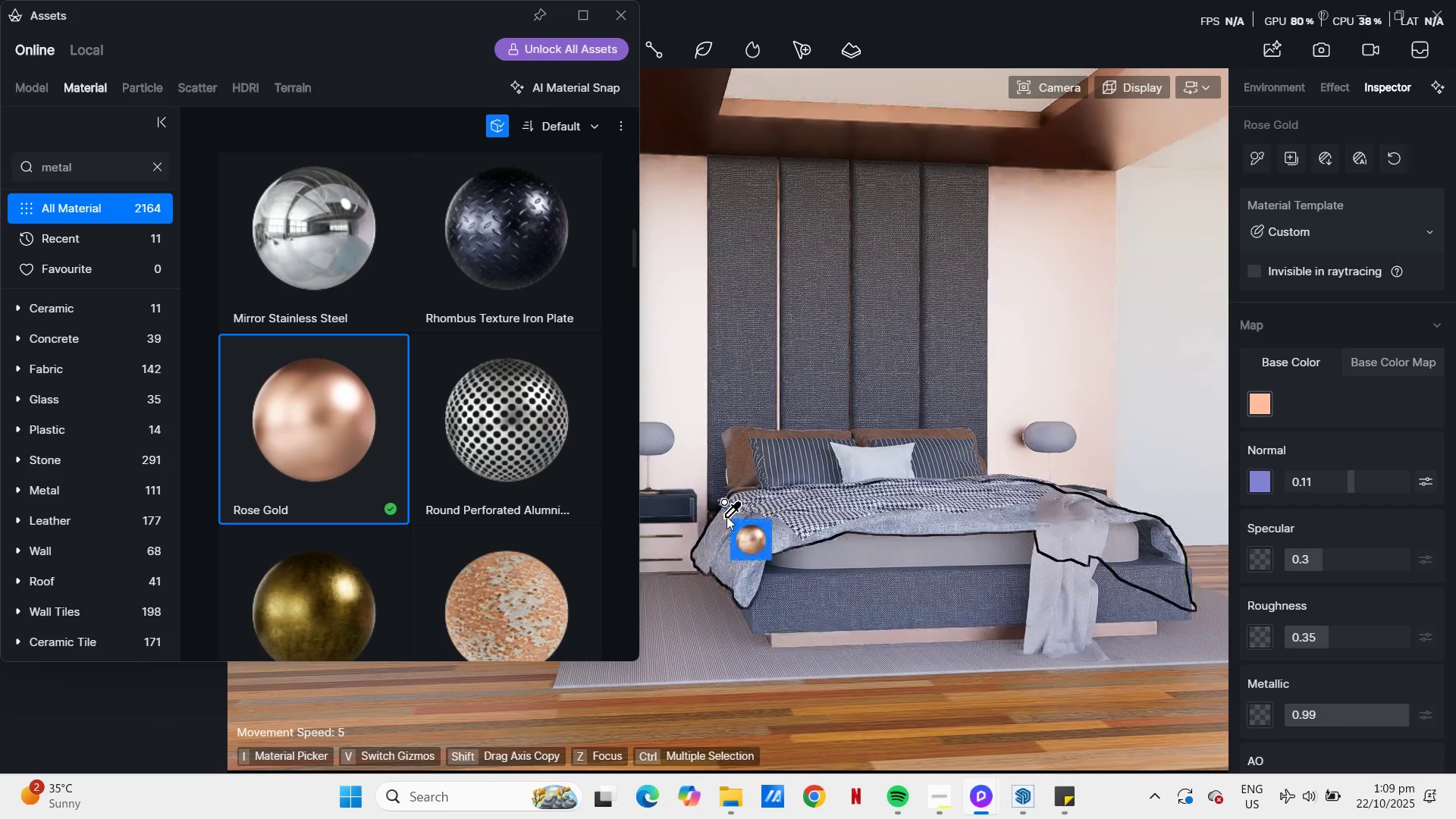 
key(Escape)
 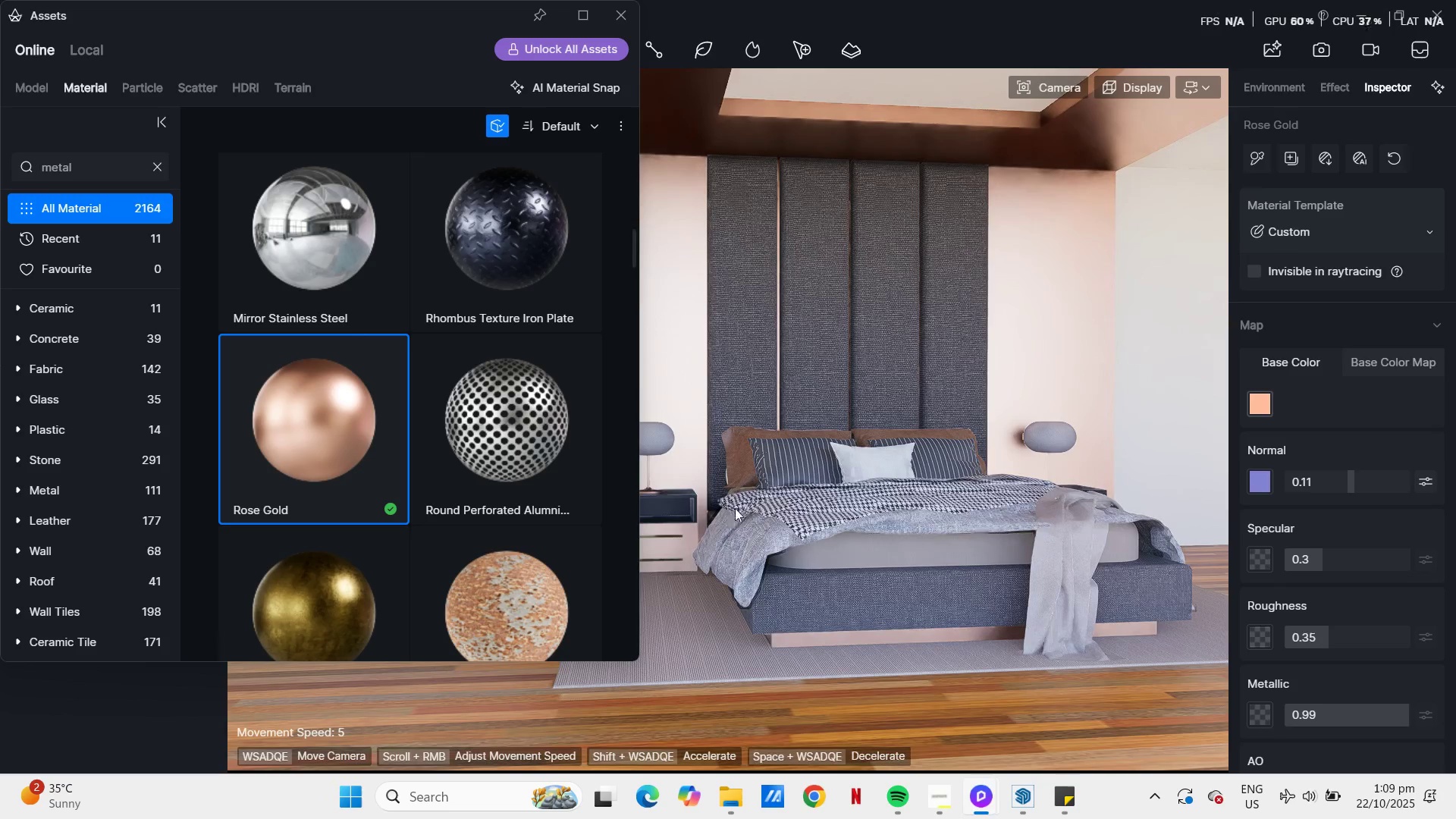 
key(Space)
 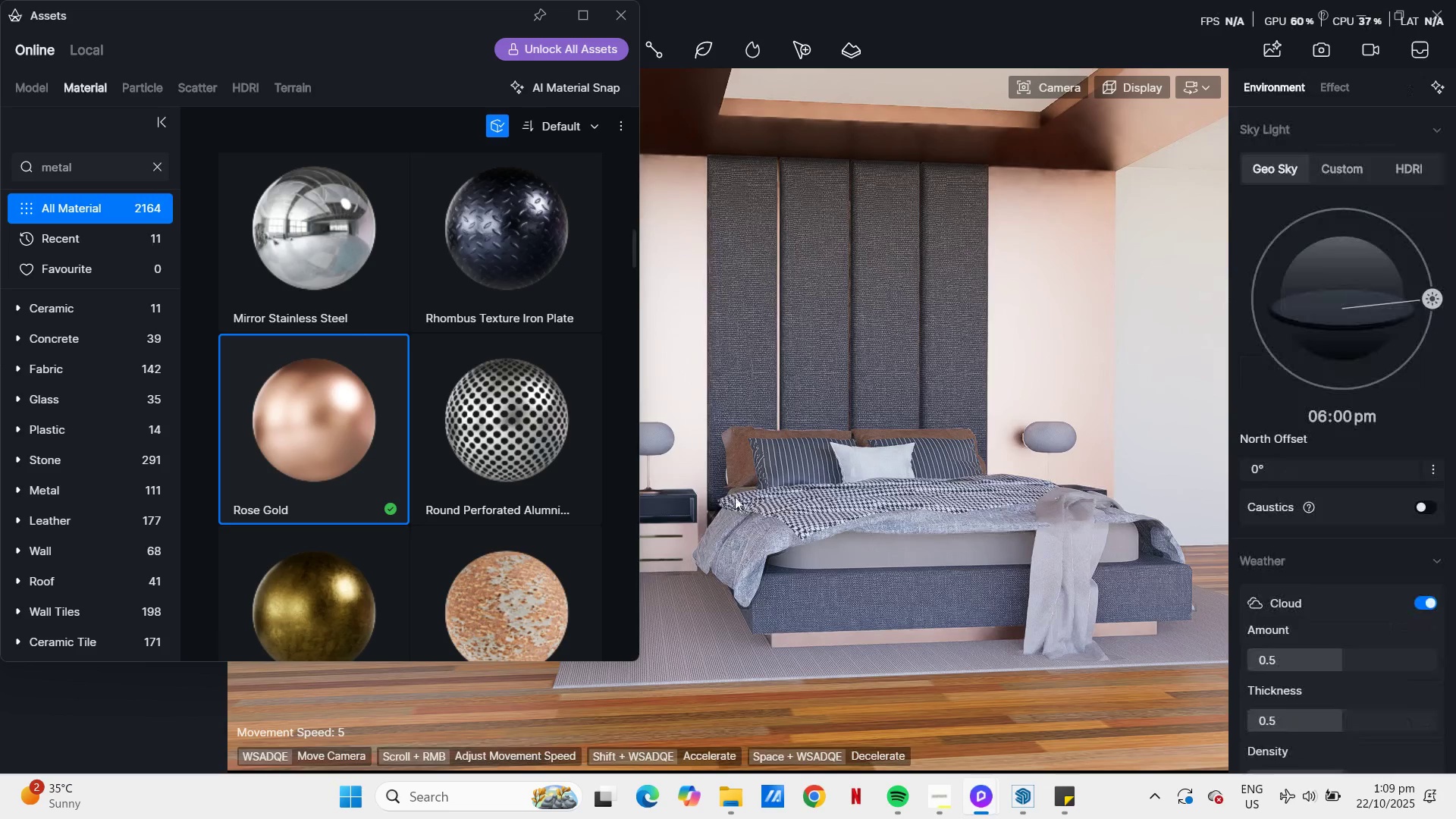 
key(Escape)
 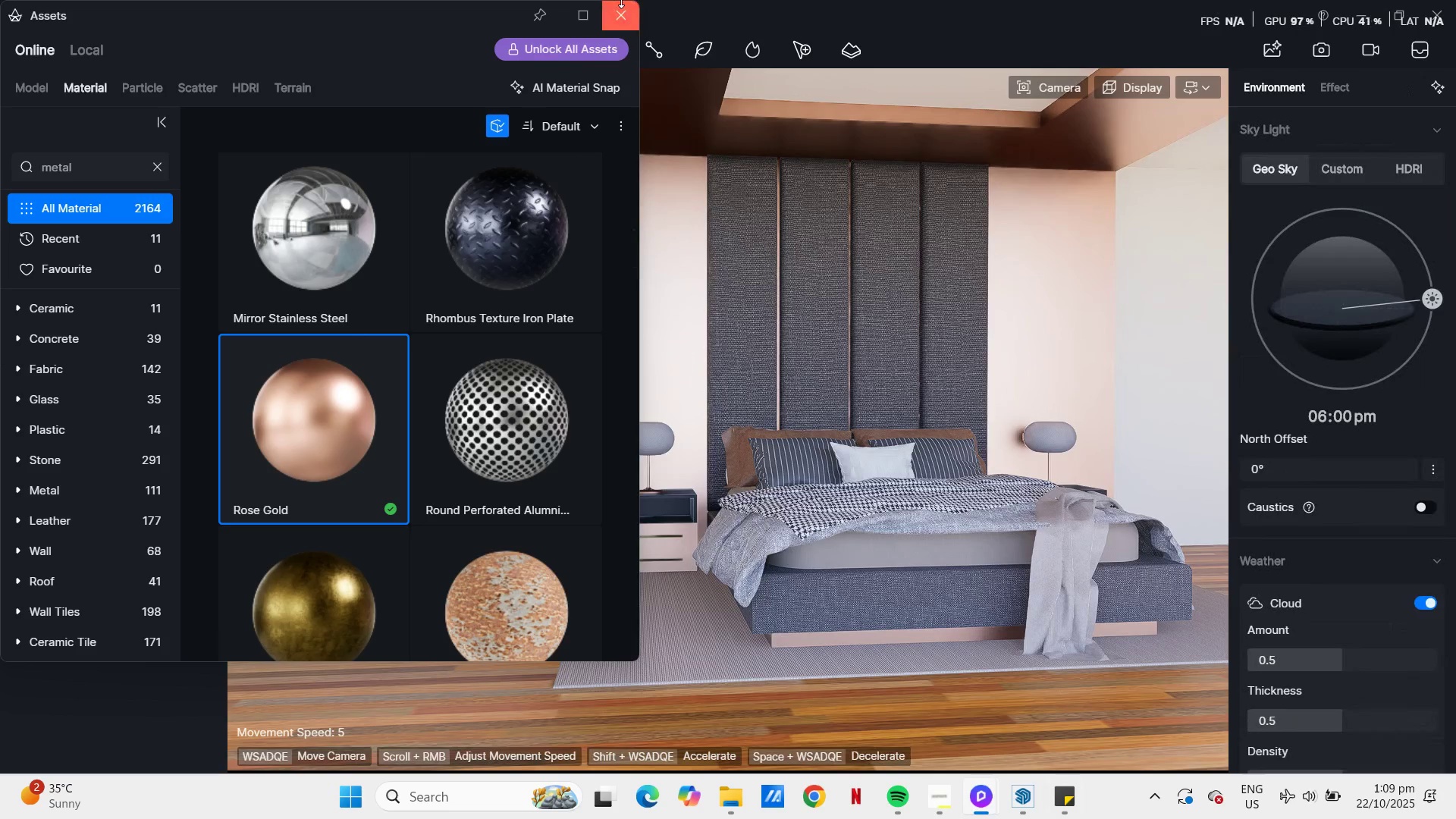 
left_click([616, 19])
 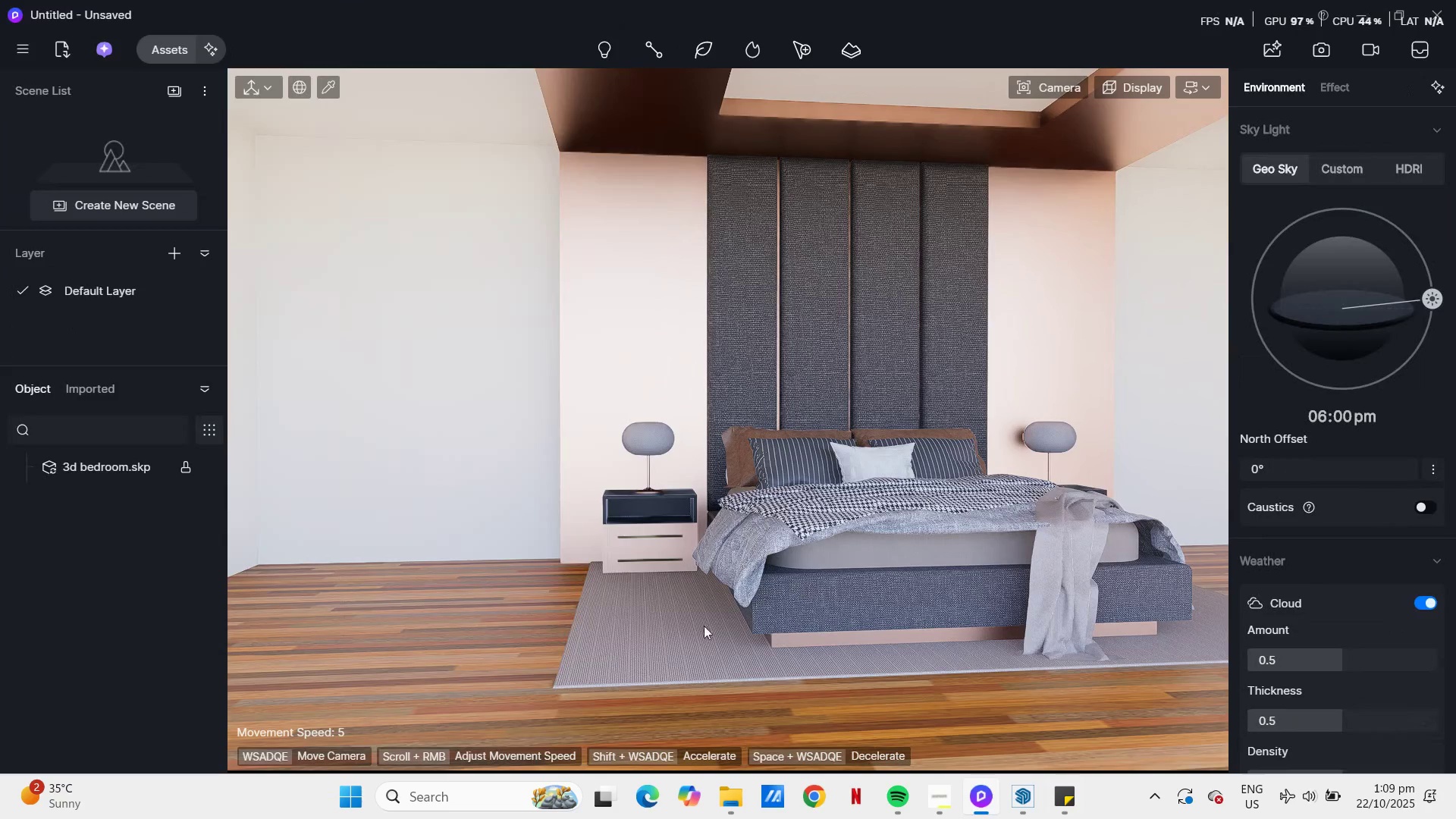 
scroll: coordinate [682, 626], scroll_direction: up, amount: 4.0
 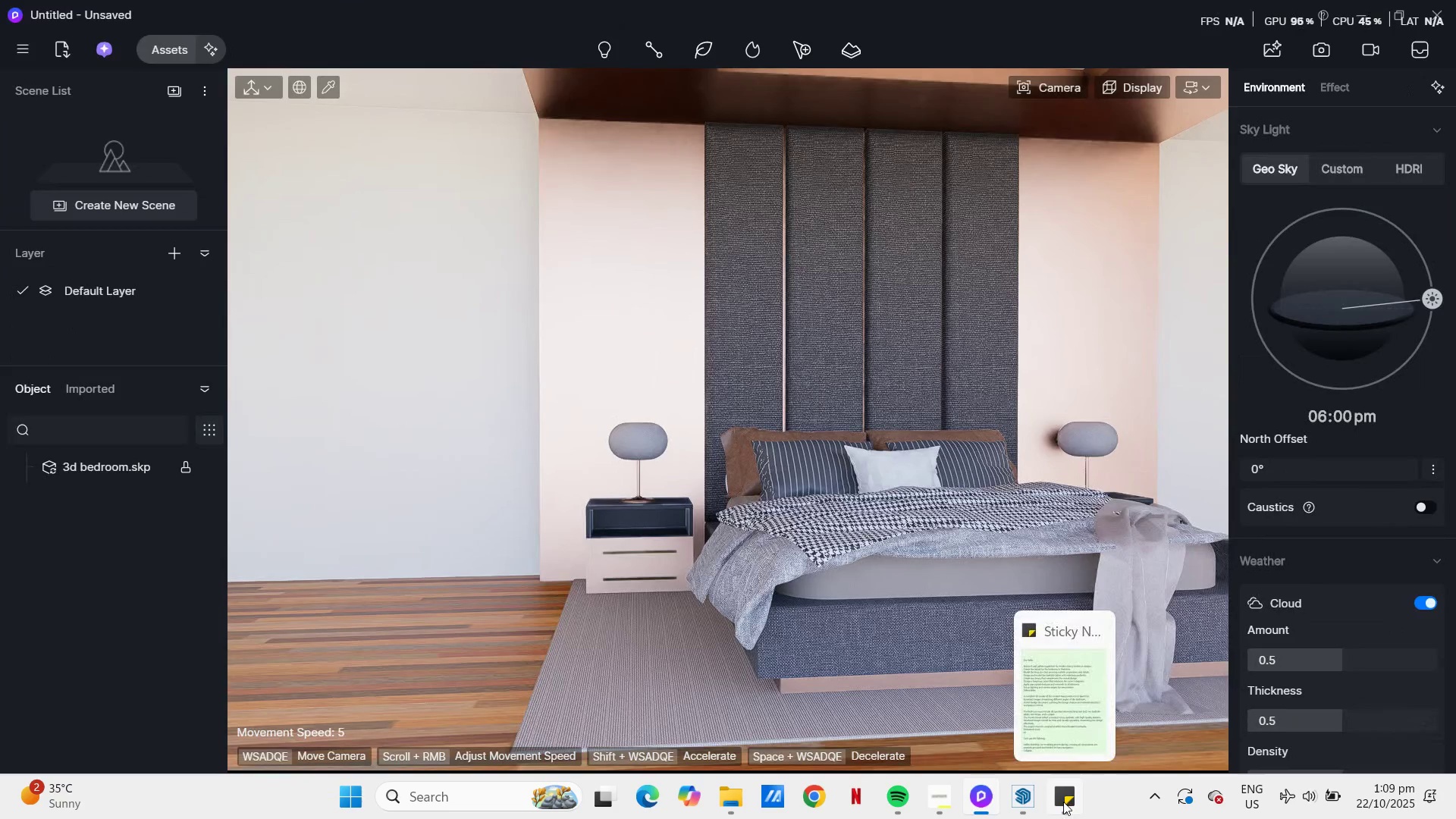 
key(Control+Z)
 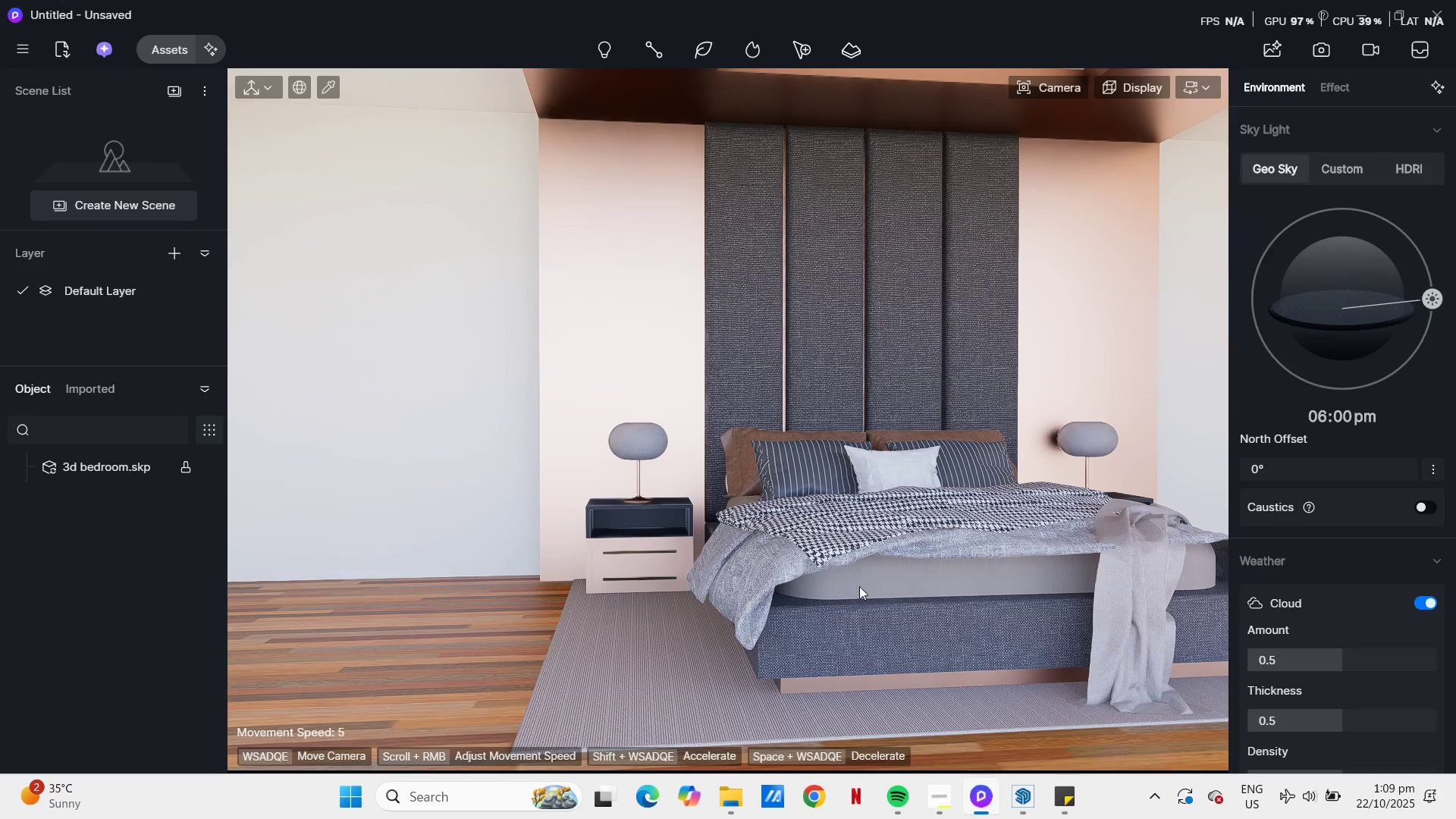 
scroll: coordinate [1086, 741], scroll_direction: down, amount: 1.0
 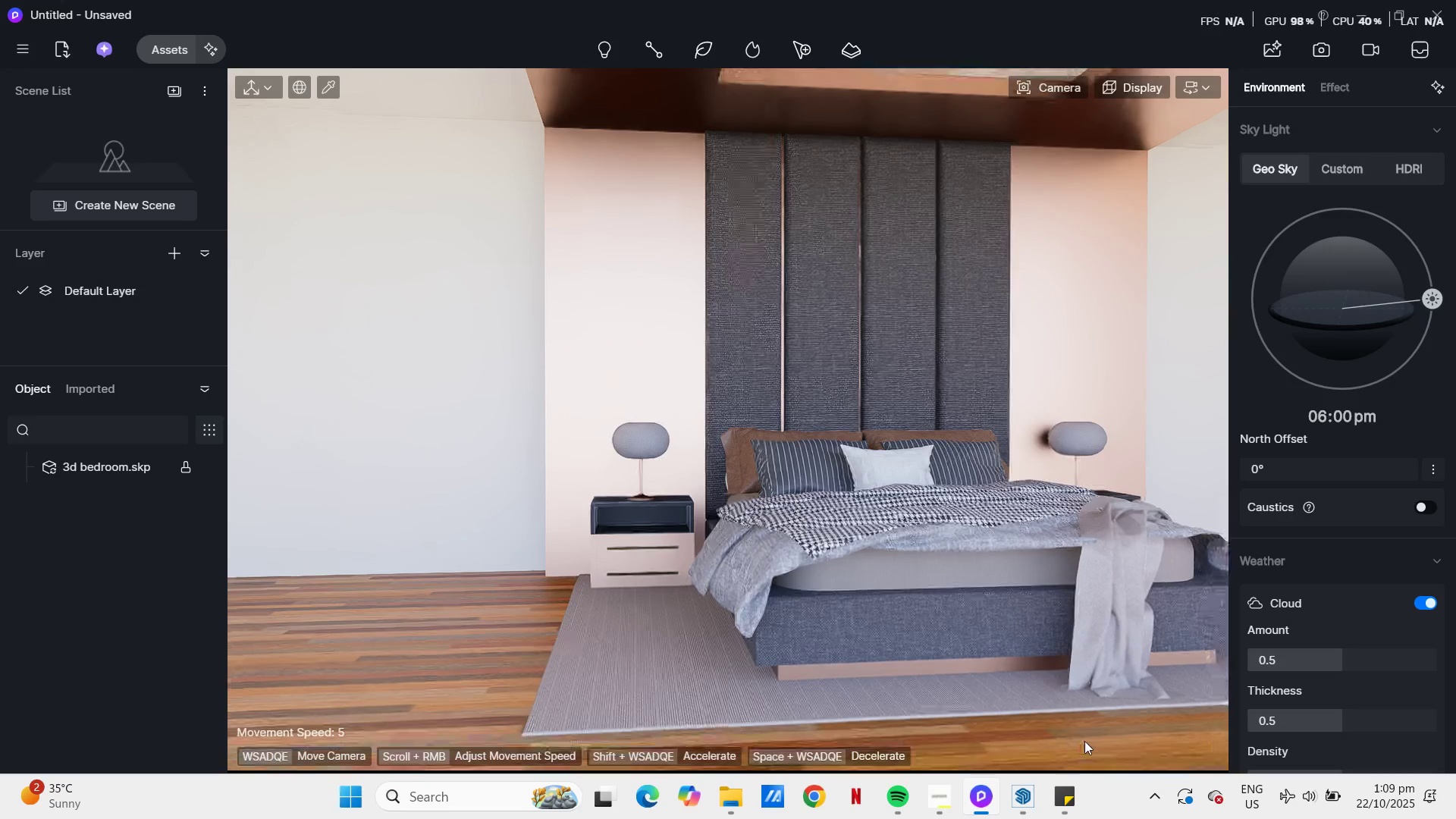 
middle_click([1084, 741])
 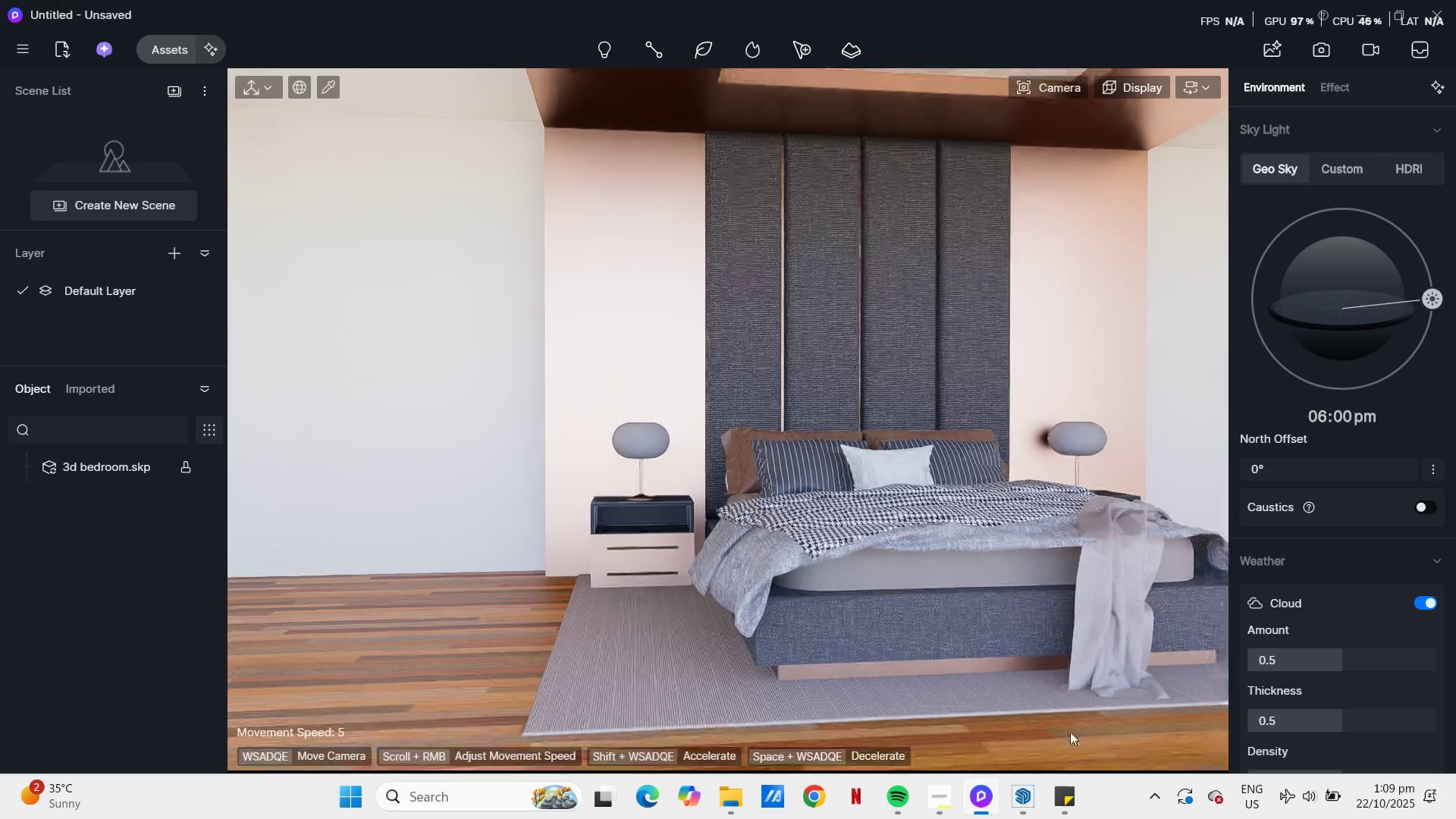 
key(Control+Z)
 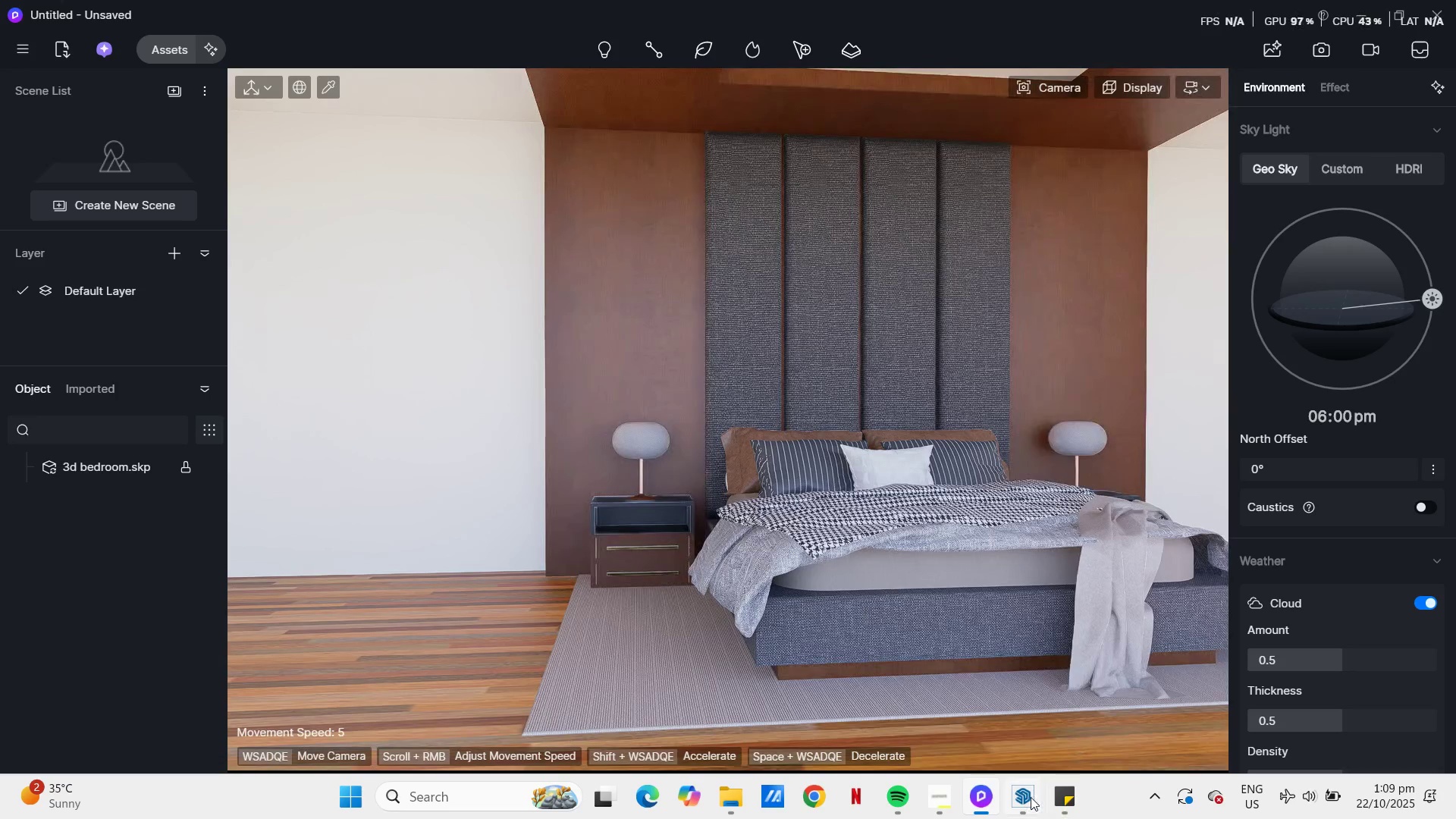 
left_click([1031, 797])
 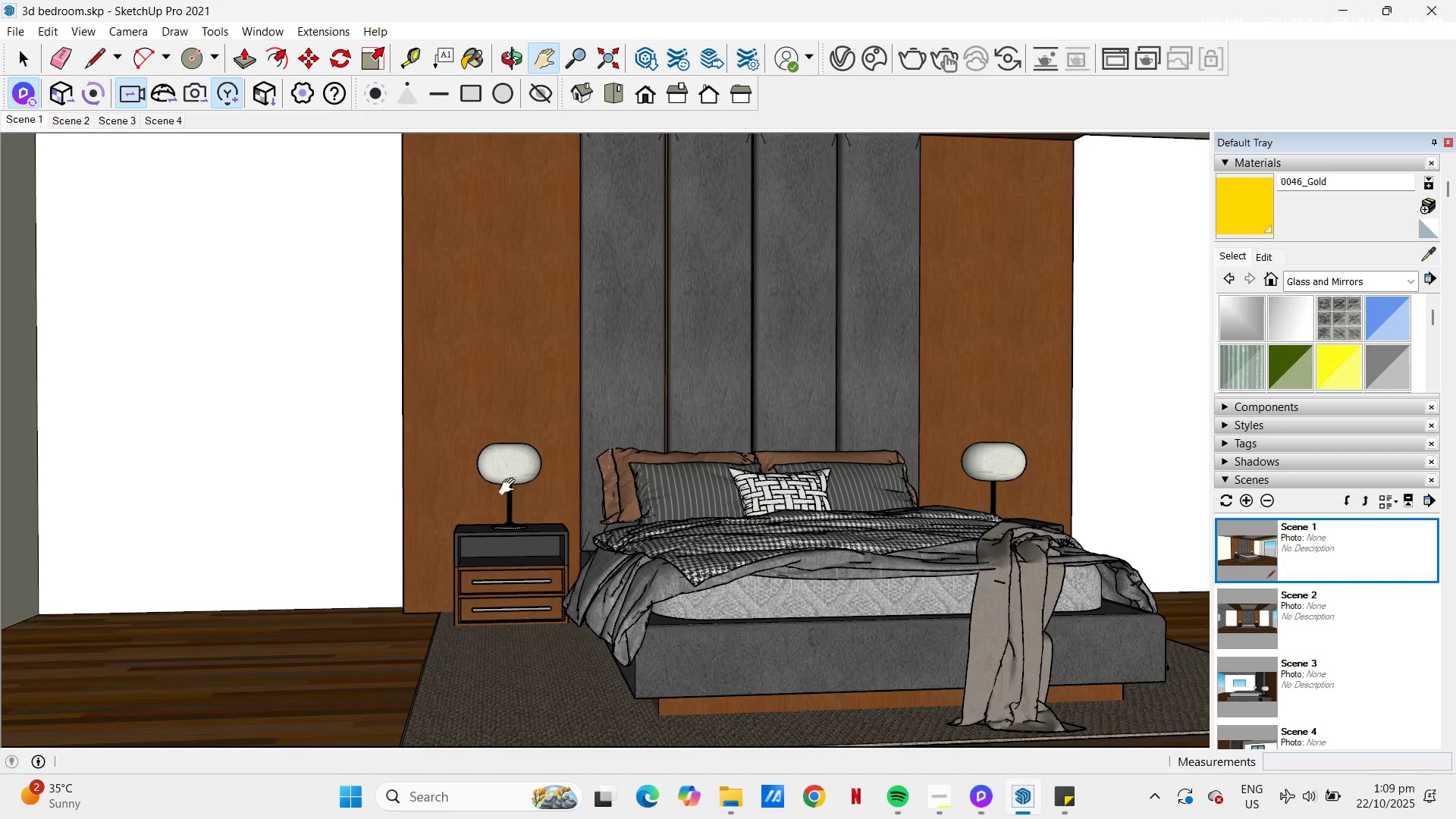 
scroll: coordinate [521, 558], scroll_direction: up, amount: 14.0
 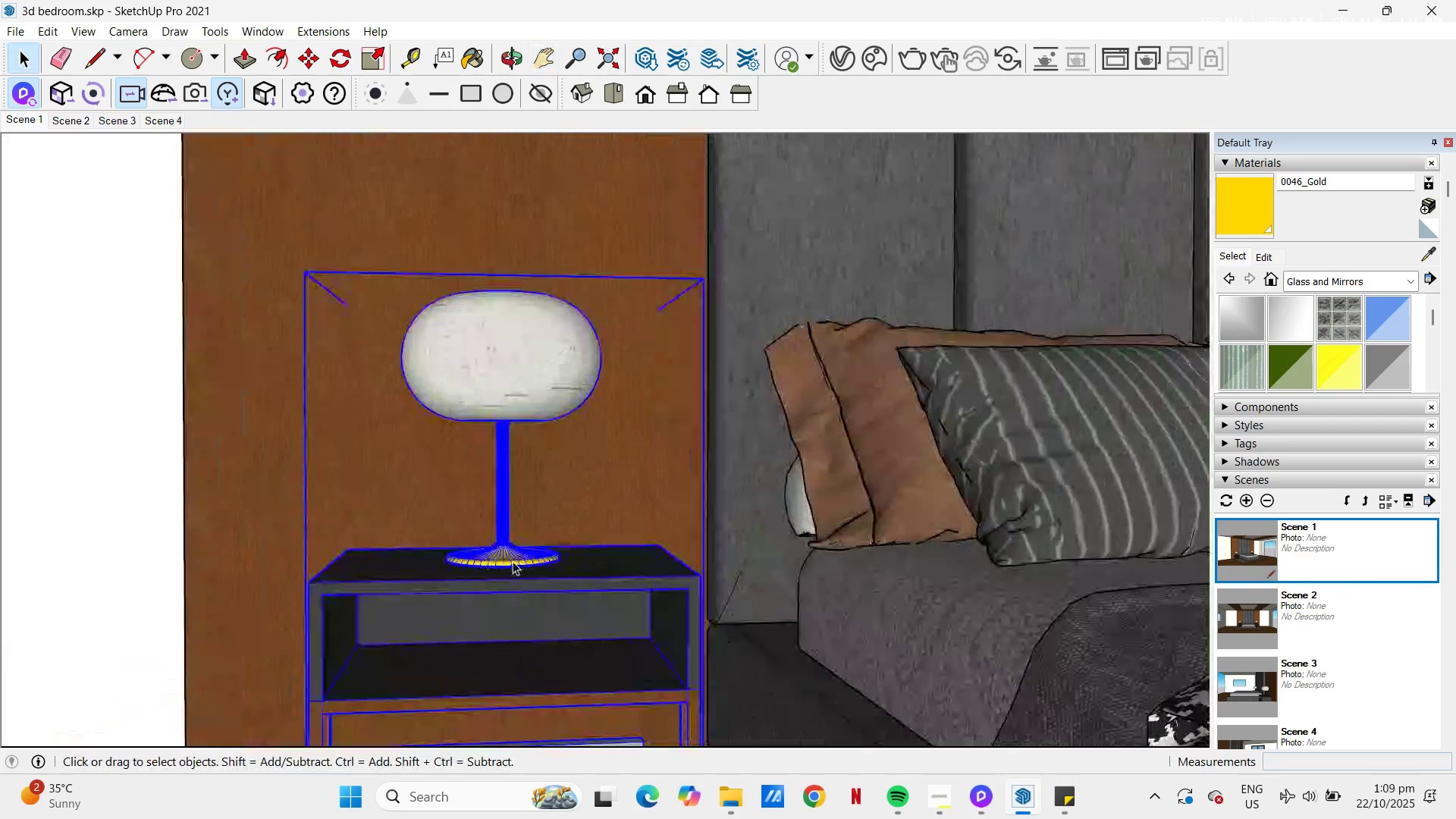 
key(Space)
 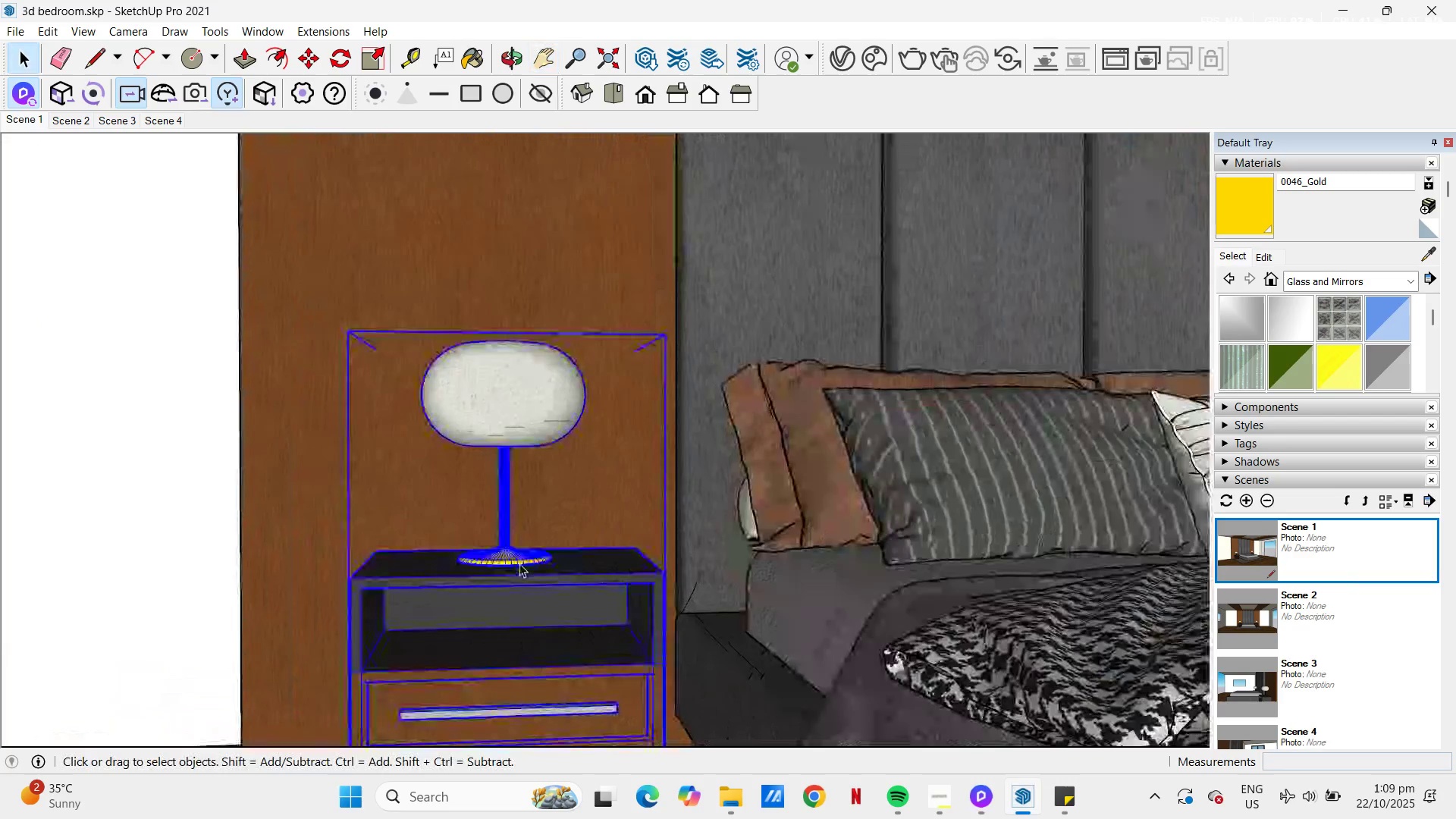 
scroll: coordinate [513, 561], scroll_direction: up, amount: 6.0
 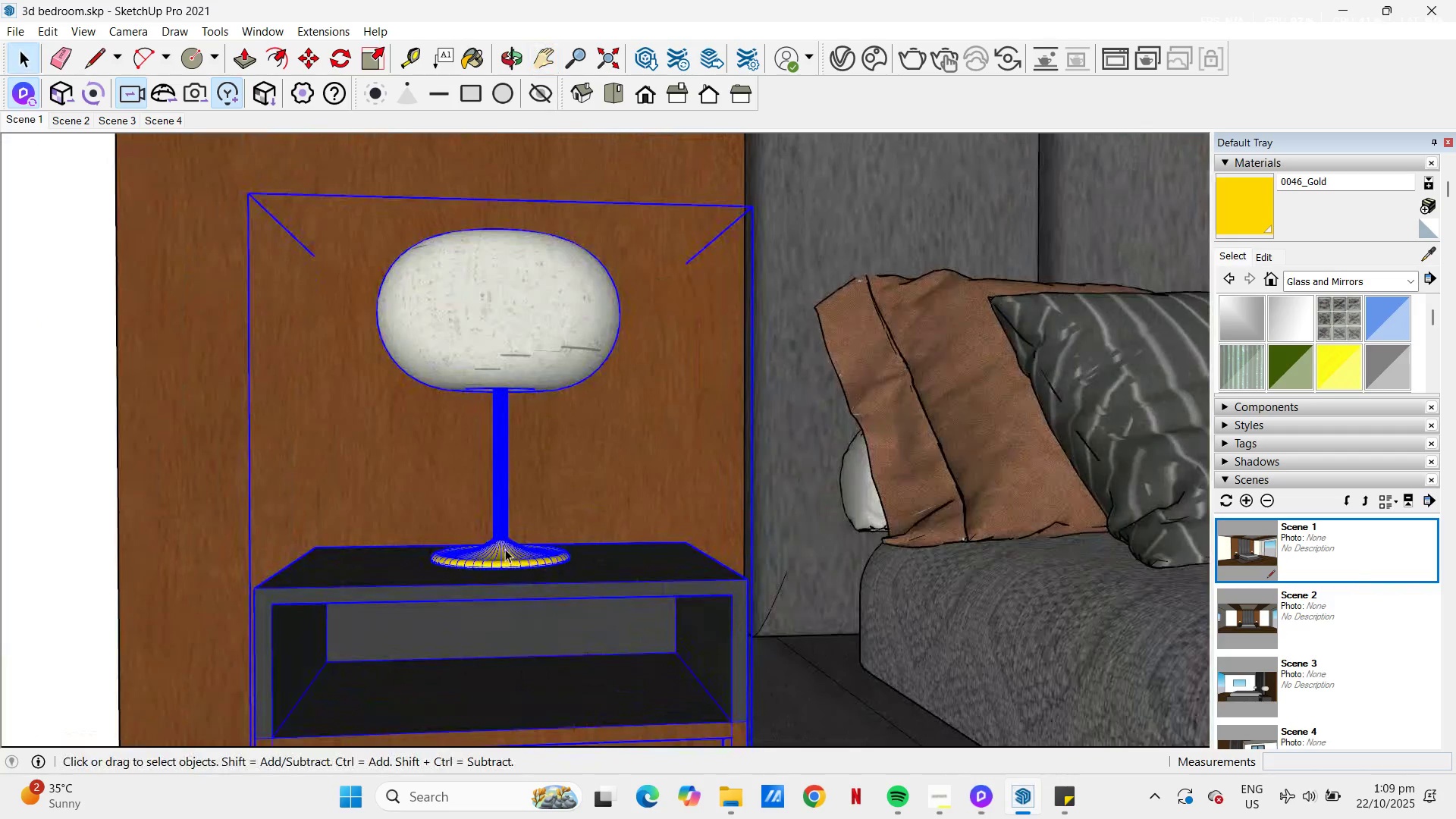 
double_click([505, 549])
 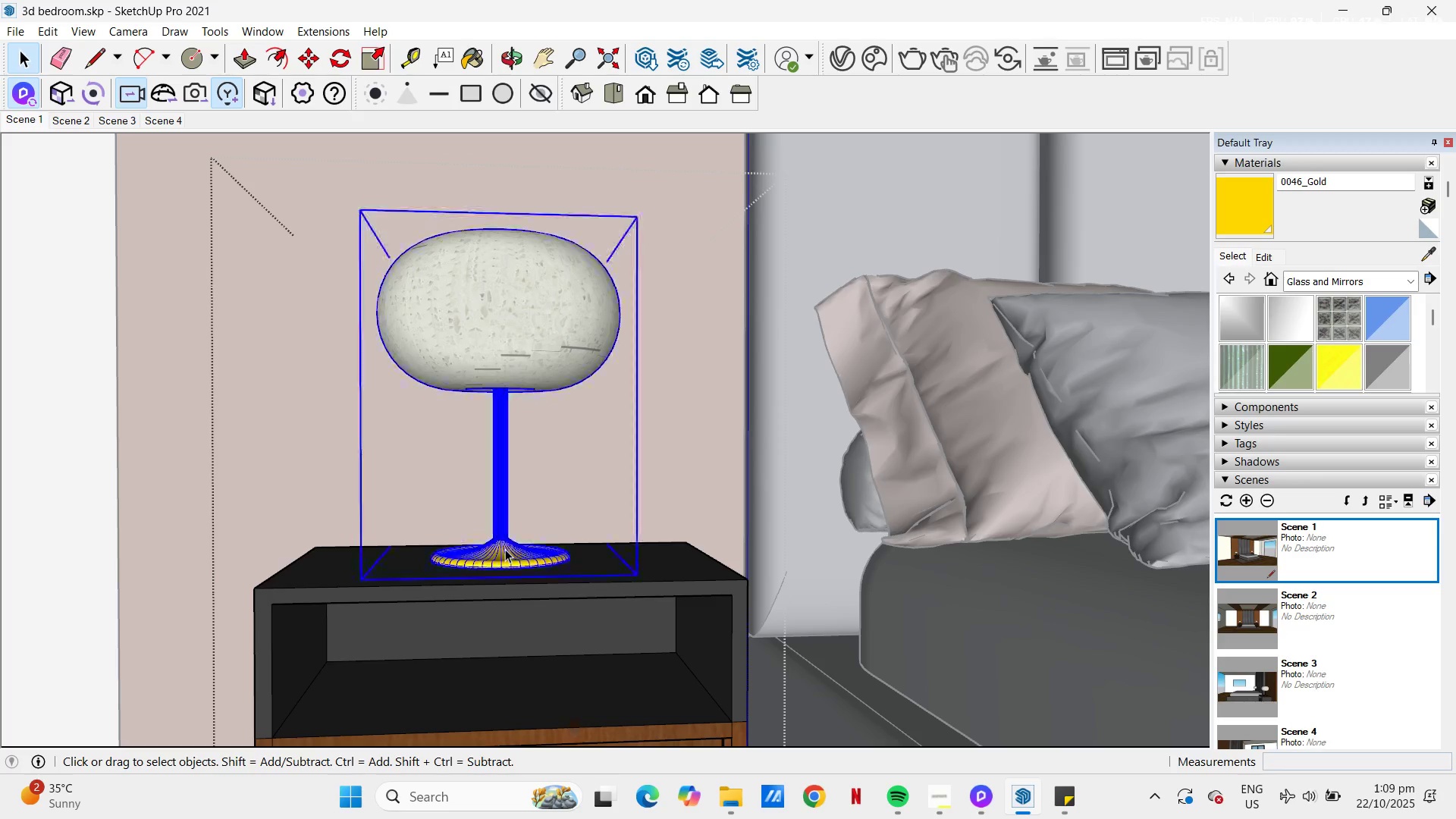 
triple_click([505, 549])
 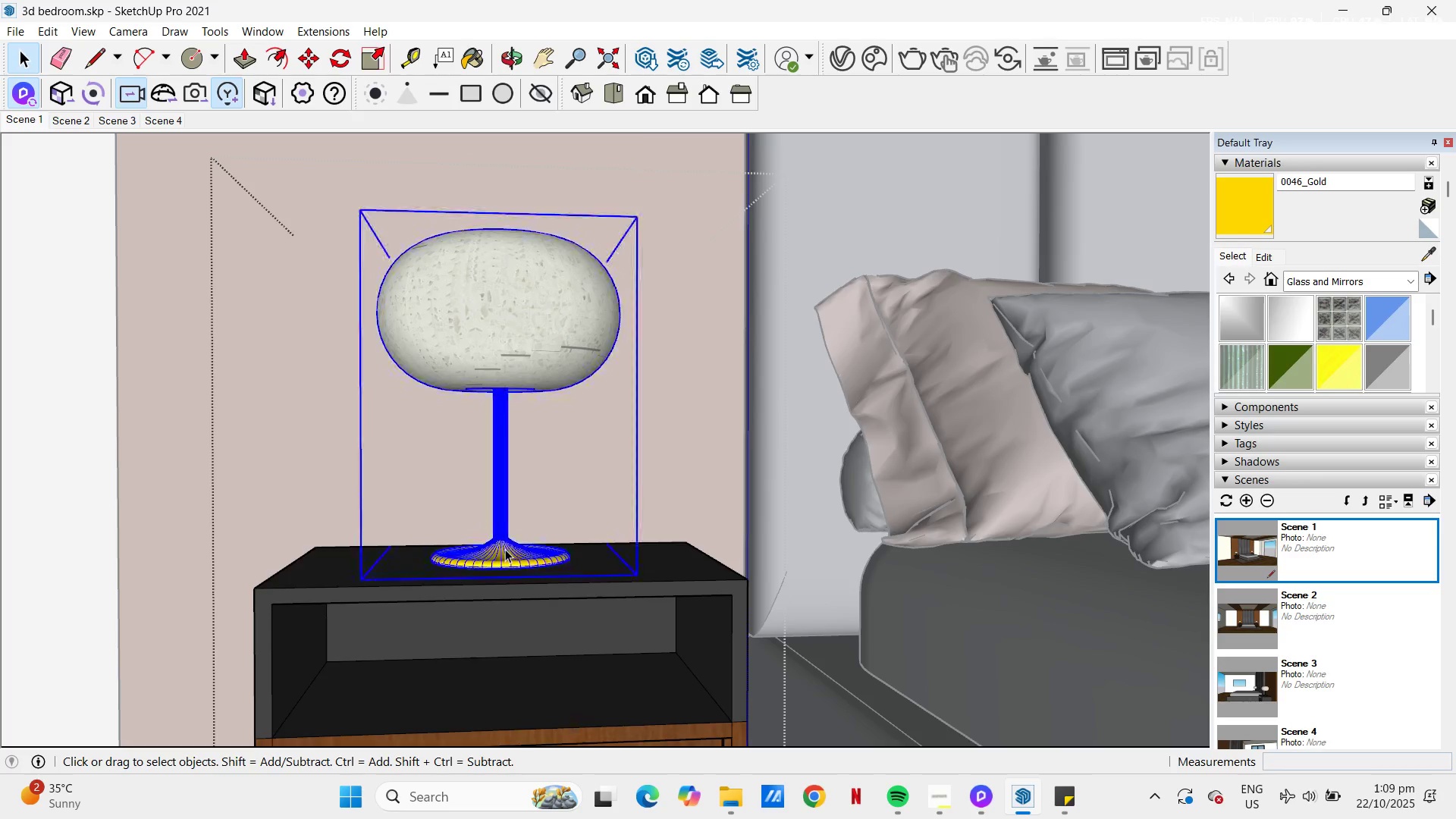 
triple_click([505, 549])
 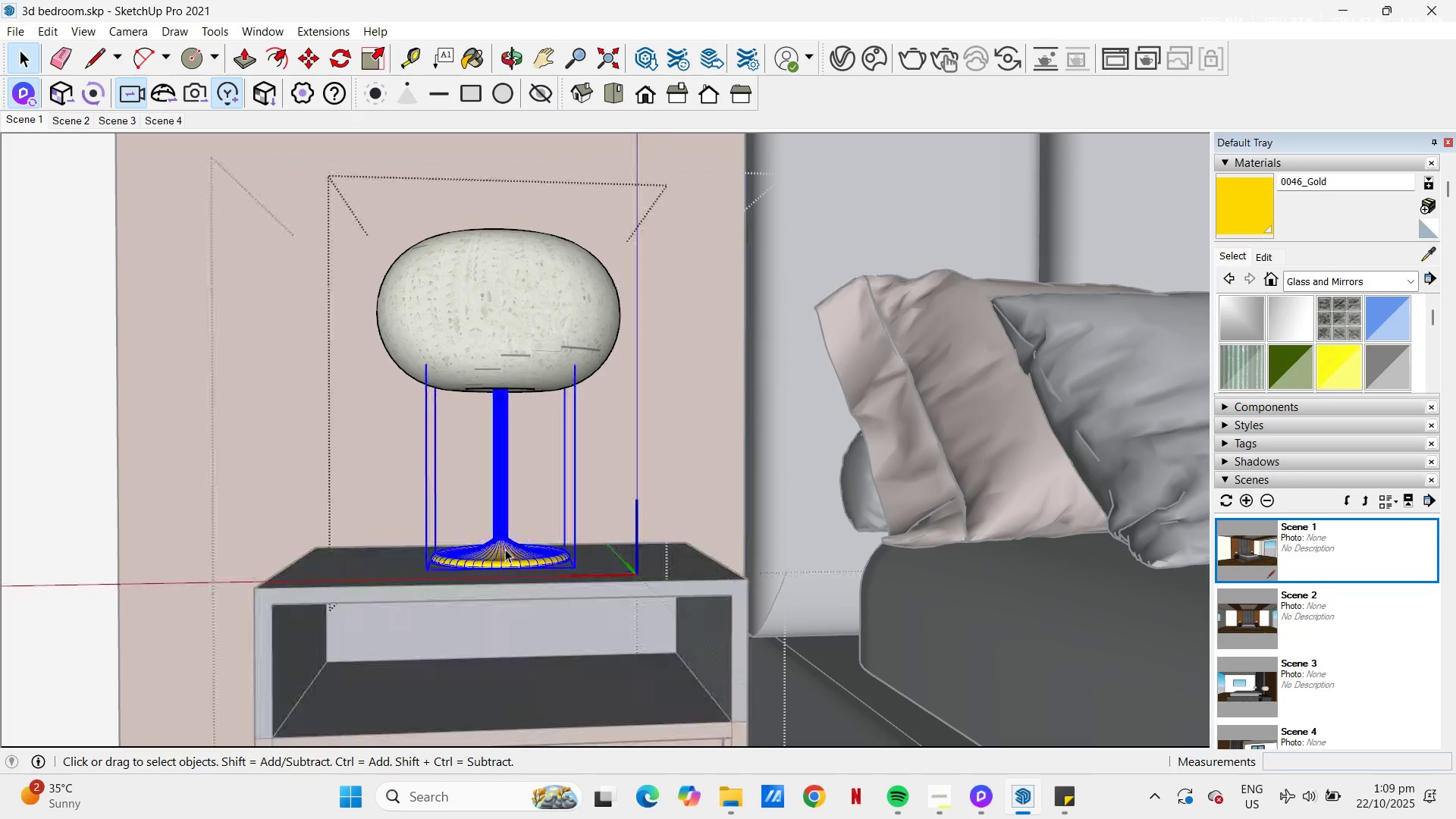 
triple_click([505, 549])
 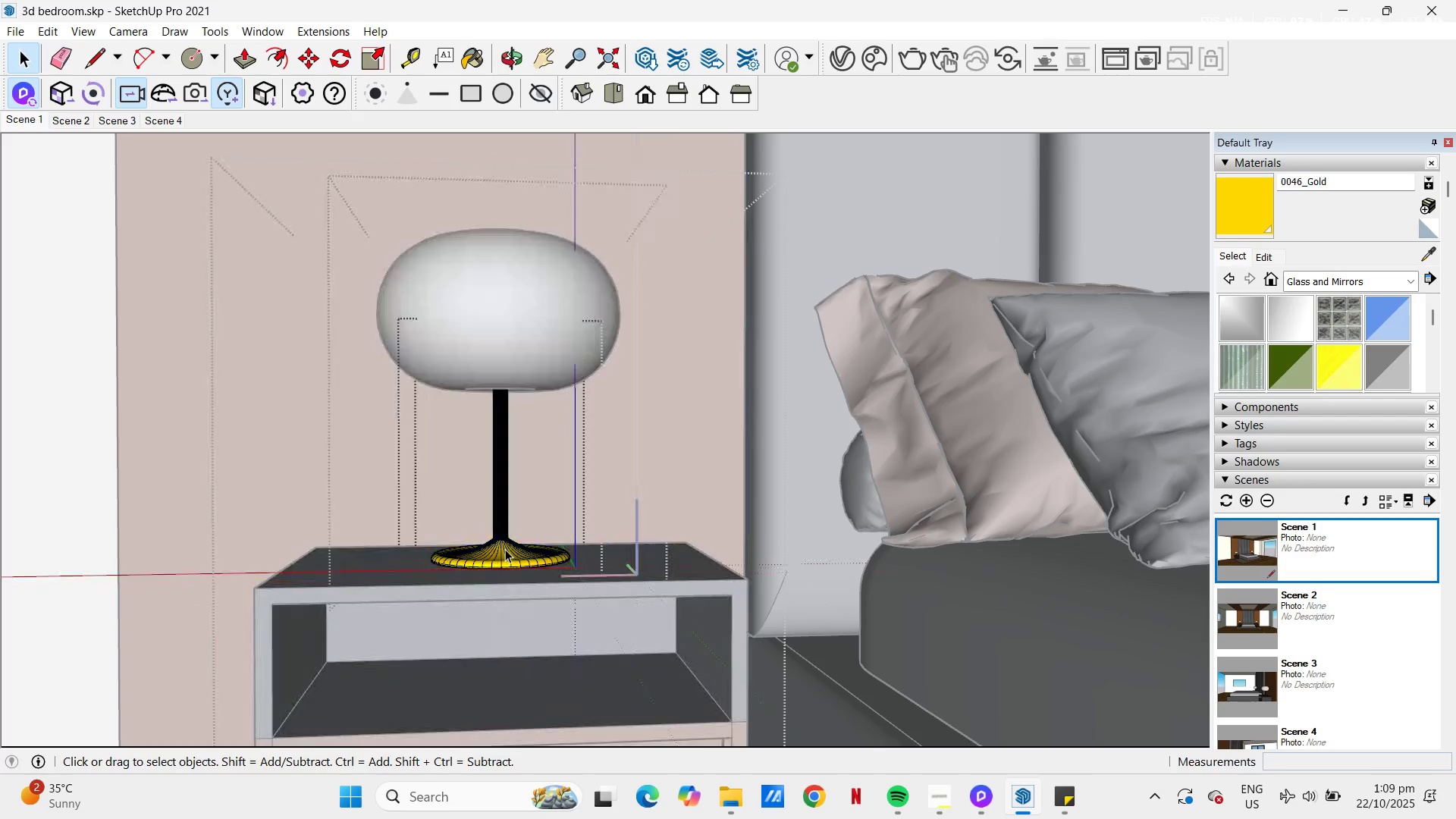 
triple_click([505, 549])
 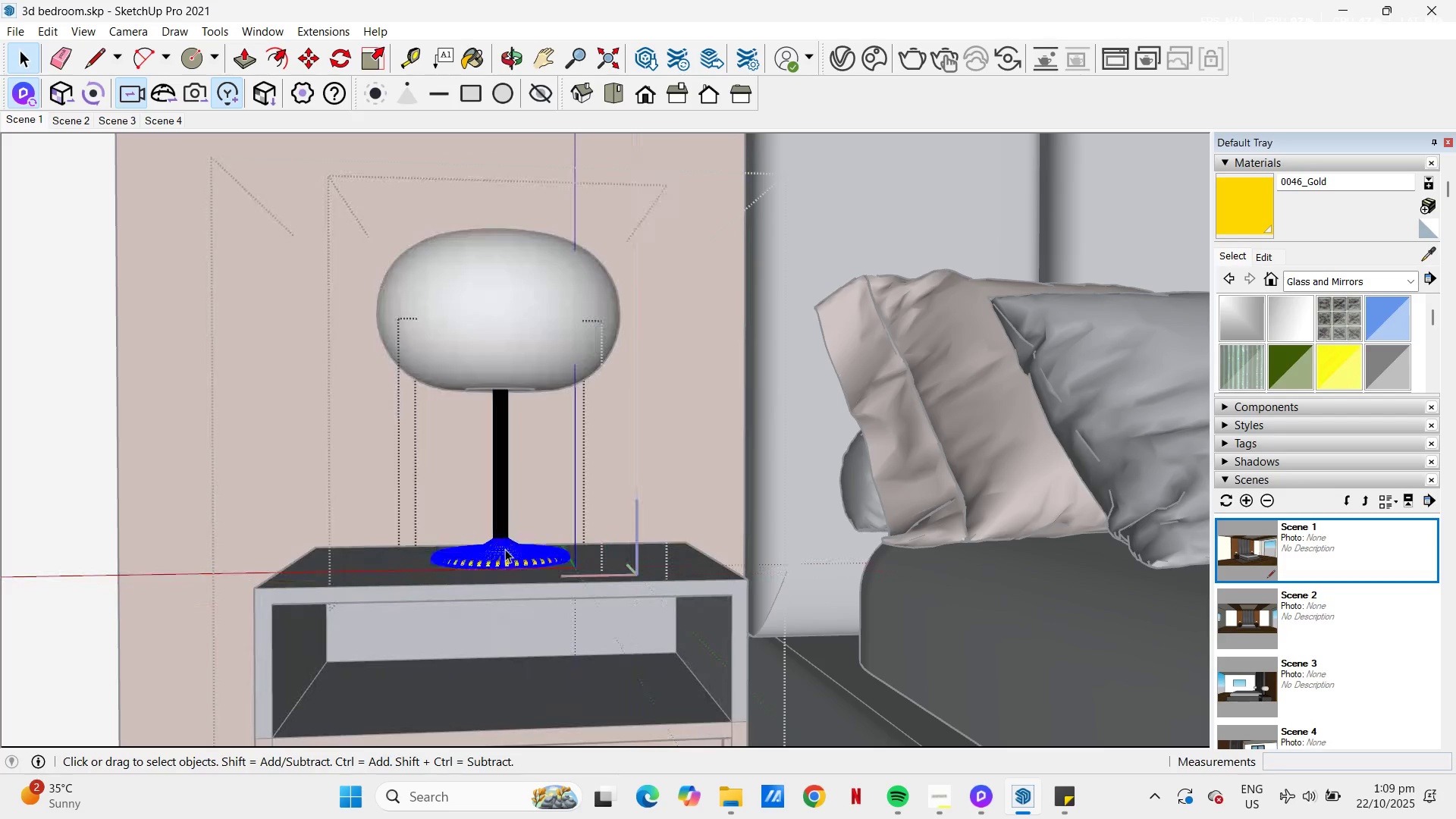 
triple_click([505, 549])
 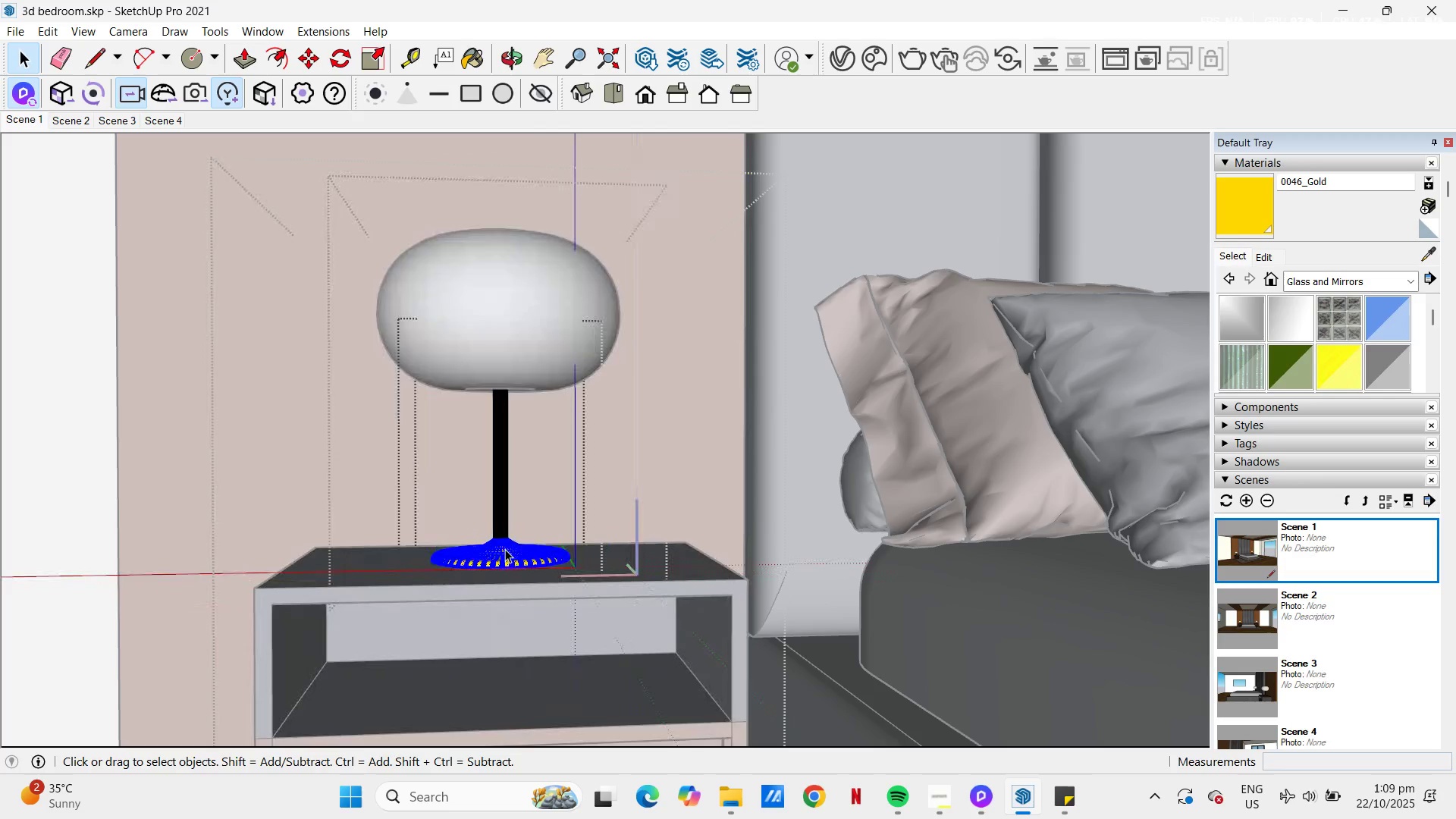 
triple_click([505, 549])
 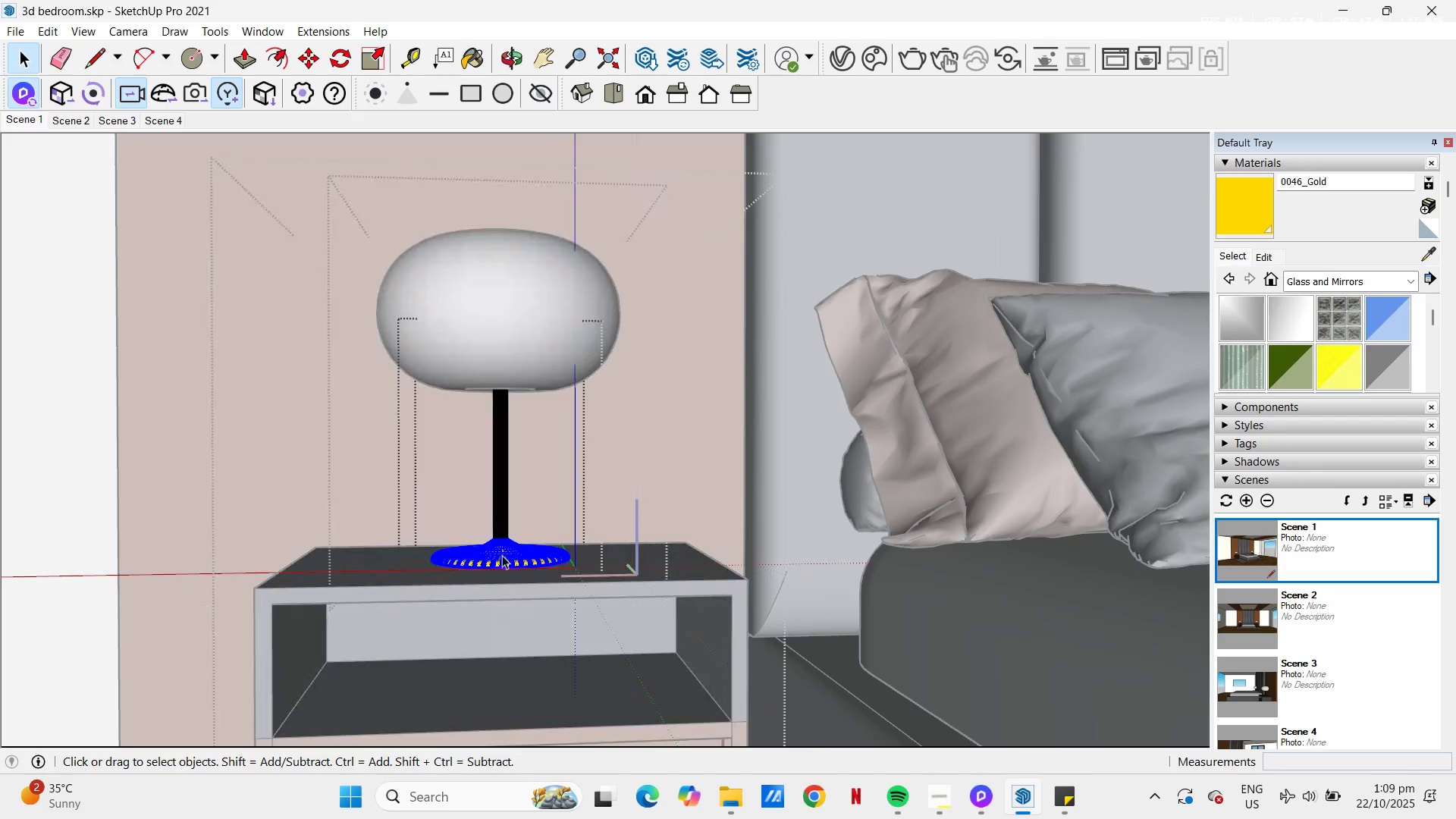 
scroll: coordinate [502, 554], scroll_direction: up, amount: 33.0
 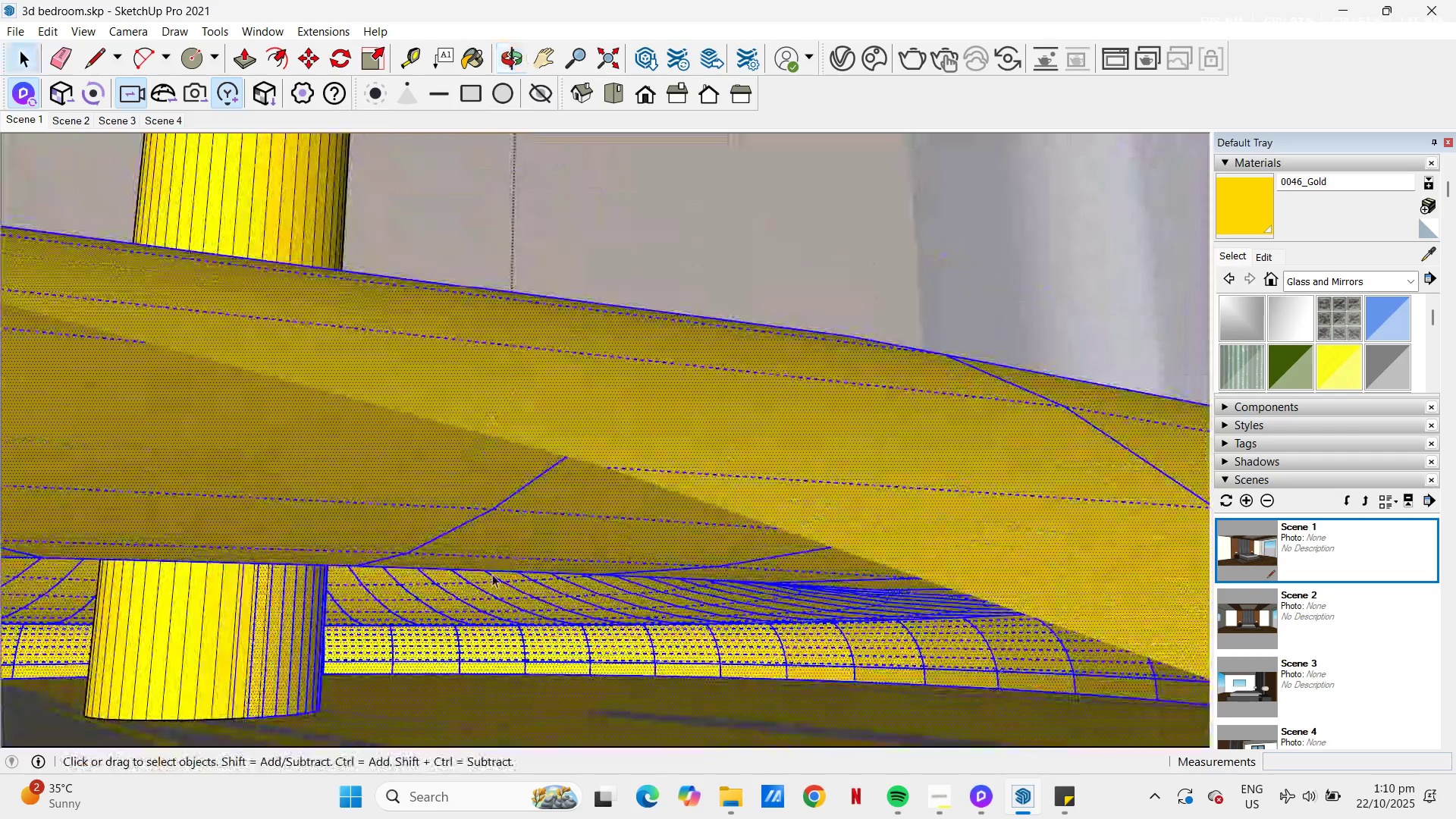 
left_click([656, 628])
 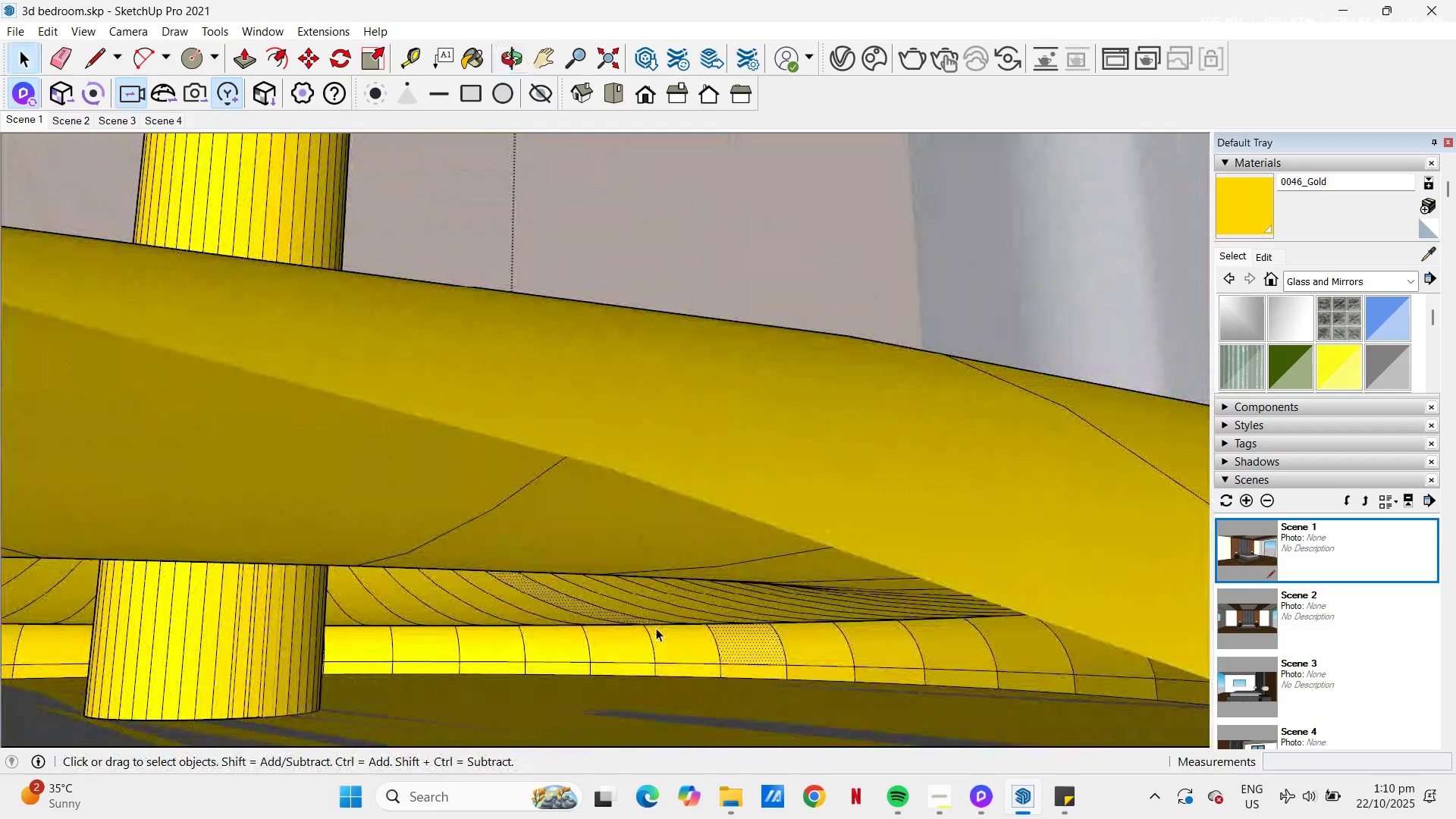 
key(Control+A)
 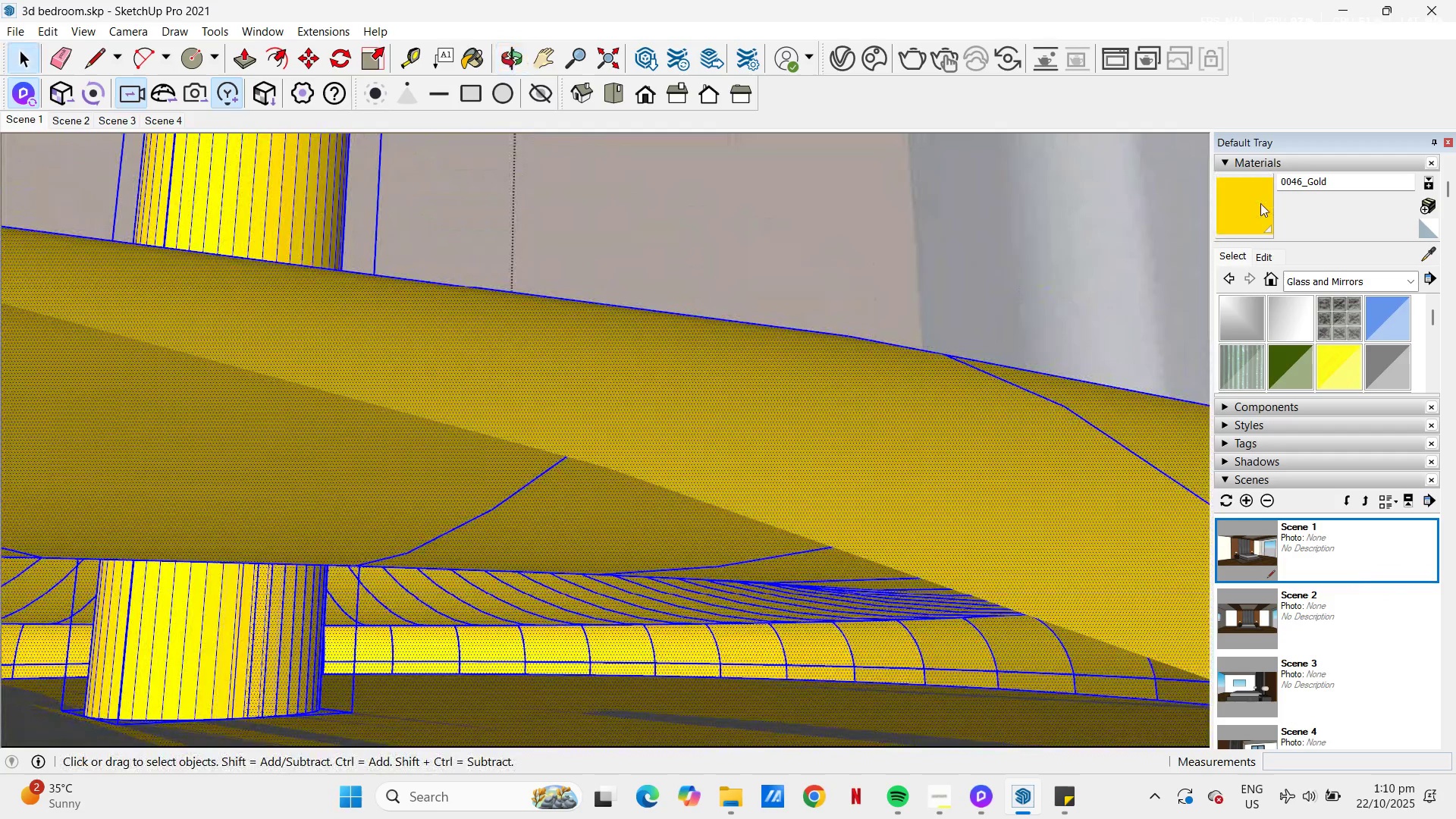 
left_click([1251, 203])
 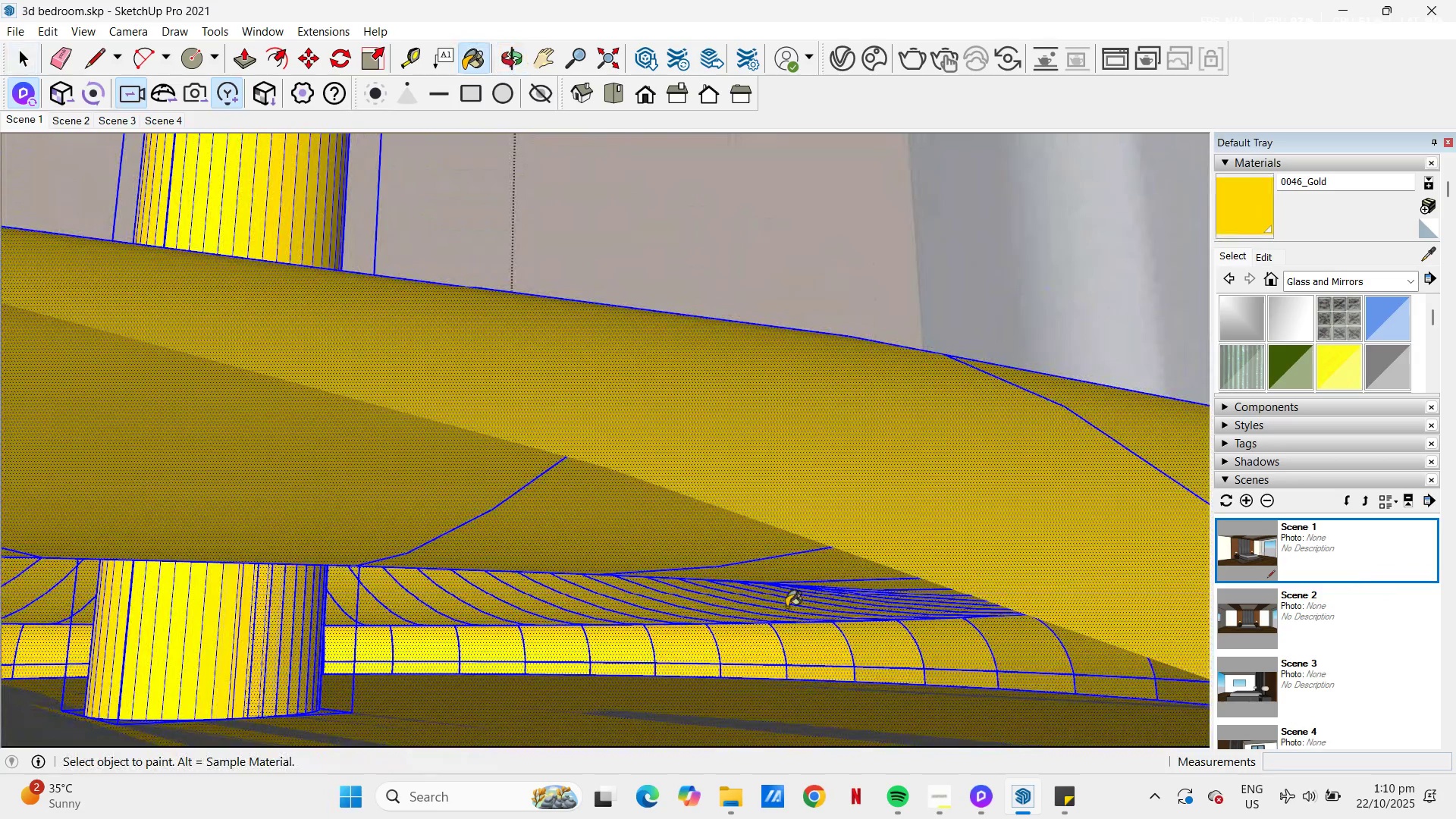 
left_click([786, 607])
 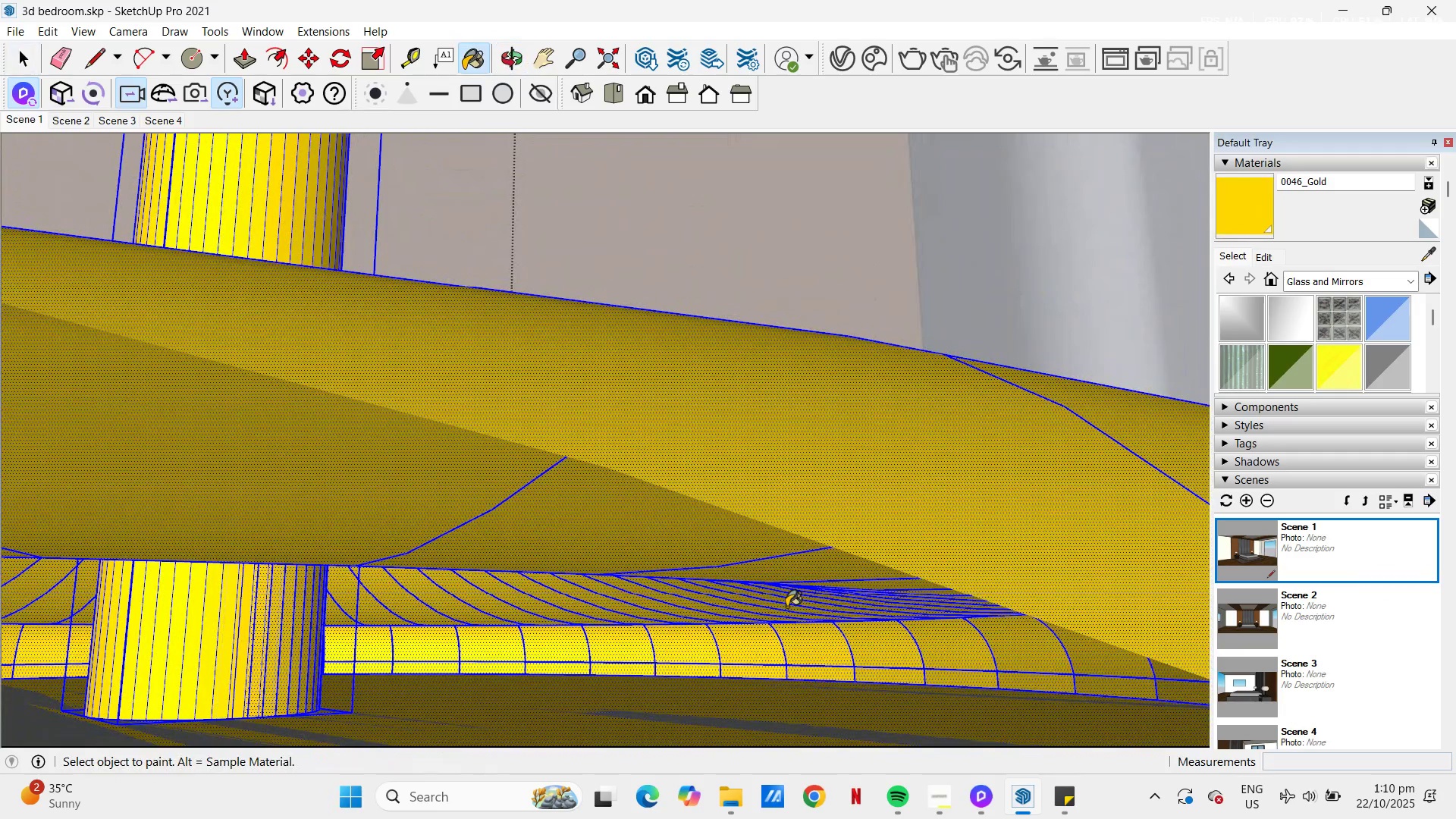 
key(Escape)
 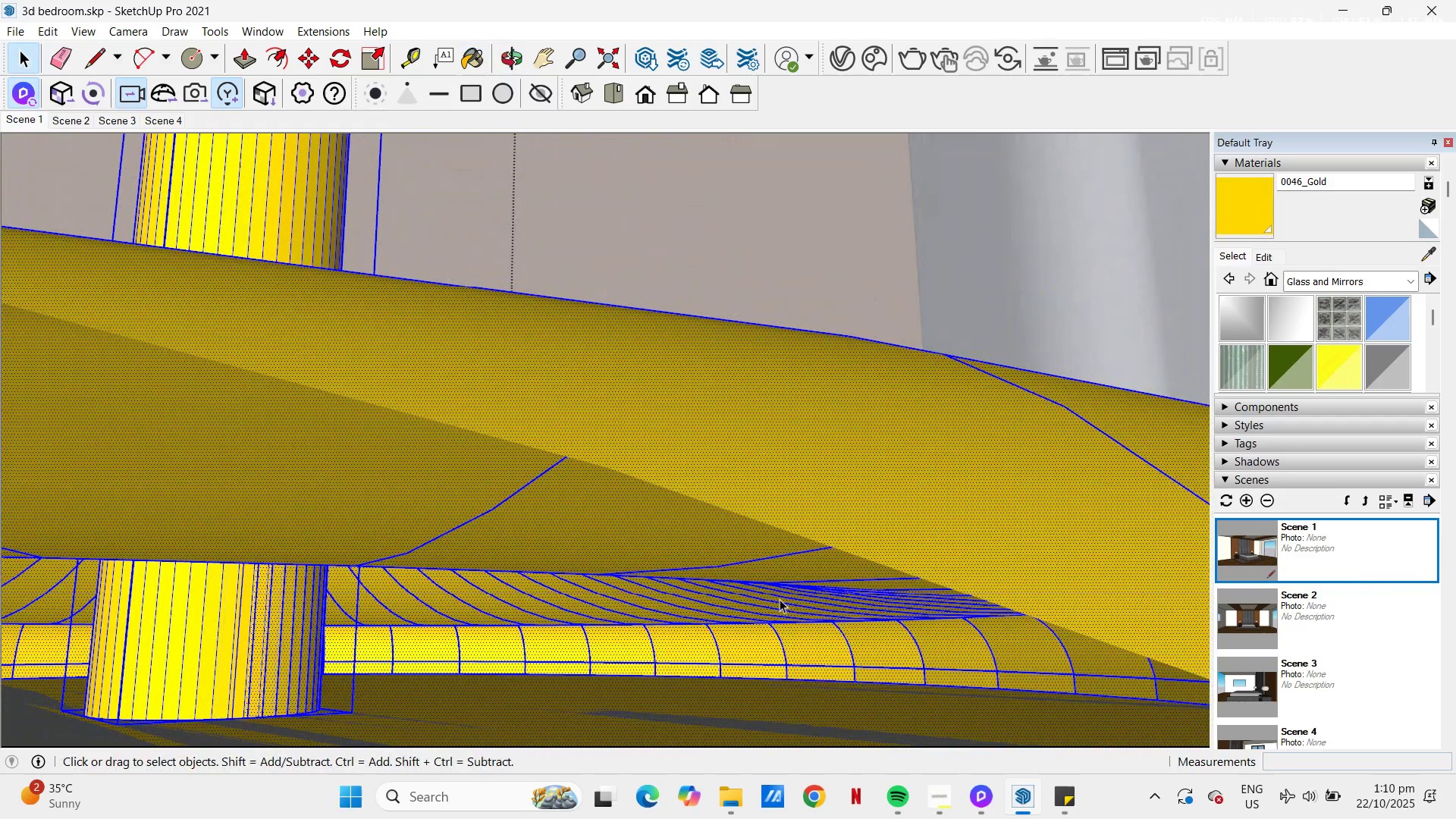 
key(Space)
 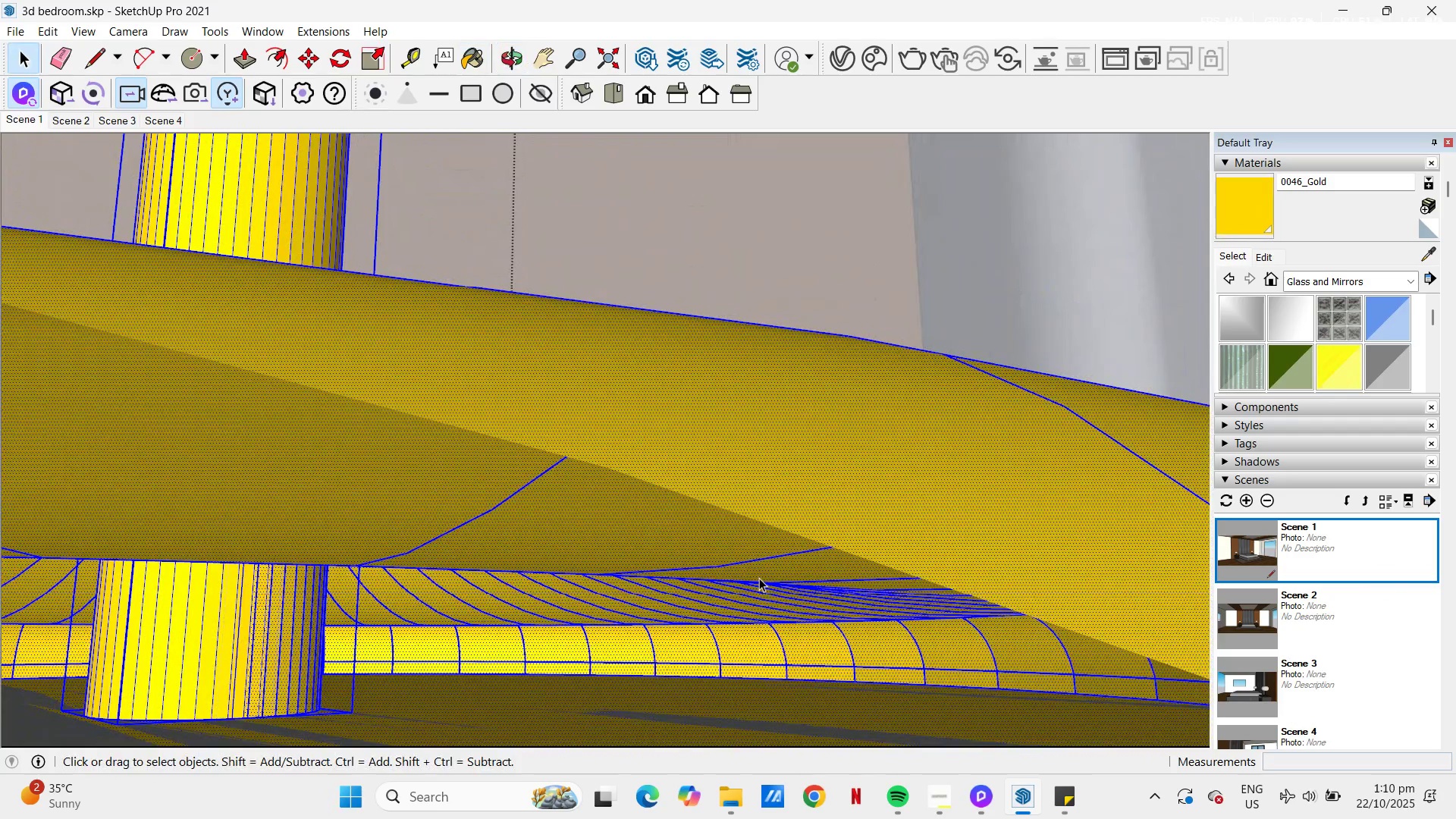 
key(Escape)
 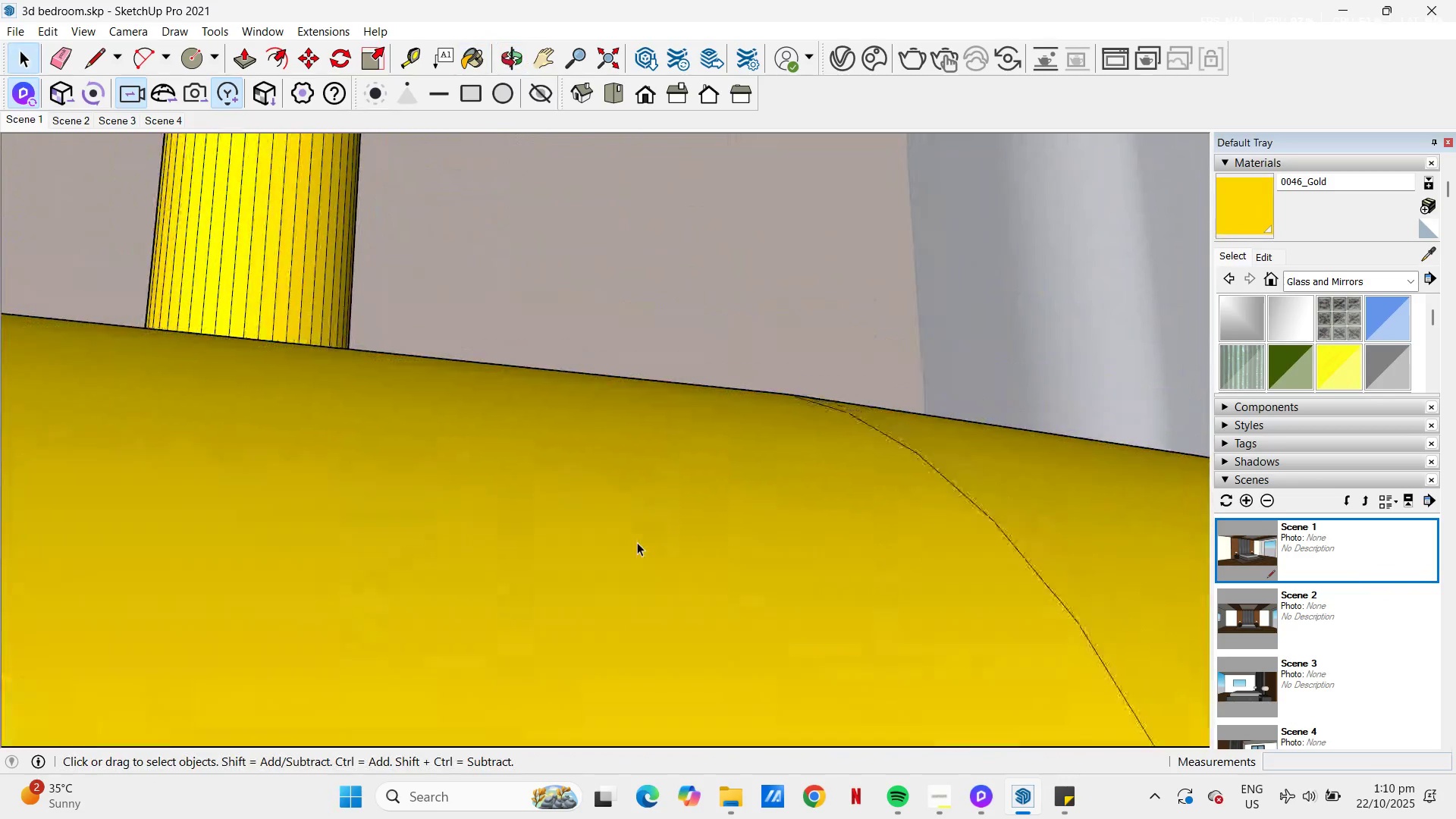 
scroll: coordinate [637, 542], scroll_direction: down, amount: 14.0
 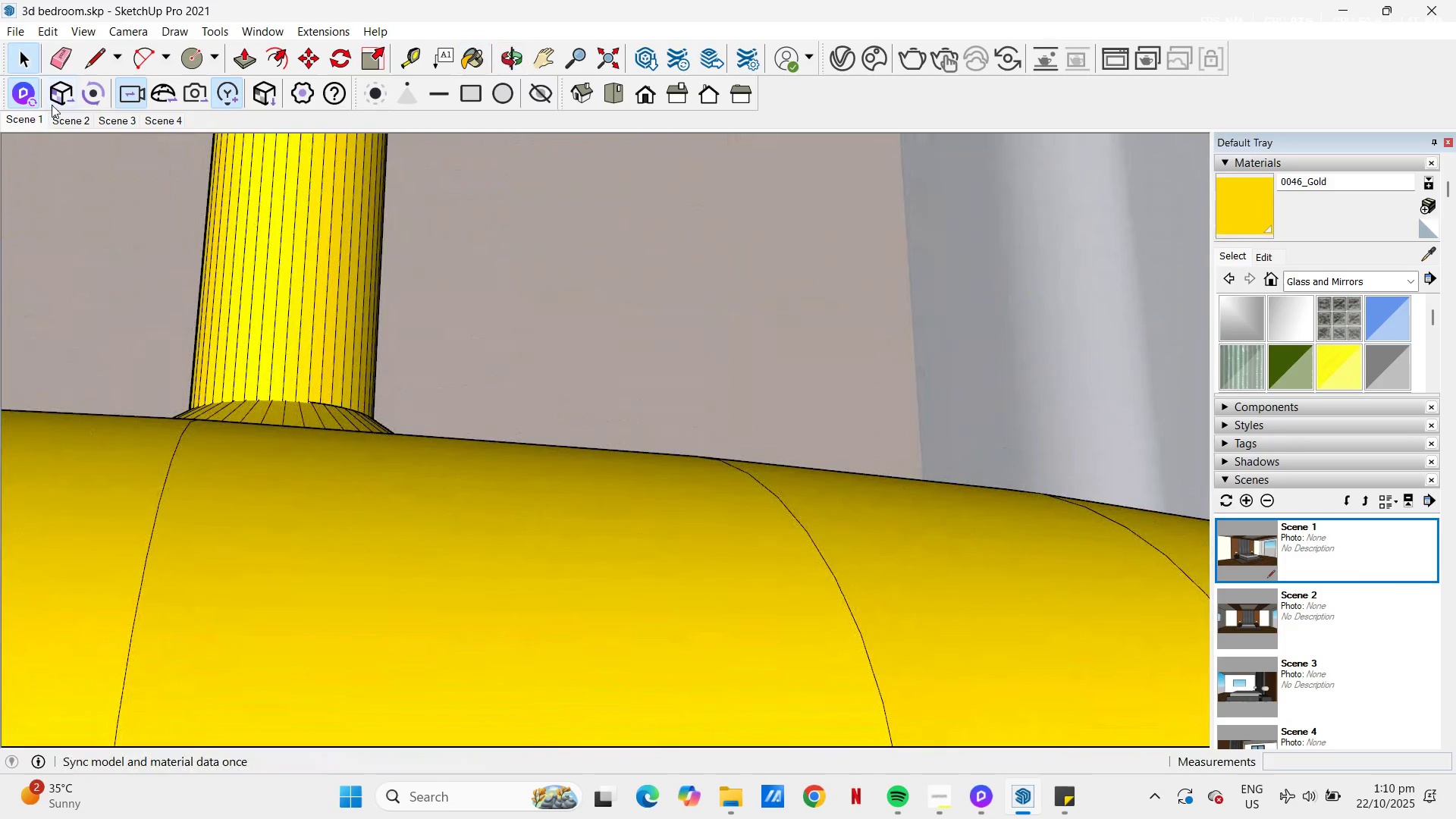 
left_click([53, 102])
 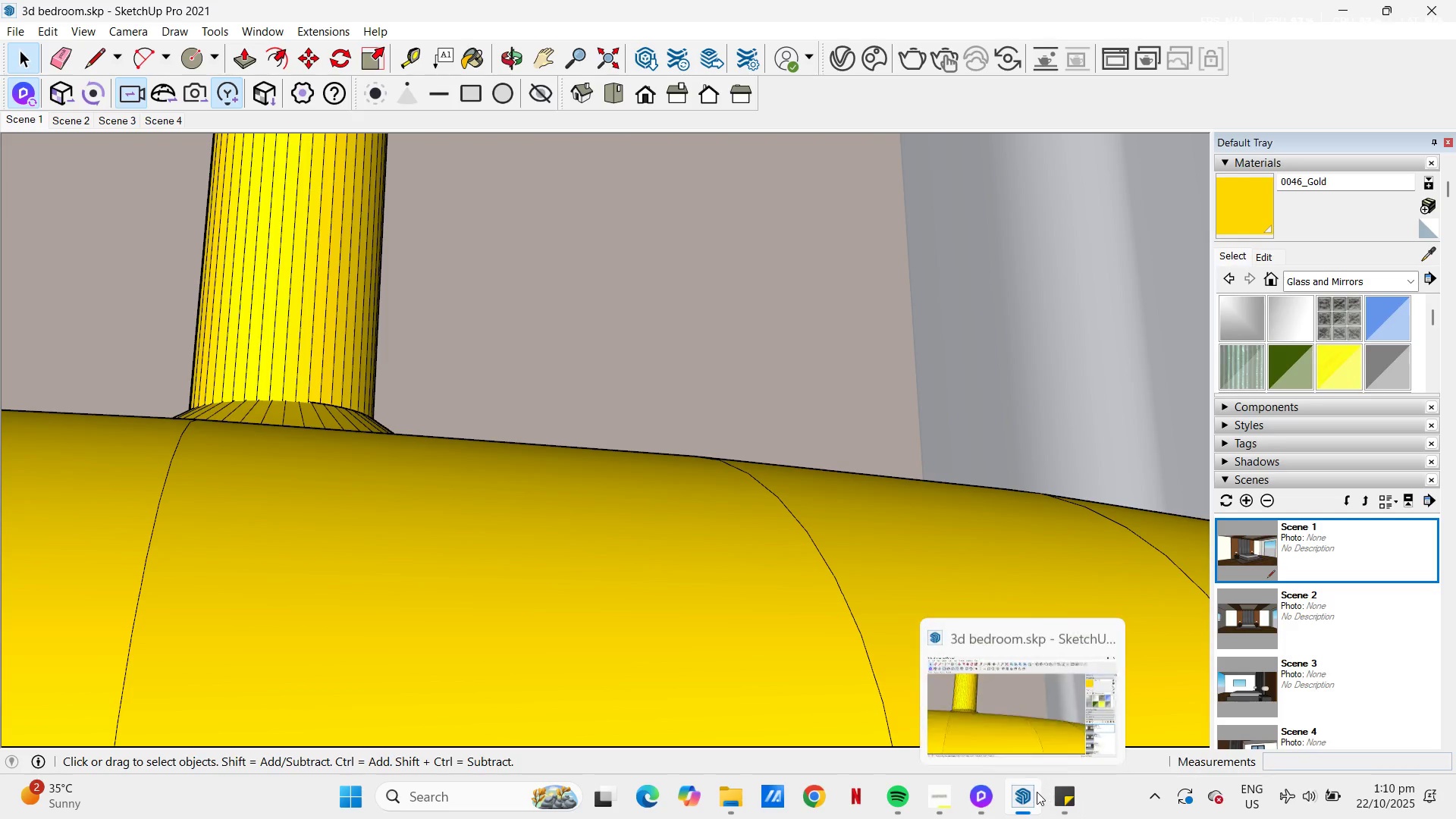 
left_click([985, 793])
 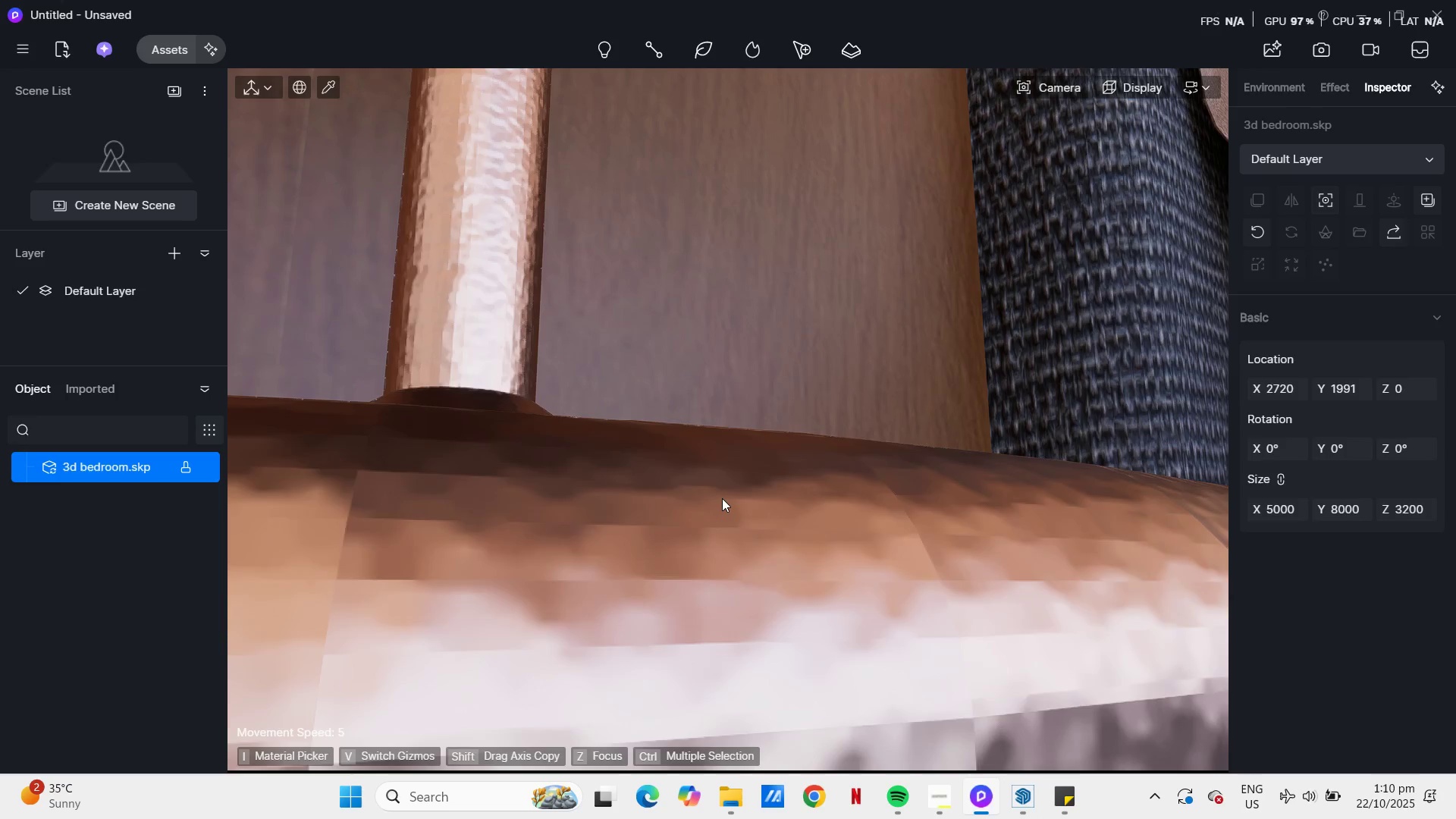 
scroll: coordinate [810, 390], scroll_direction: down, amount: 10.0
 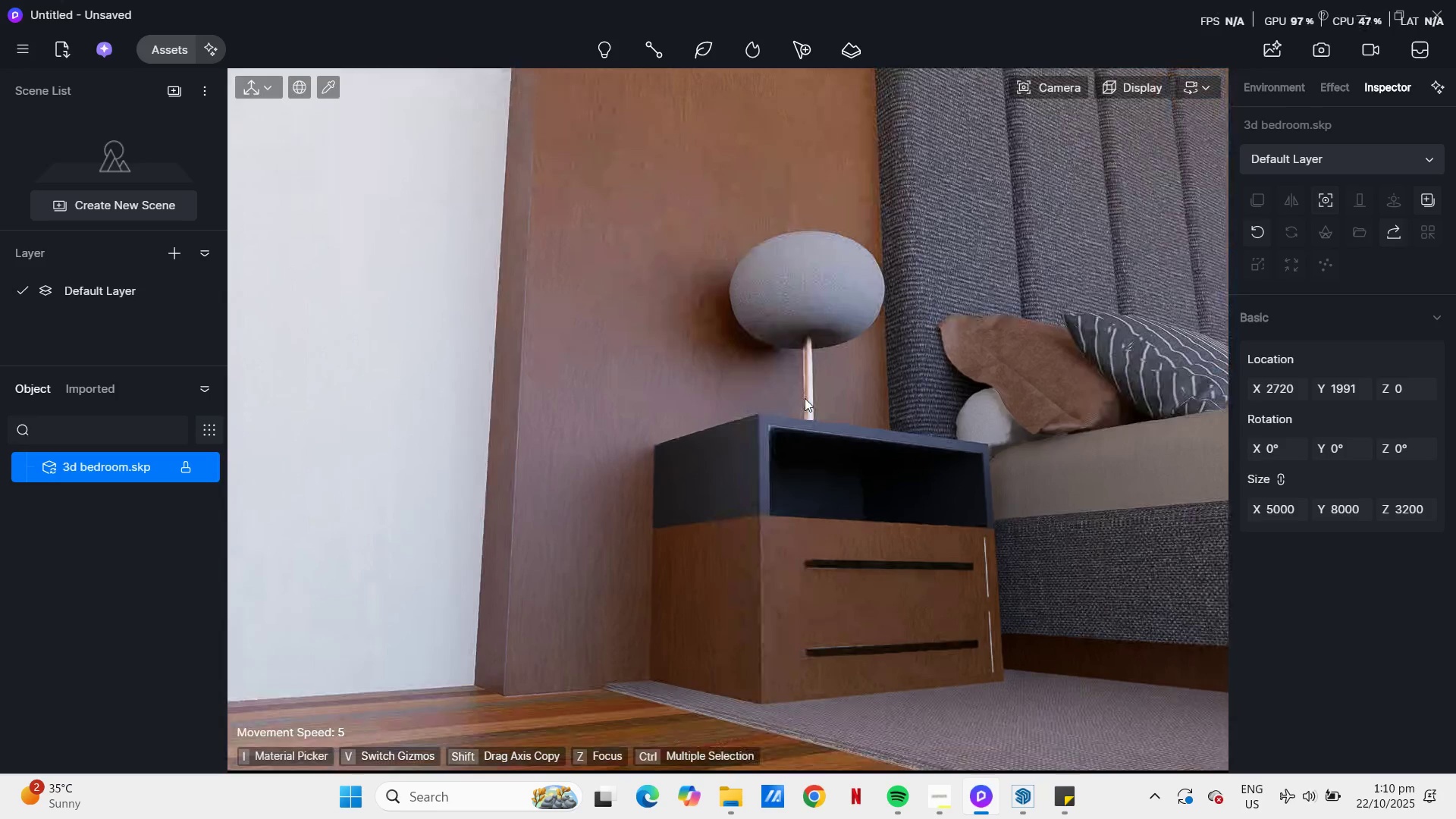 
type(dwqq)
 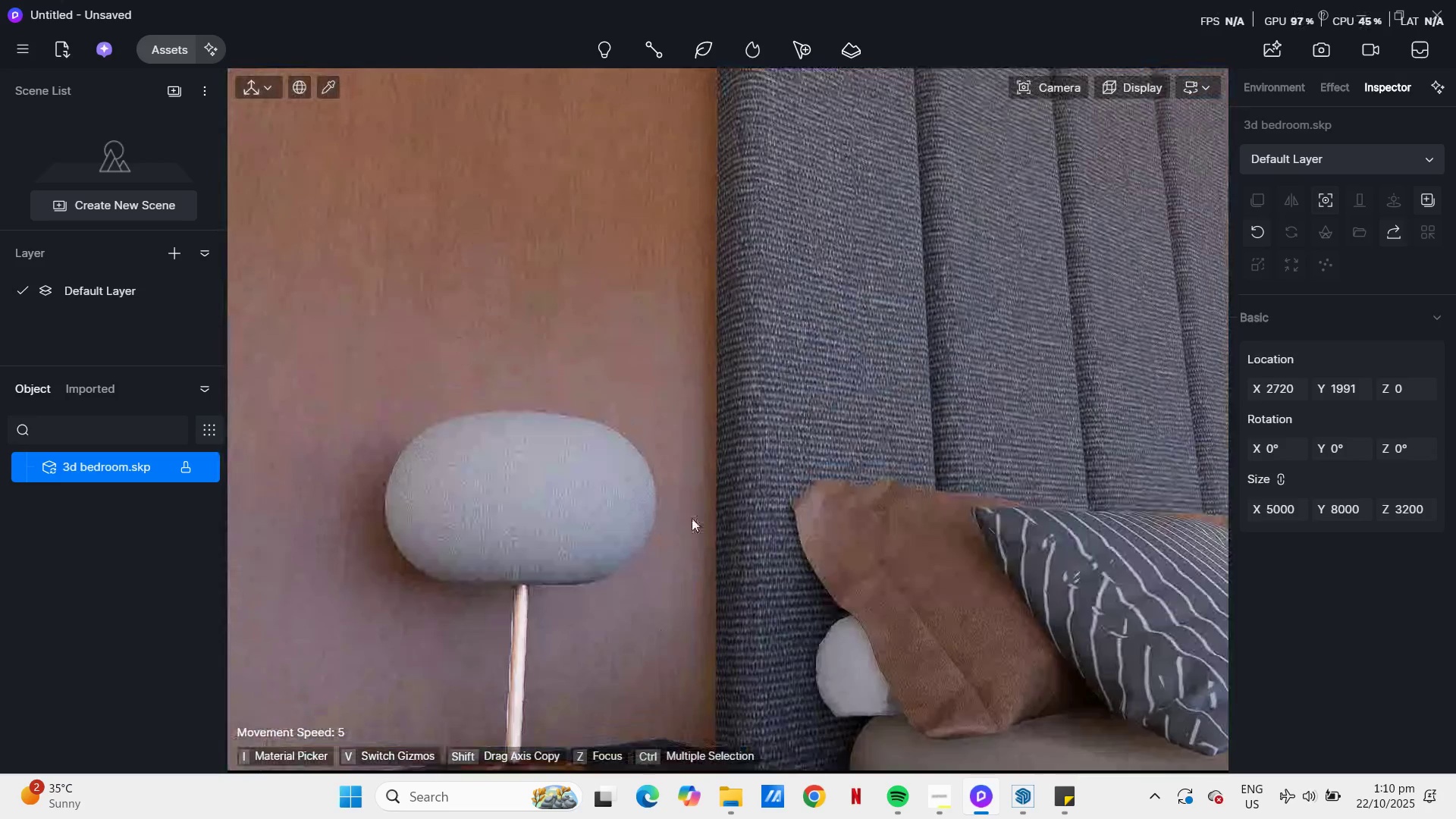 
scroll: coordinate [687, 510], scroll_direction: up, amount: 5.0
 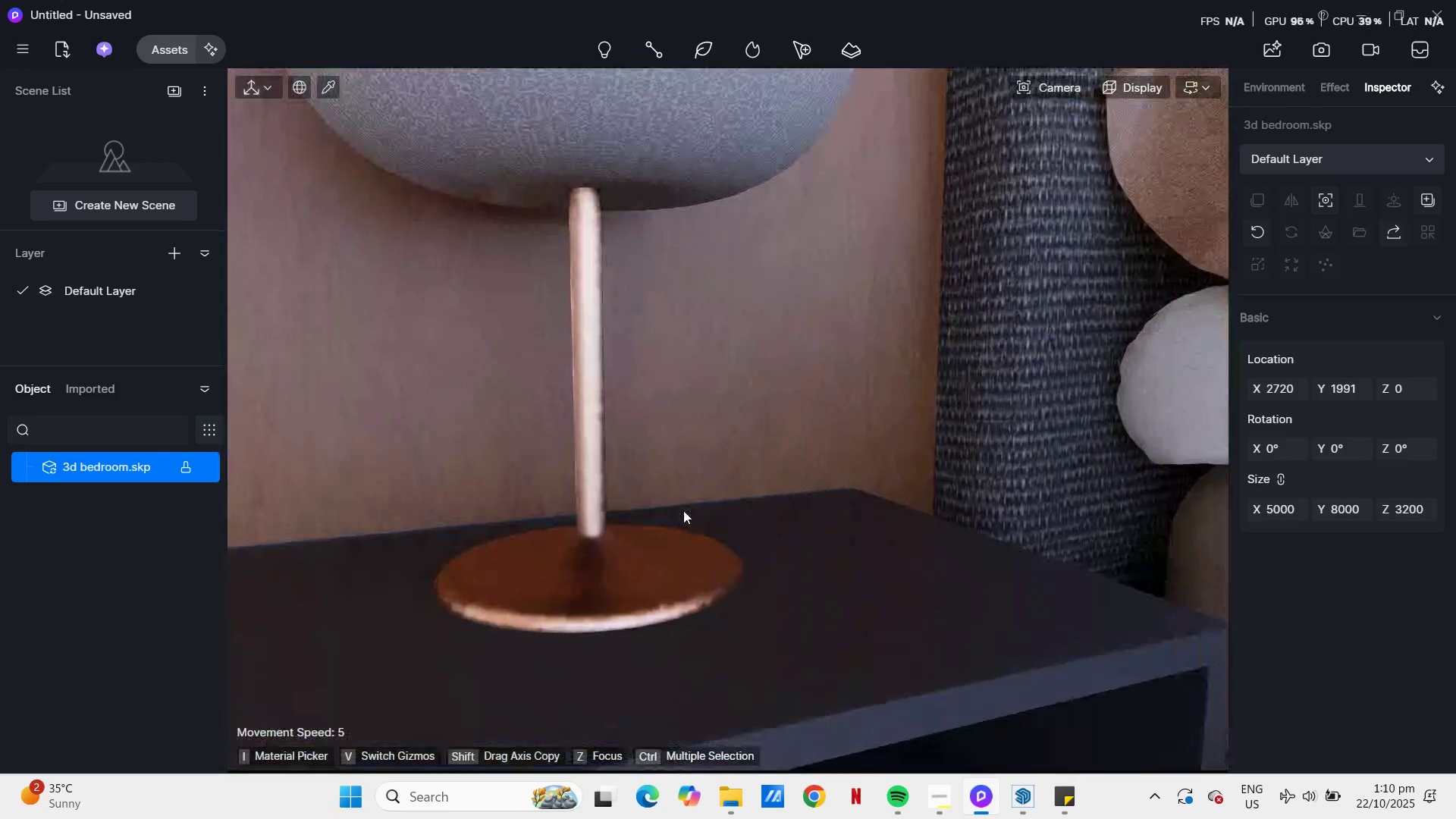 
scroll: coordinate [683, 510], scroll_direction: down, amount: 1.0
 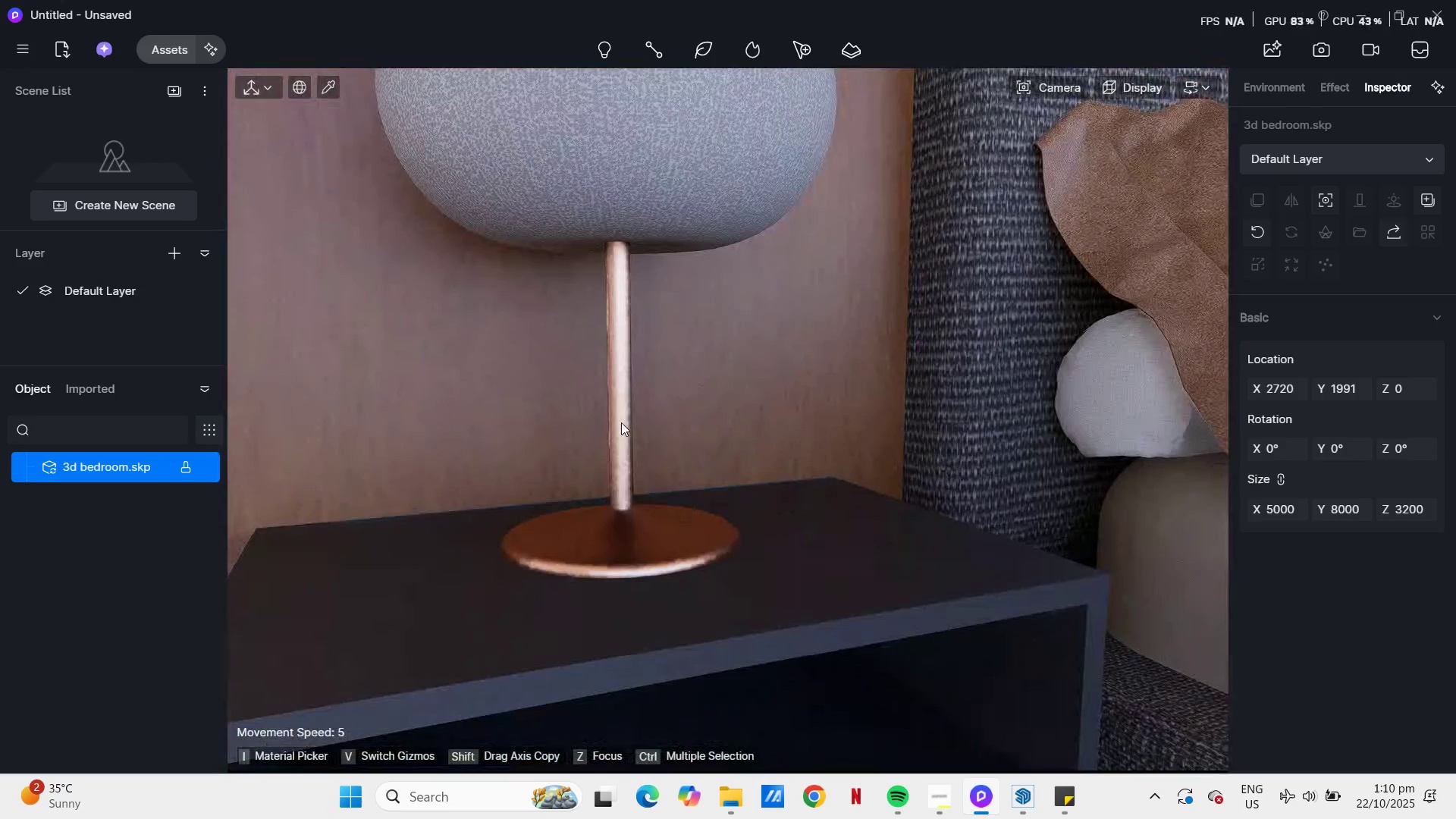 
left_click([618, 422])
 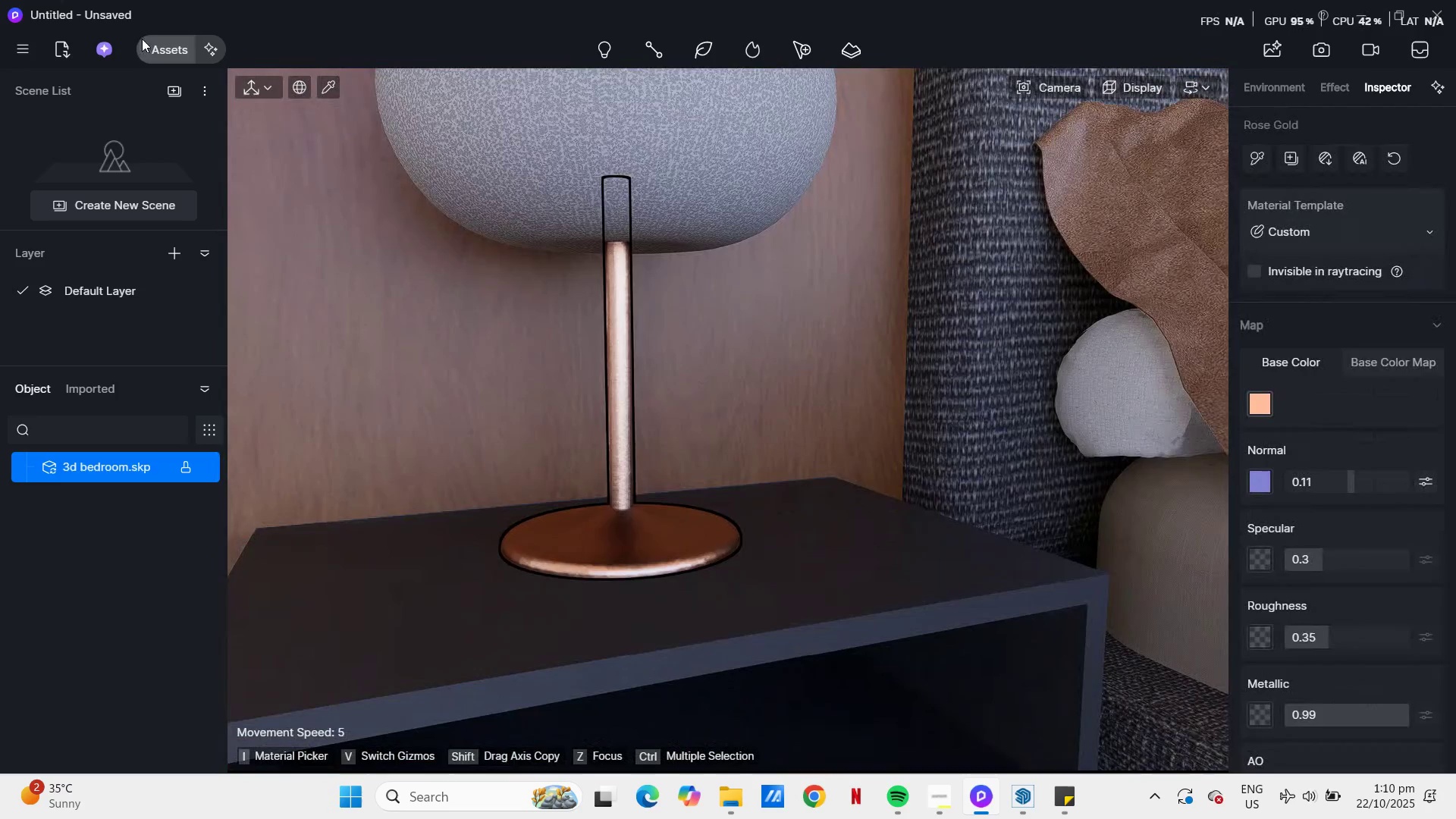 
left_click([154, 46])
 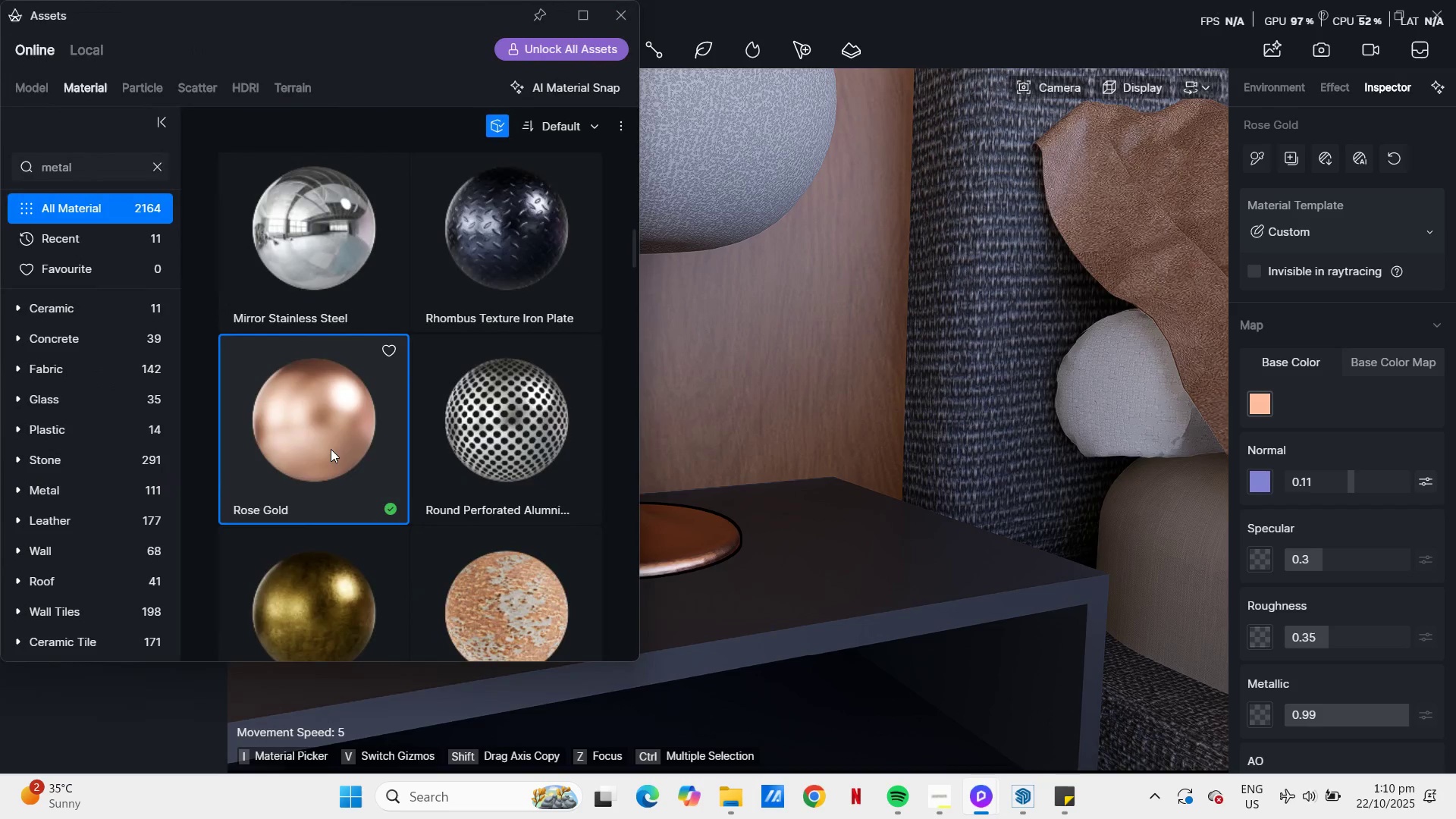 
left_click([331, 449])
 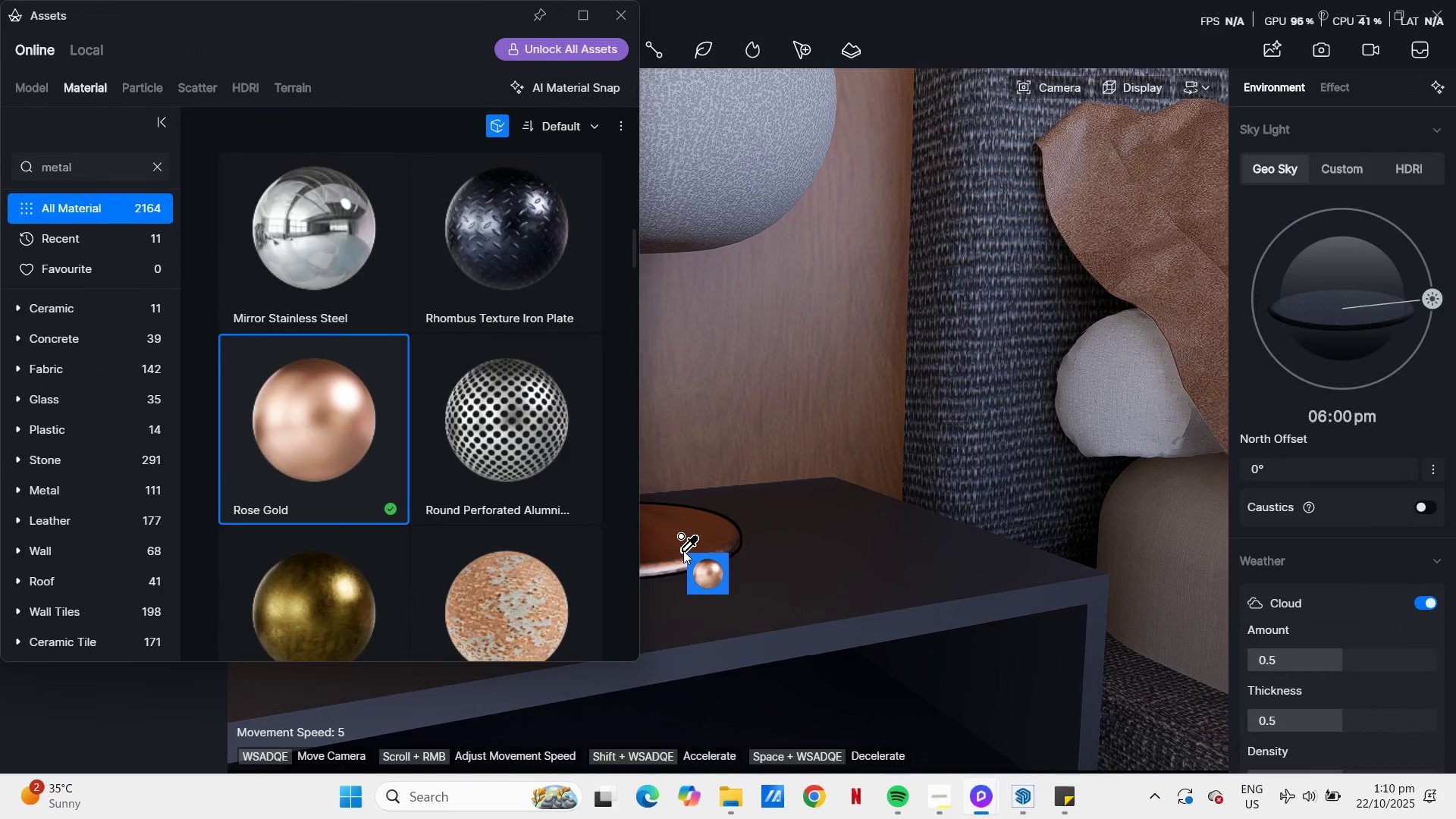 
left_click([683, 551])
 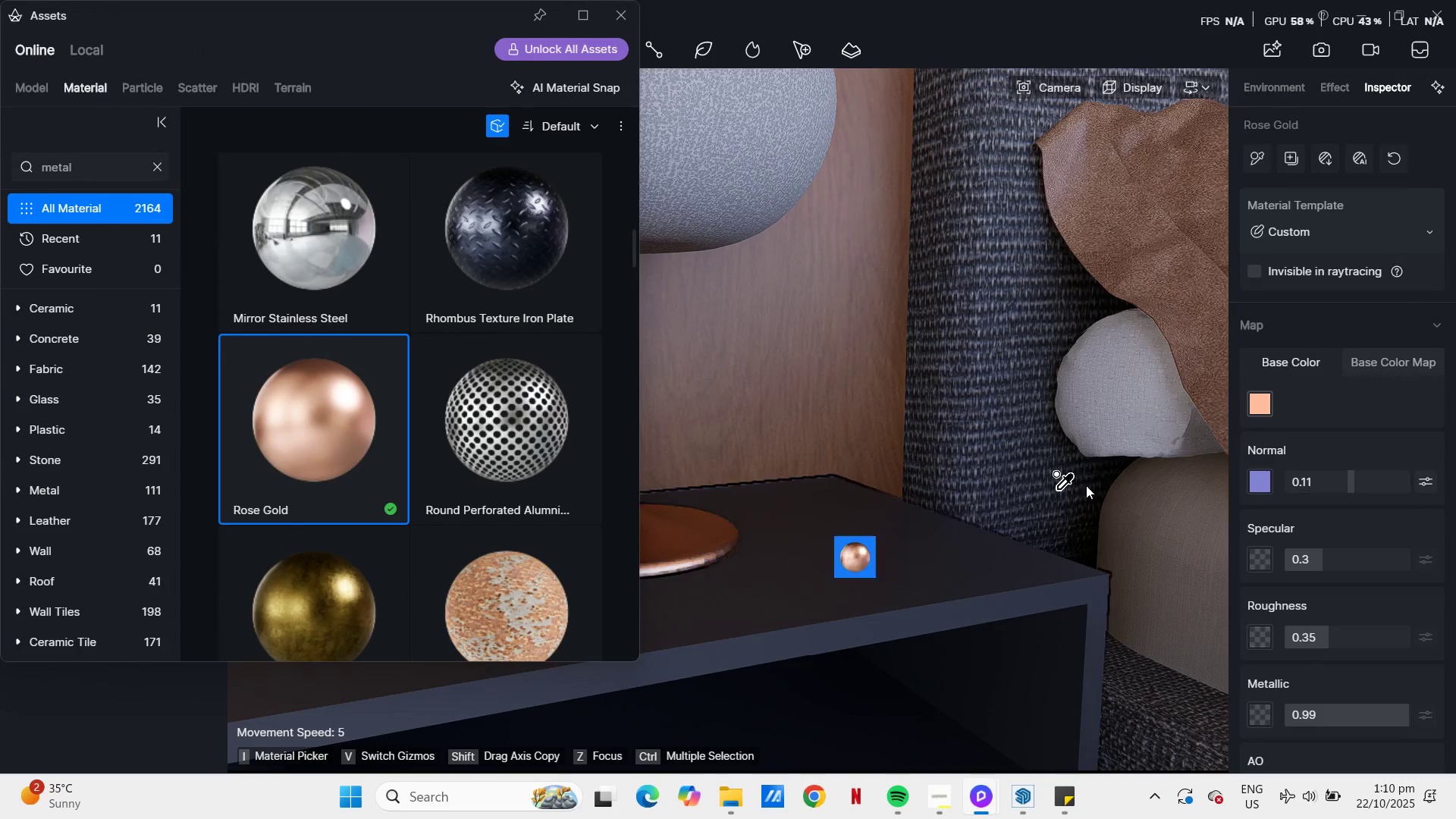 
scroll: coordinate [1138, 485], scroll_direction: down, amount: 4.0
 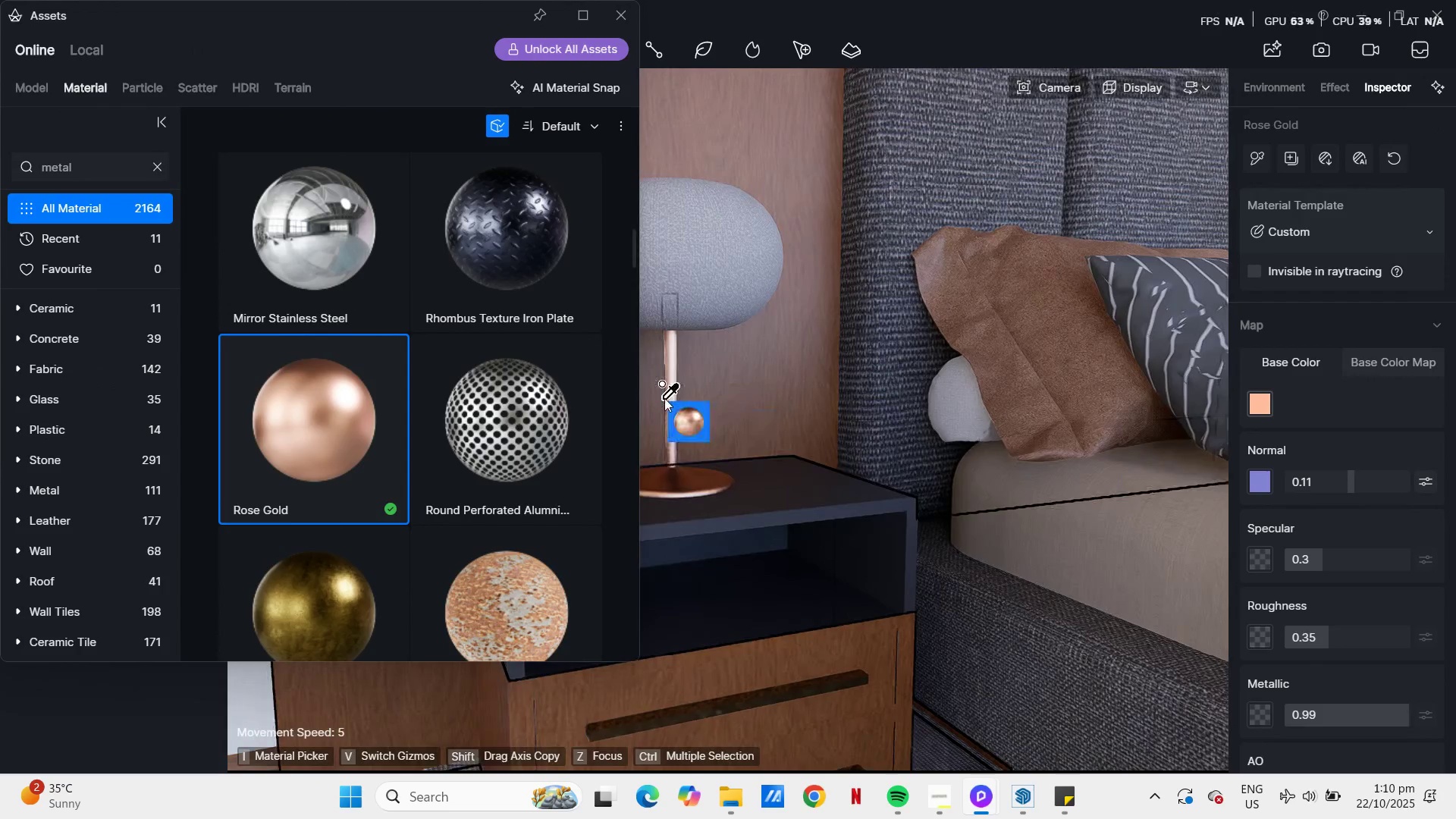 
scroll: coordinate [666, 413], scroll_direction: up, amount: 5.0
 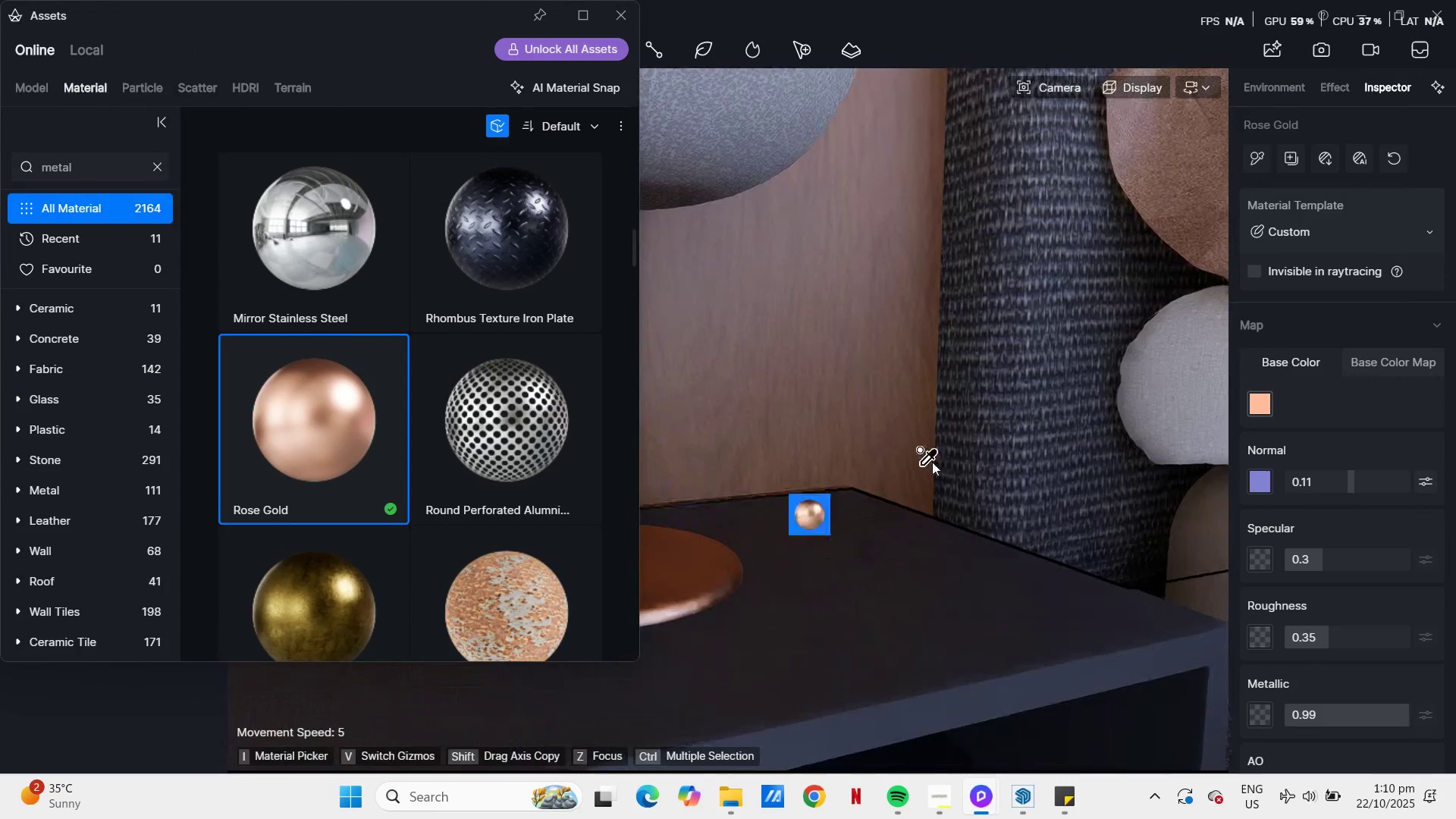 
type(add)
 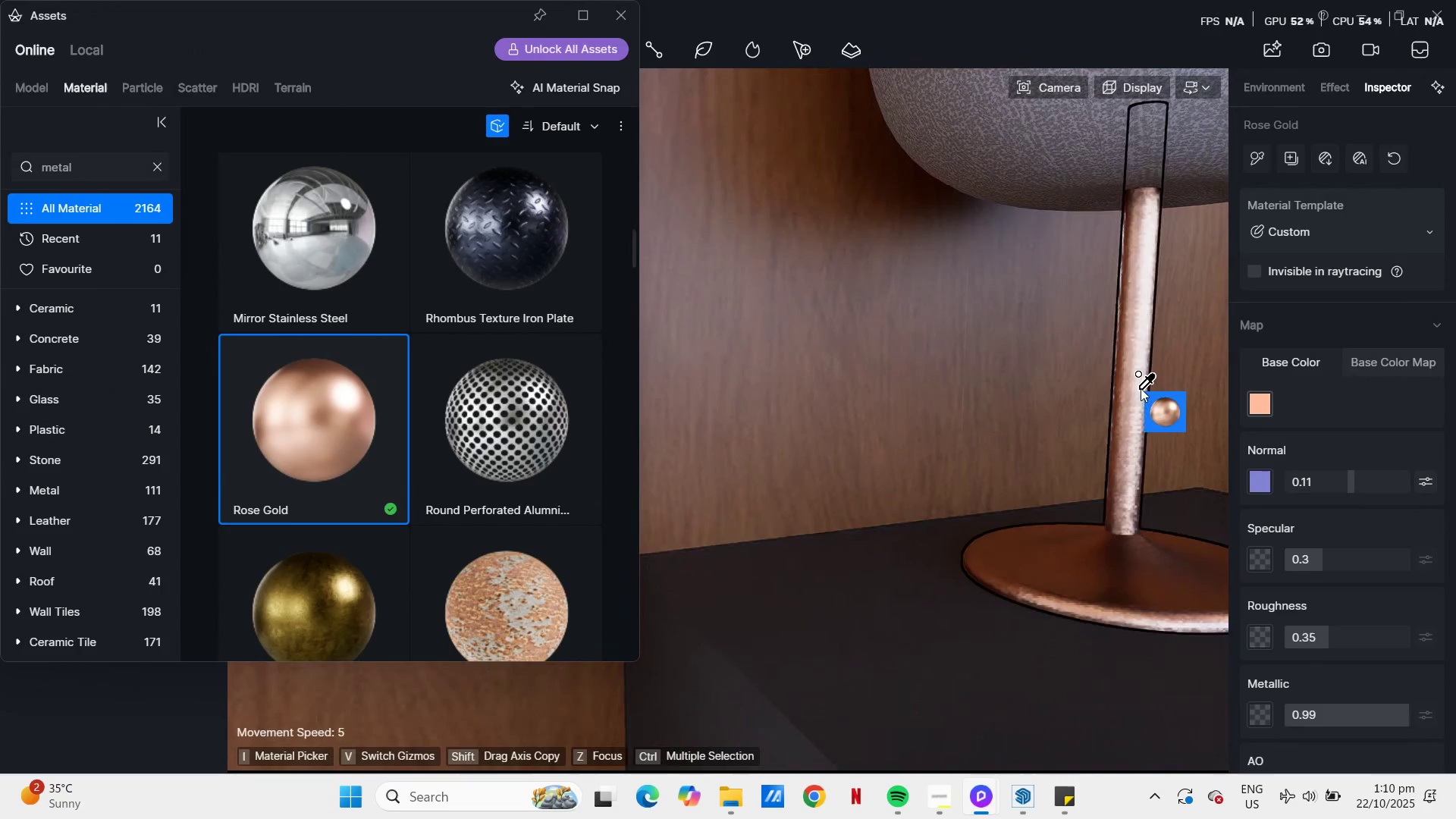 
left_click([1141, 388])
 